 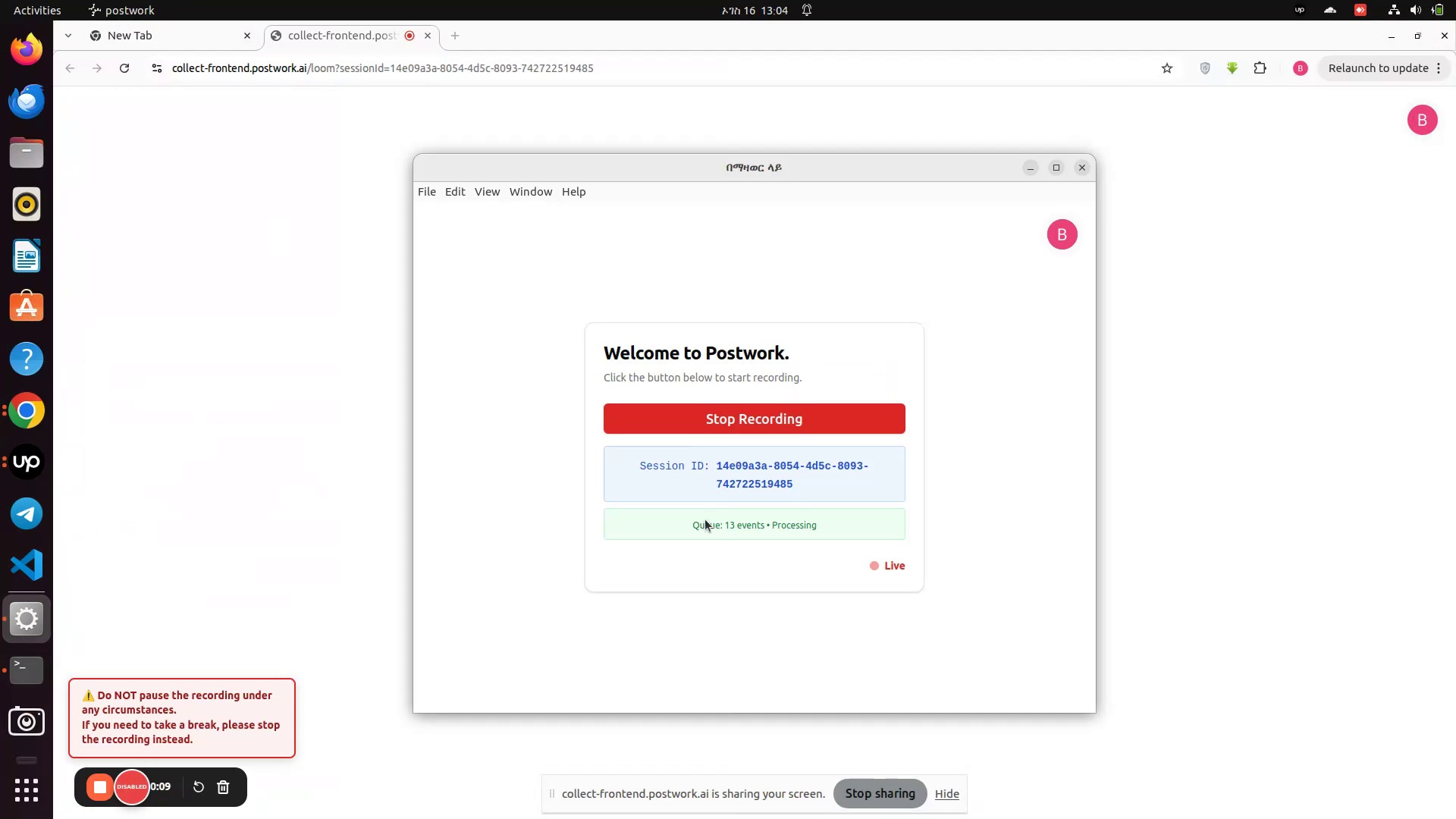 
left_click([193, 327])
 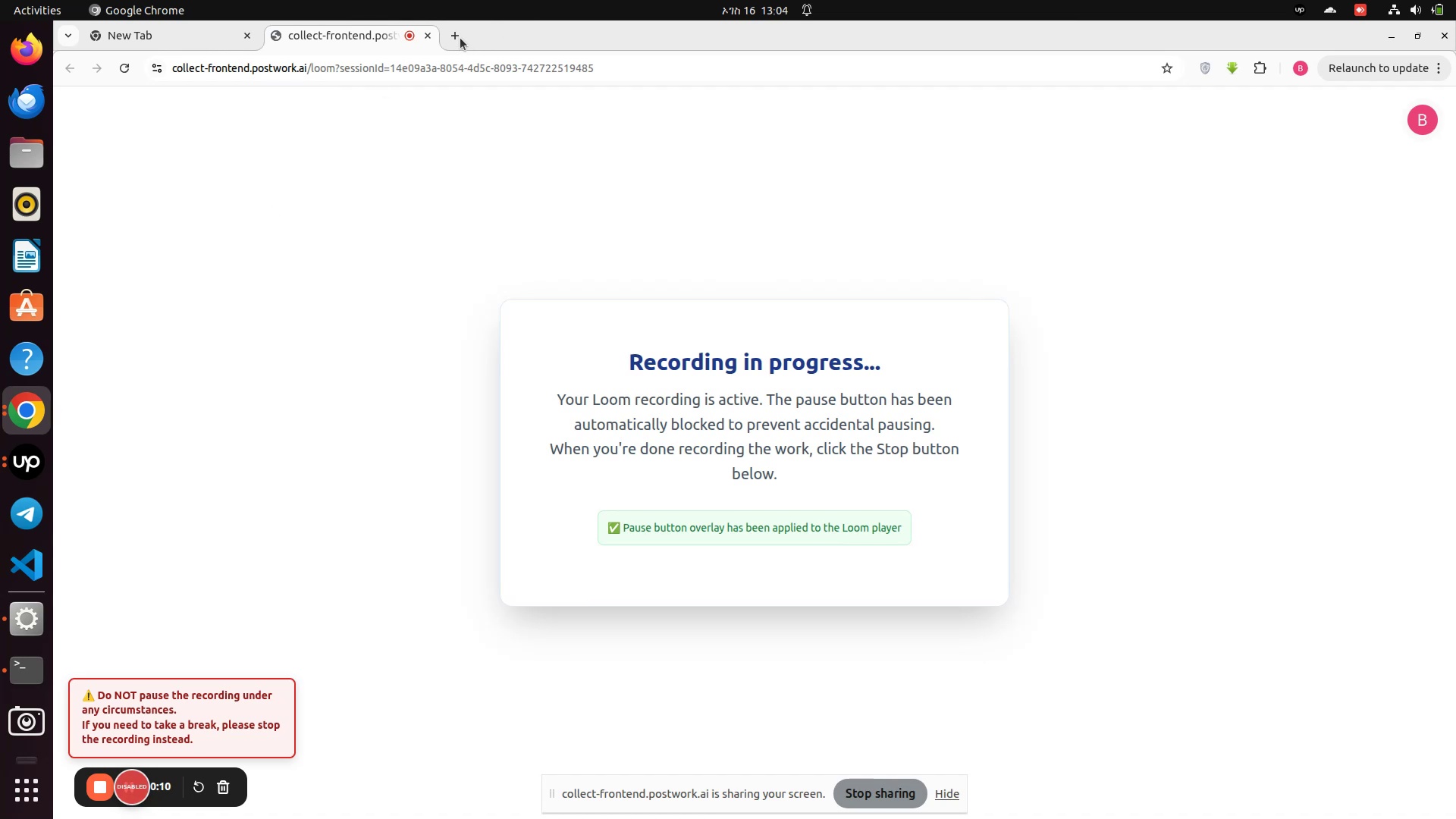 
left_click([456, 27])
 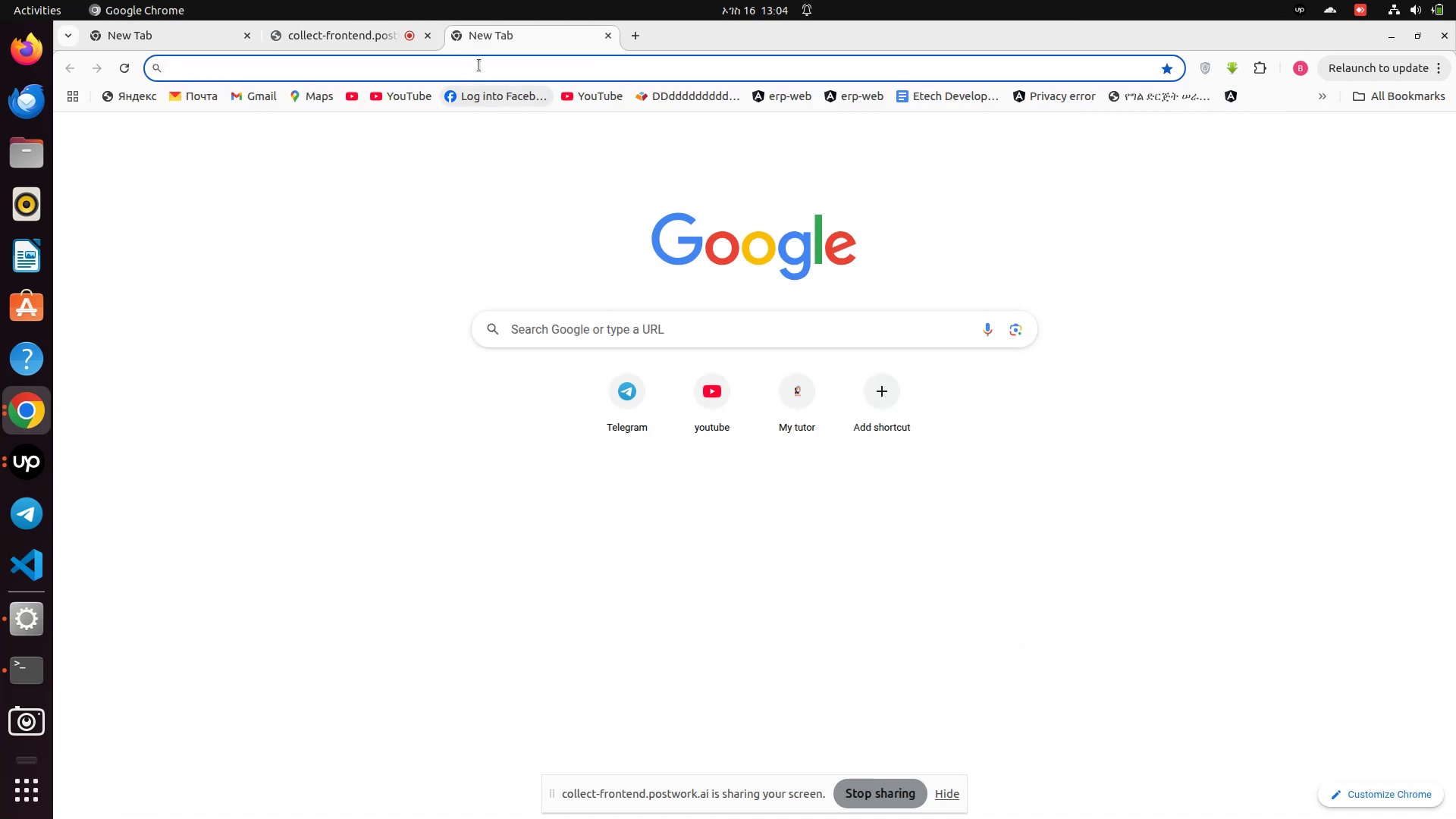 
left_click([479, 62])
 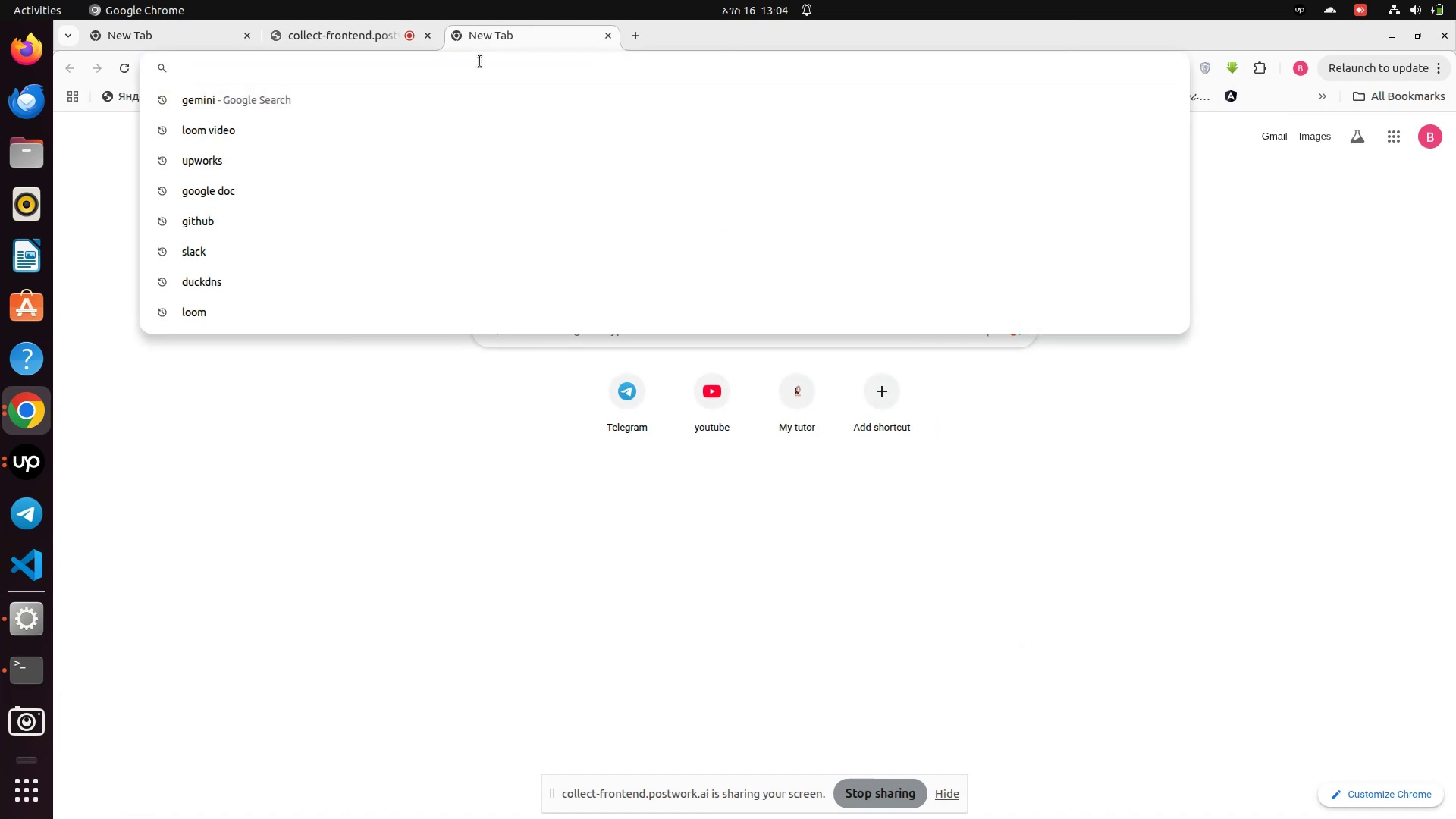 
type(aw)
 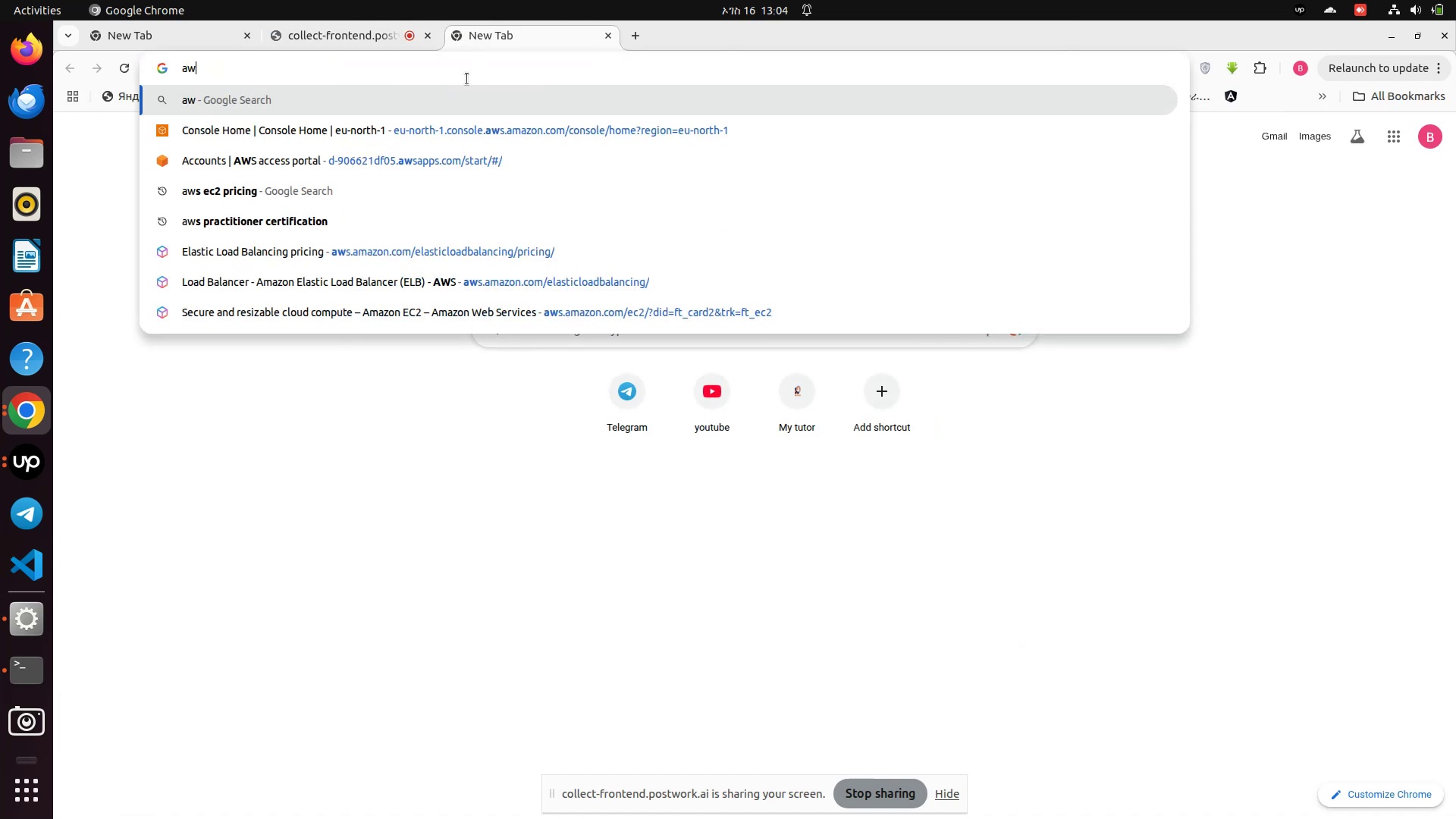 
left_click([526, 129])
 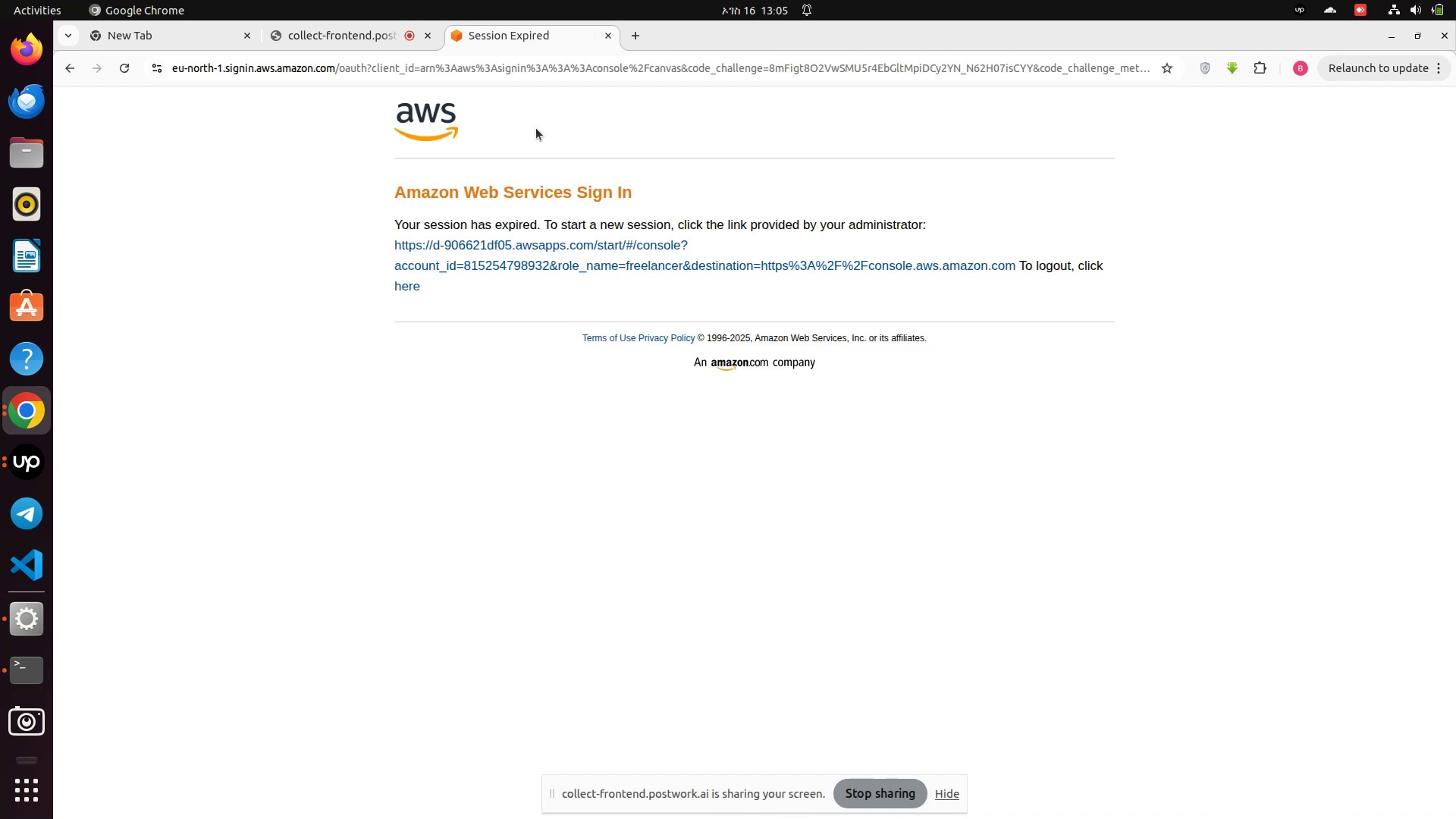 
wait(16.04)
 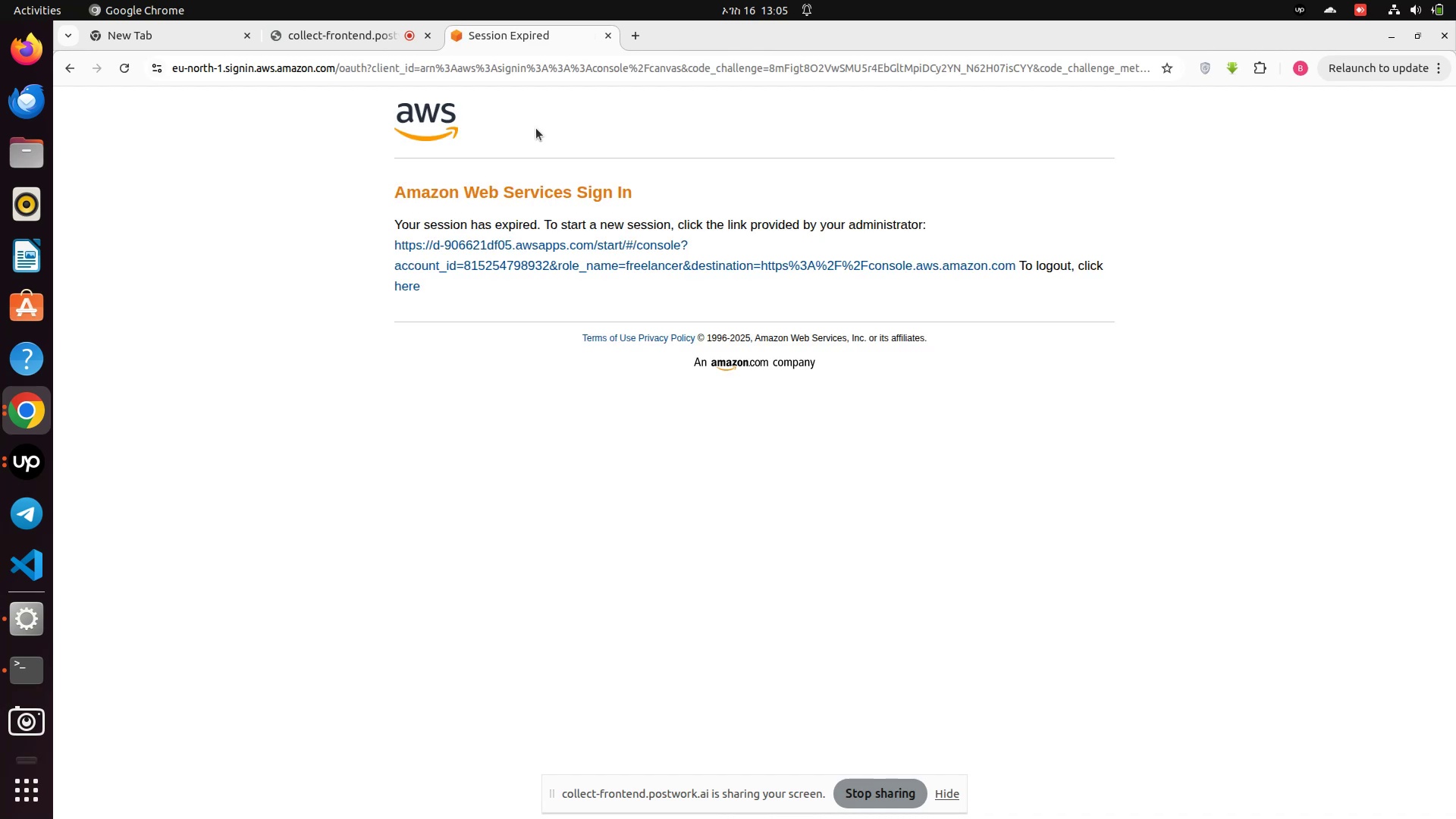 
left_click([562, 239])
 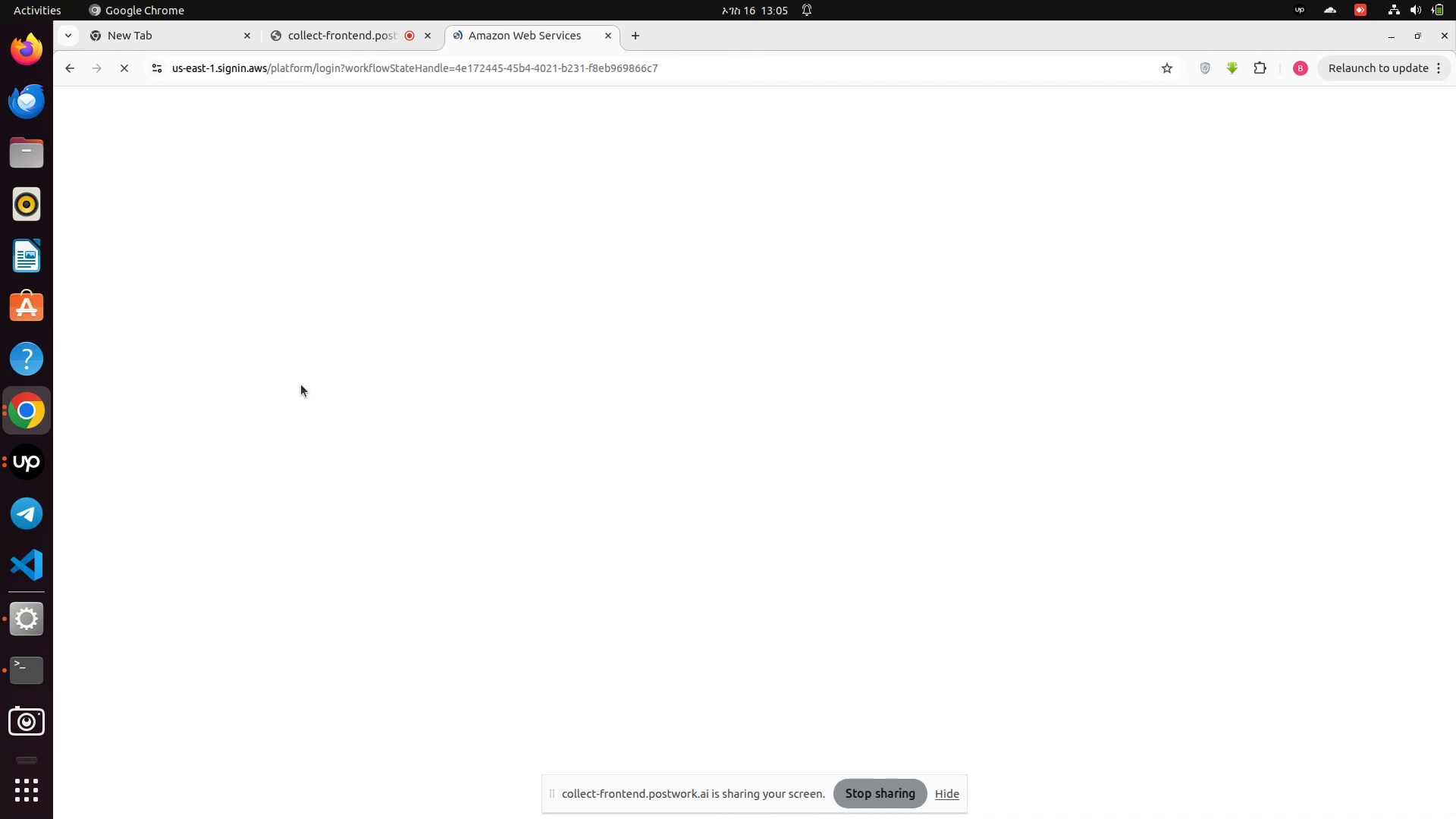 
wait(19.79)
 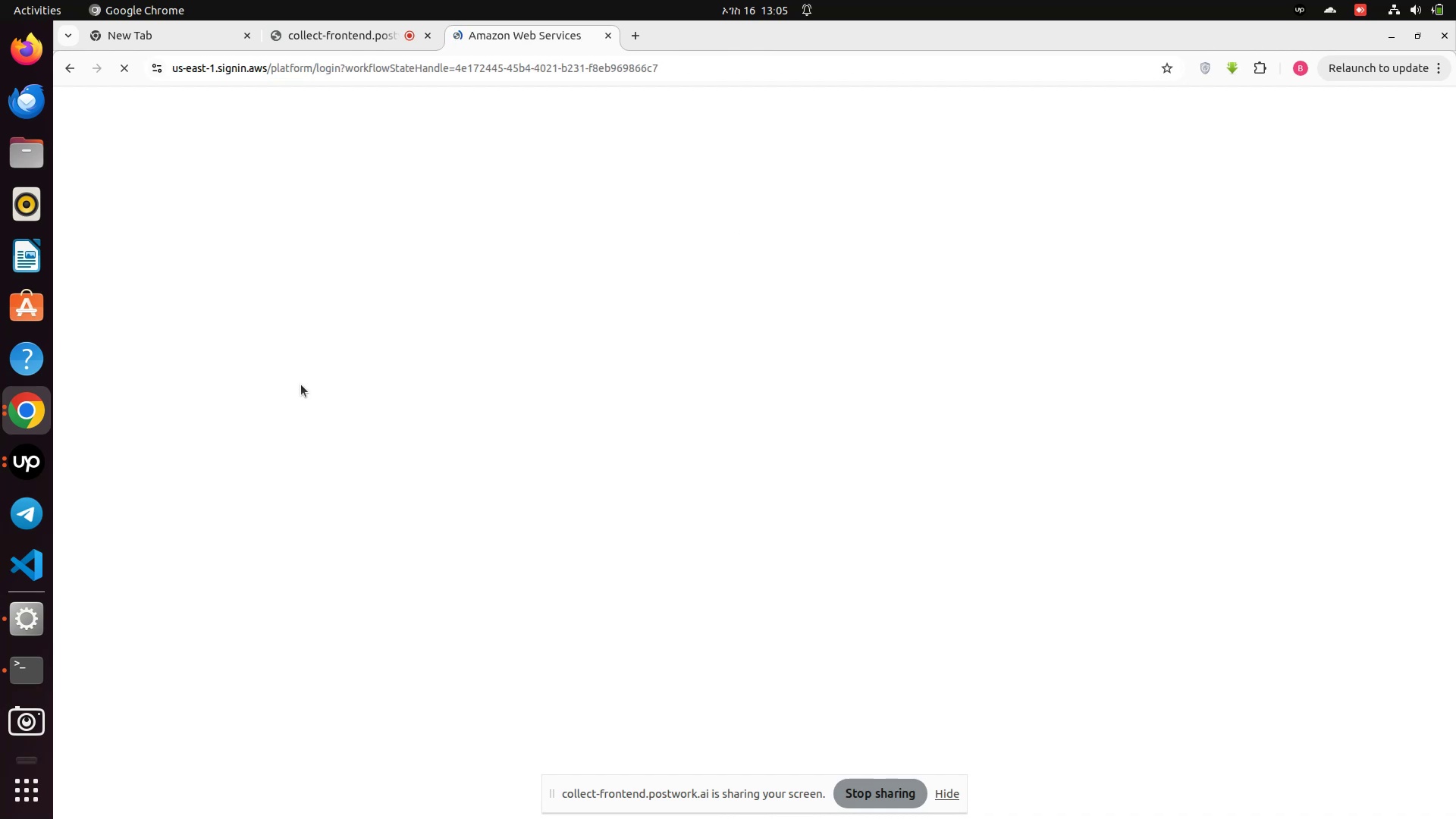 
left_click([655, 459])
 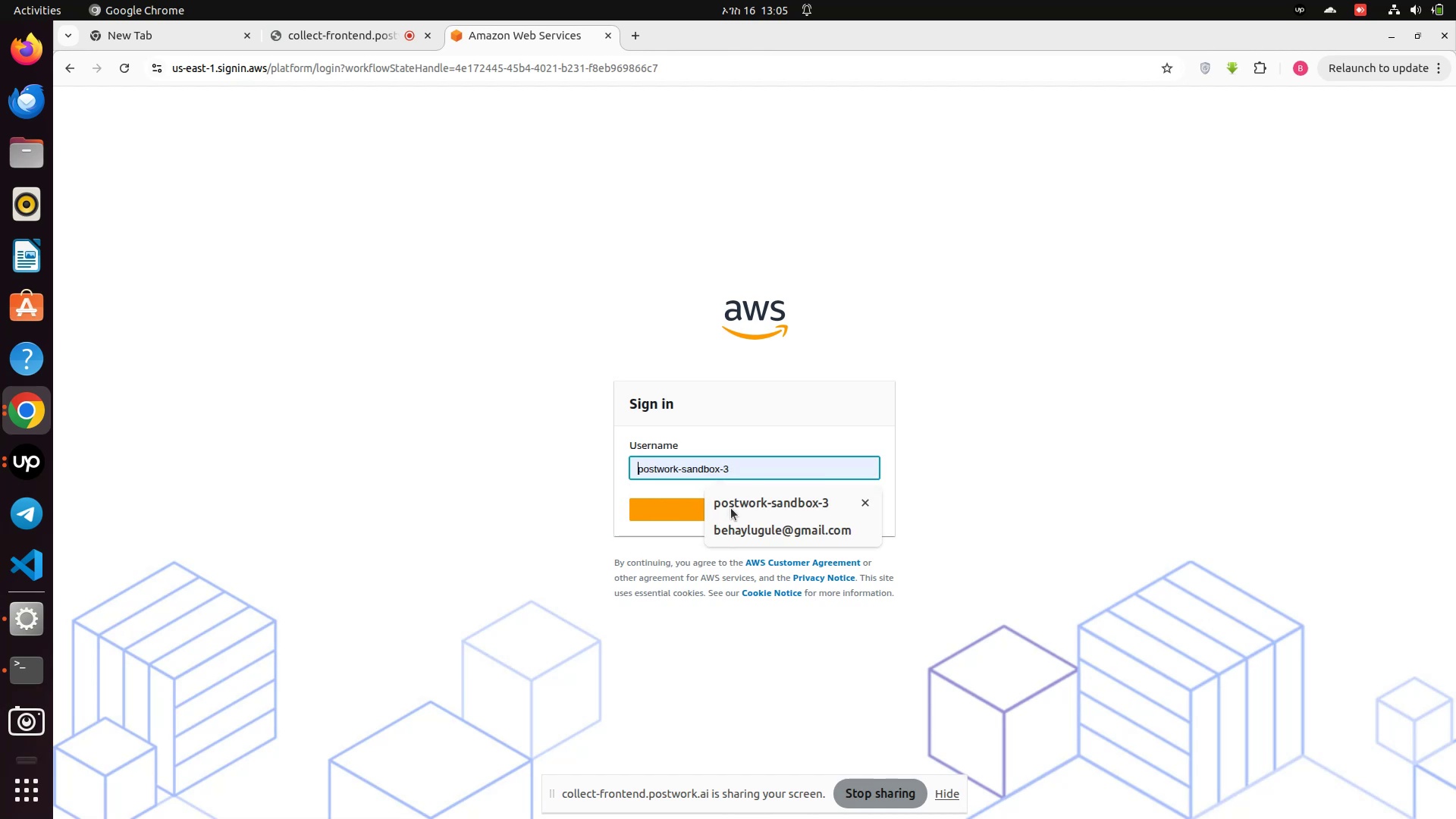 
left_click([733, 508])
 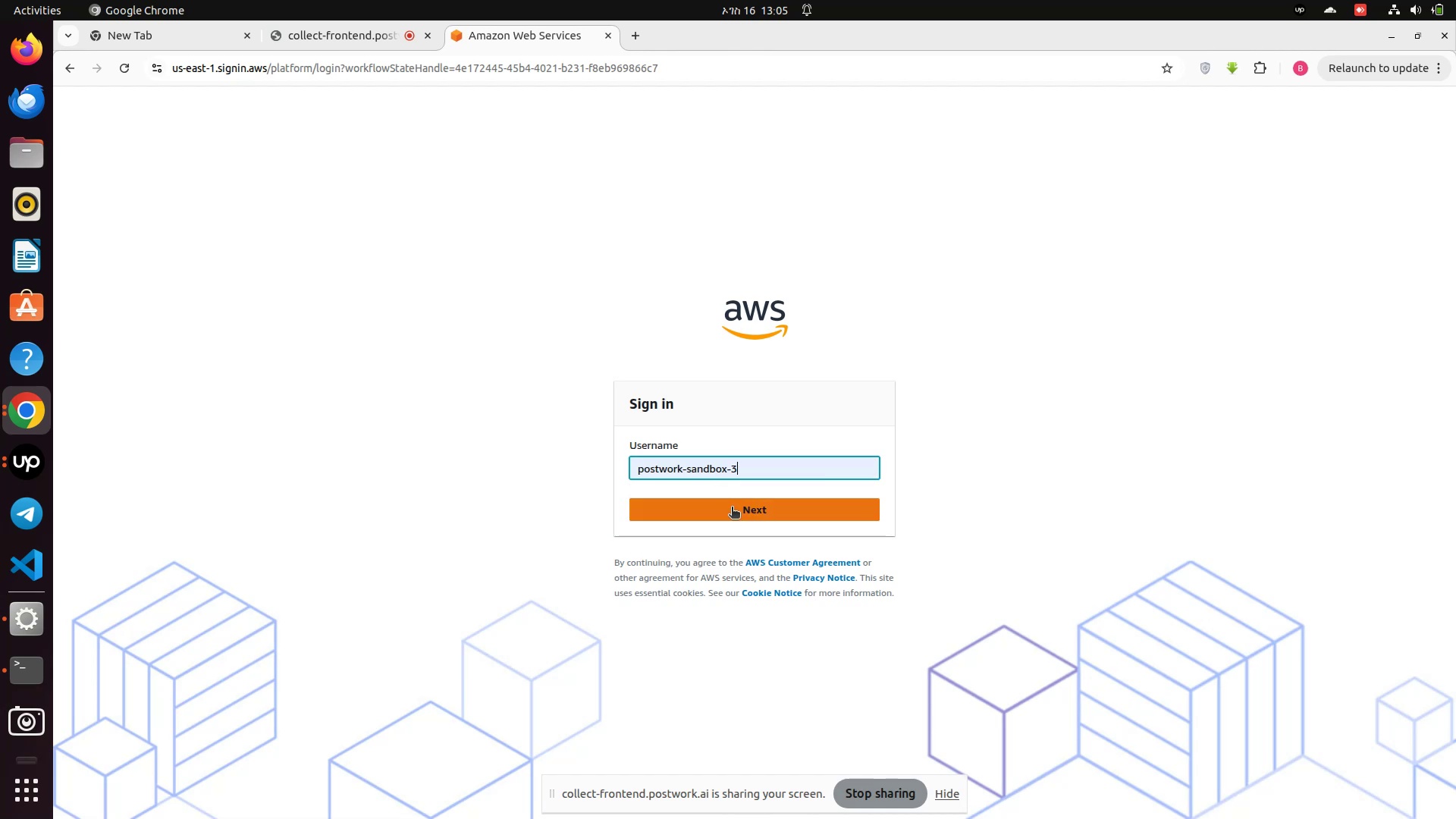 
left_click([732, 508])
 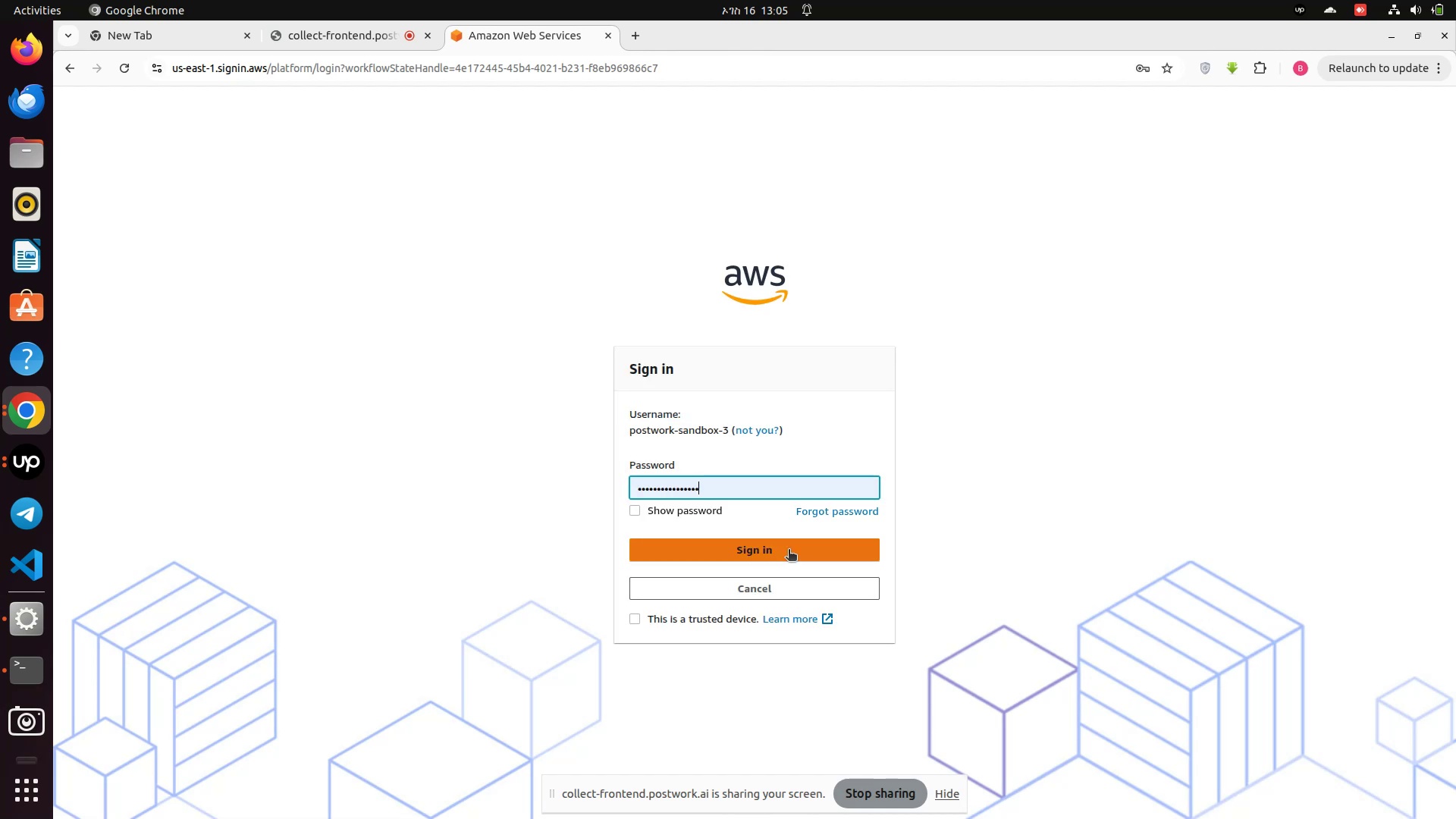 
left_click([790, 553])
 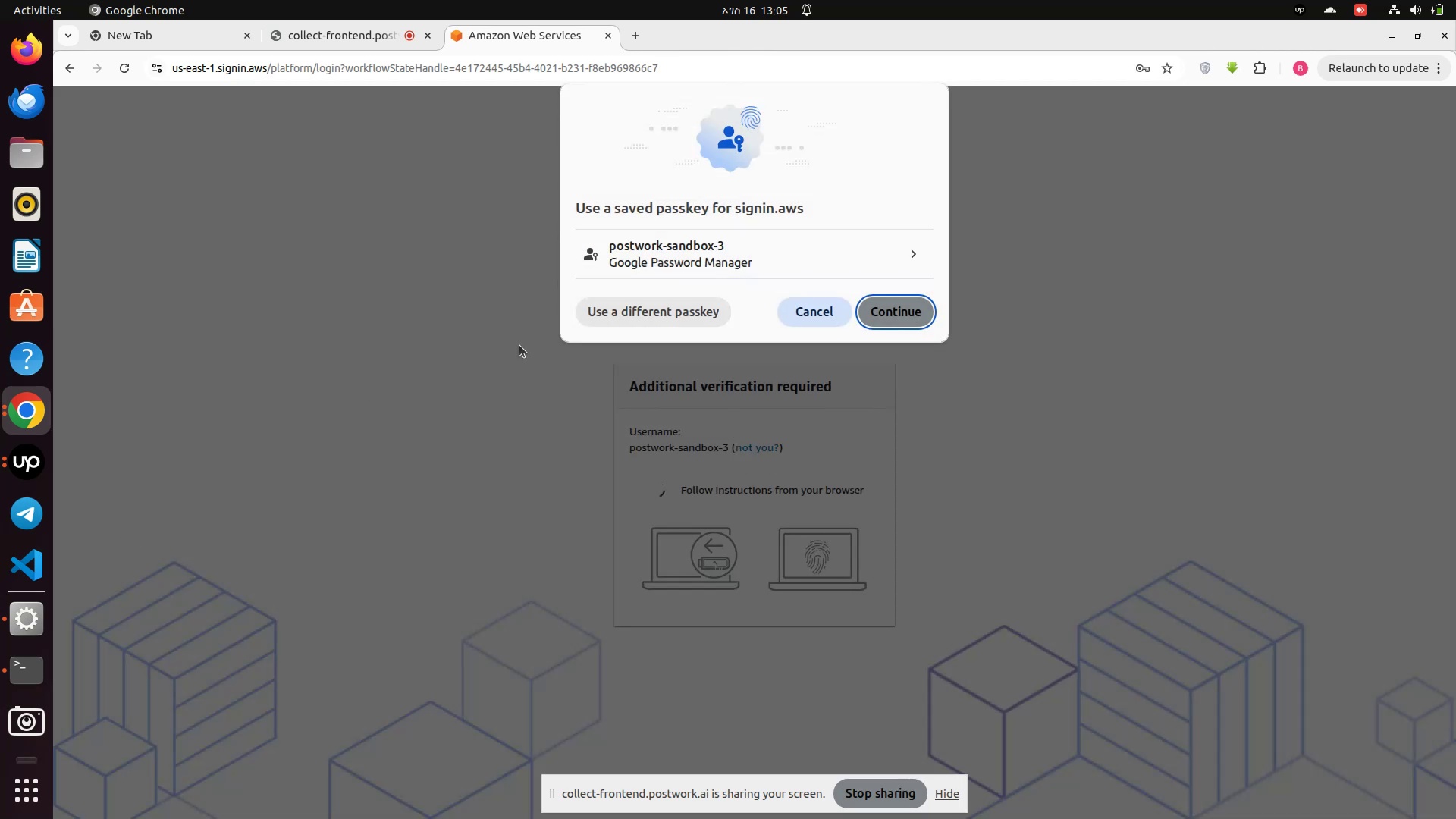 
left_click([899, 322])
 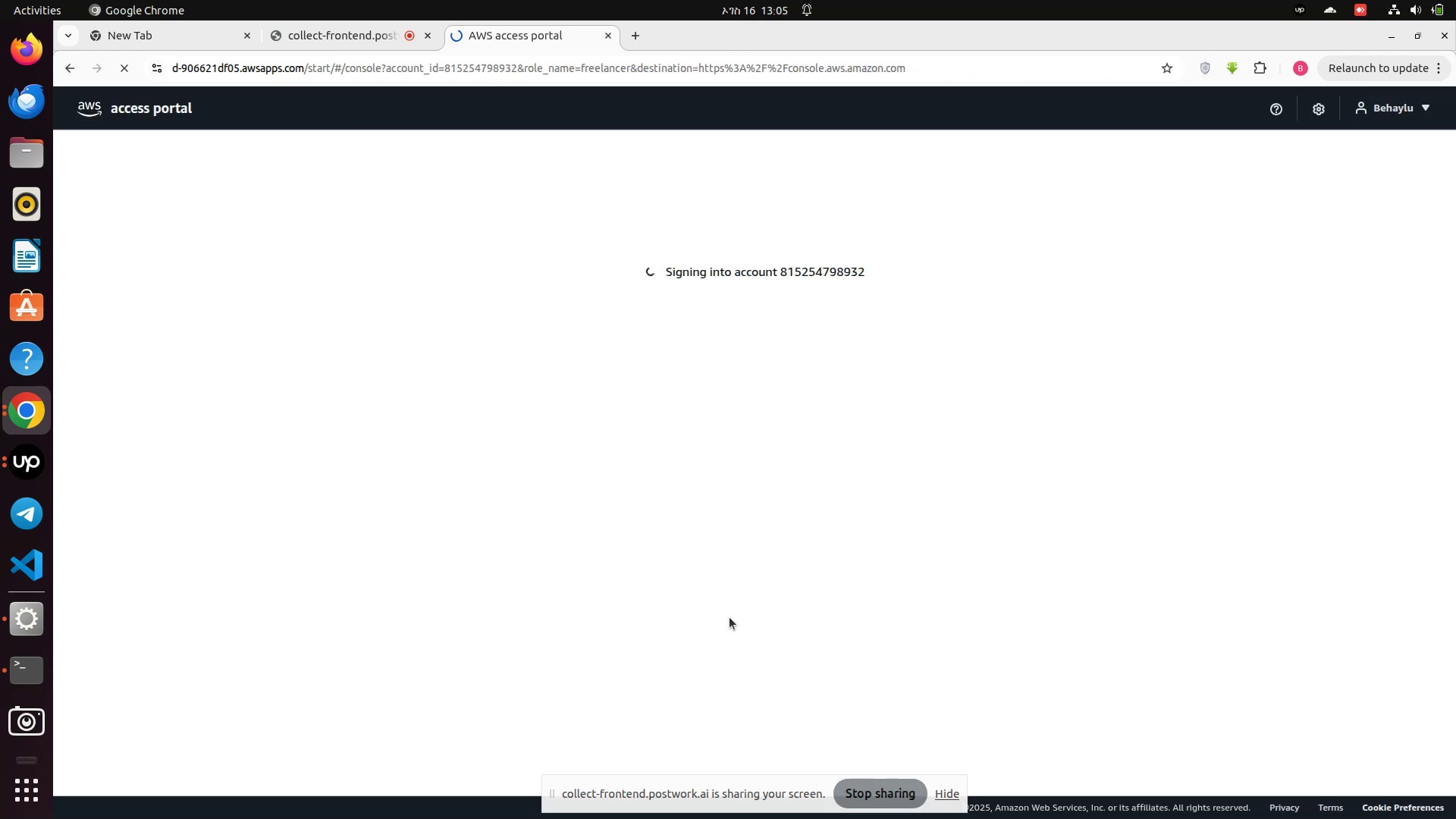 
wait(22.32)
 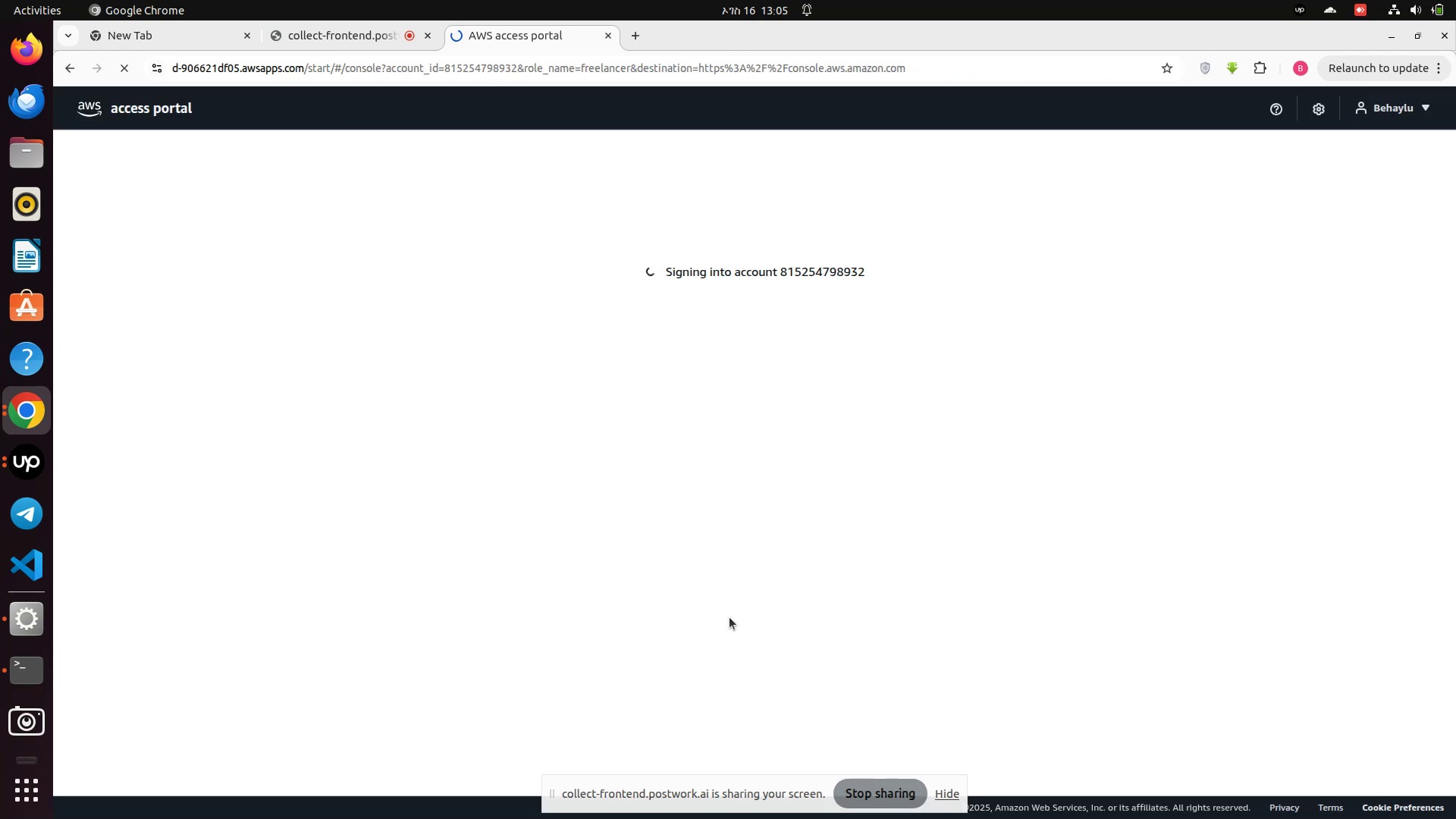 
left_click_drag(start_coordinate=[608, 781], to_coordinate=[630, 813])
 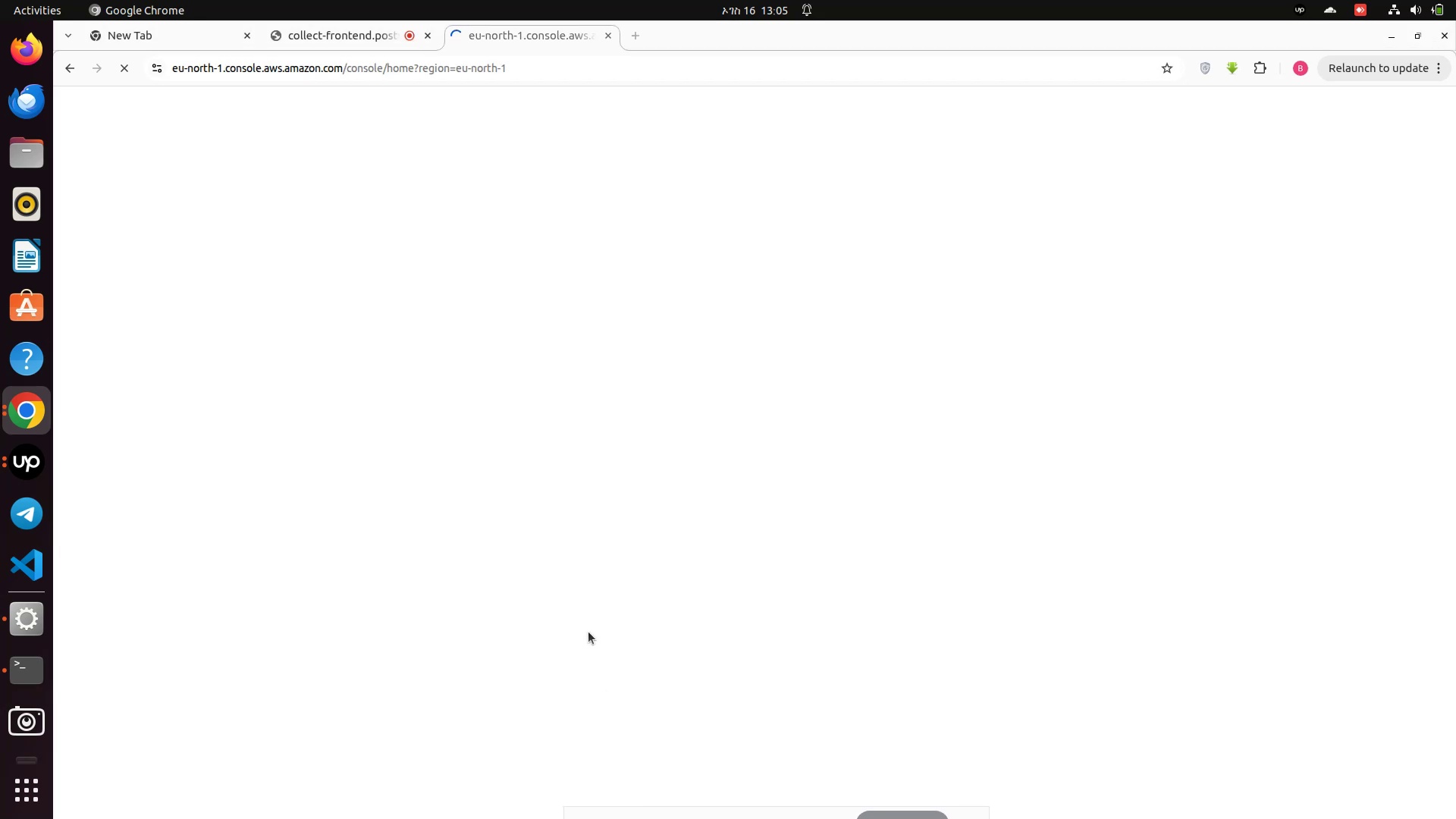 
mouse_move([526, 531])
 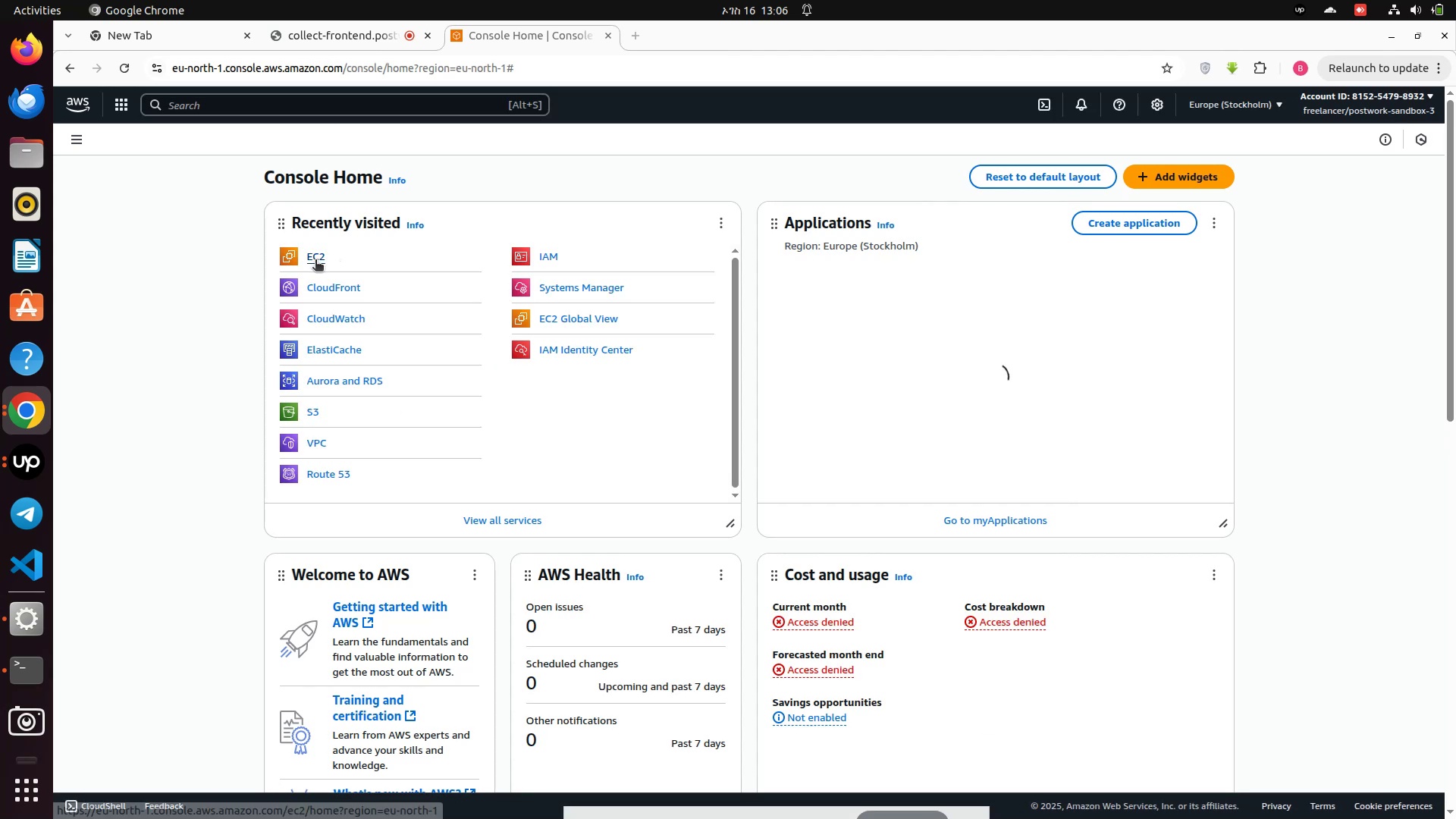 
left_click([315, 260])
 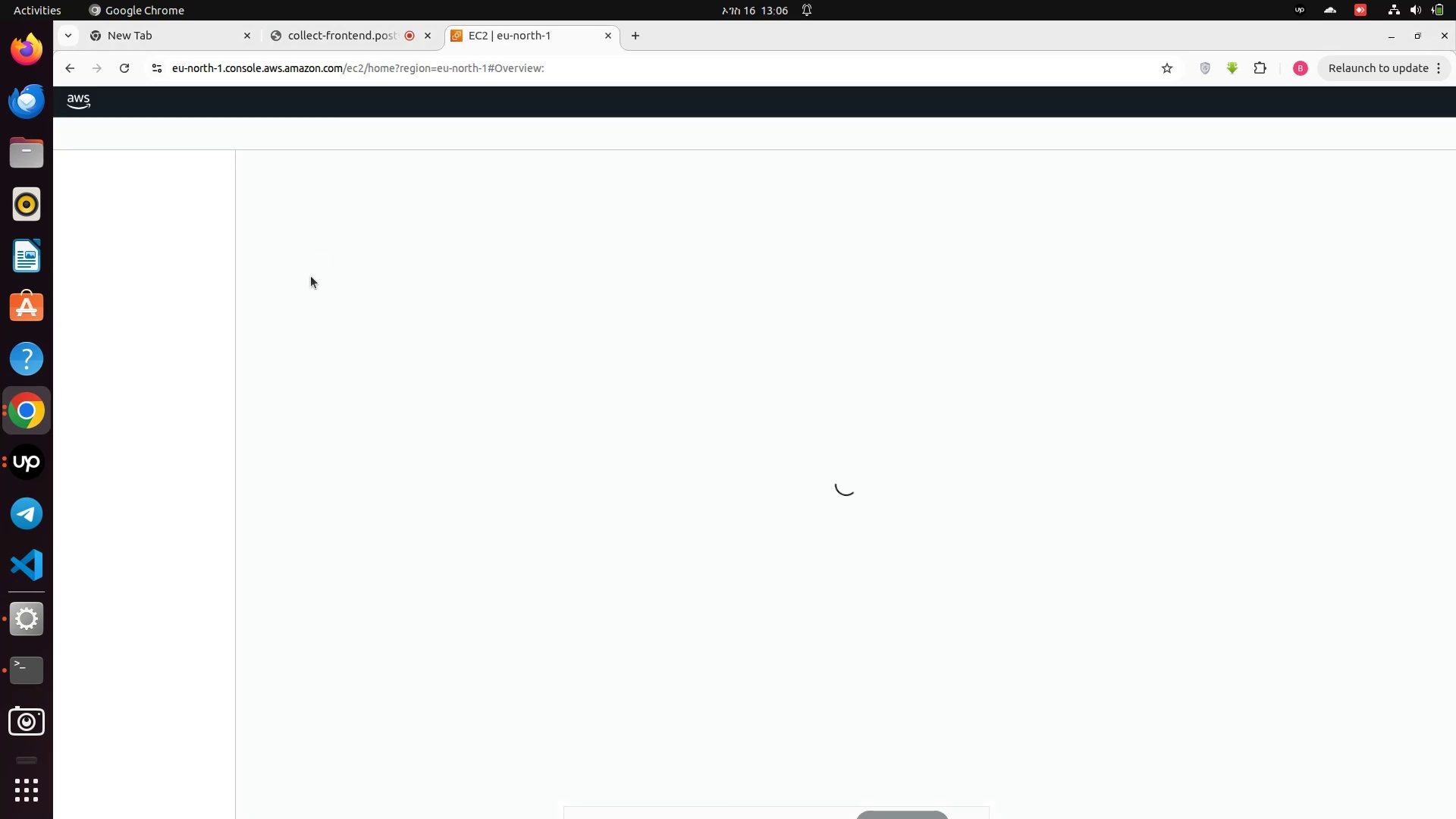 
wait(5.75)
 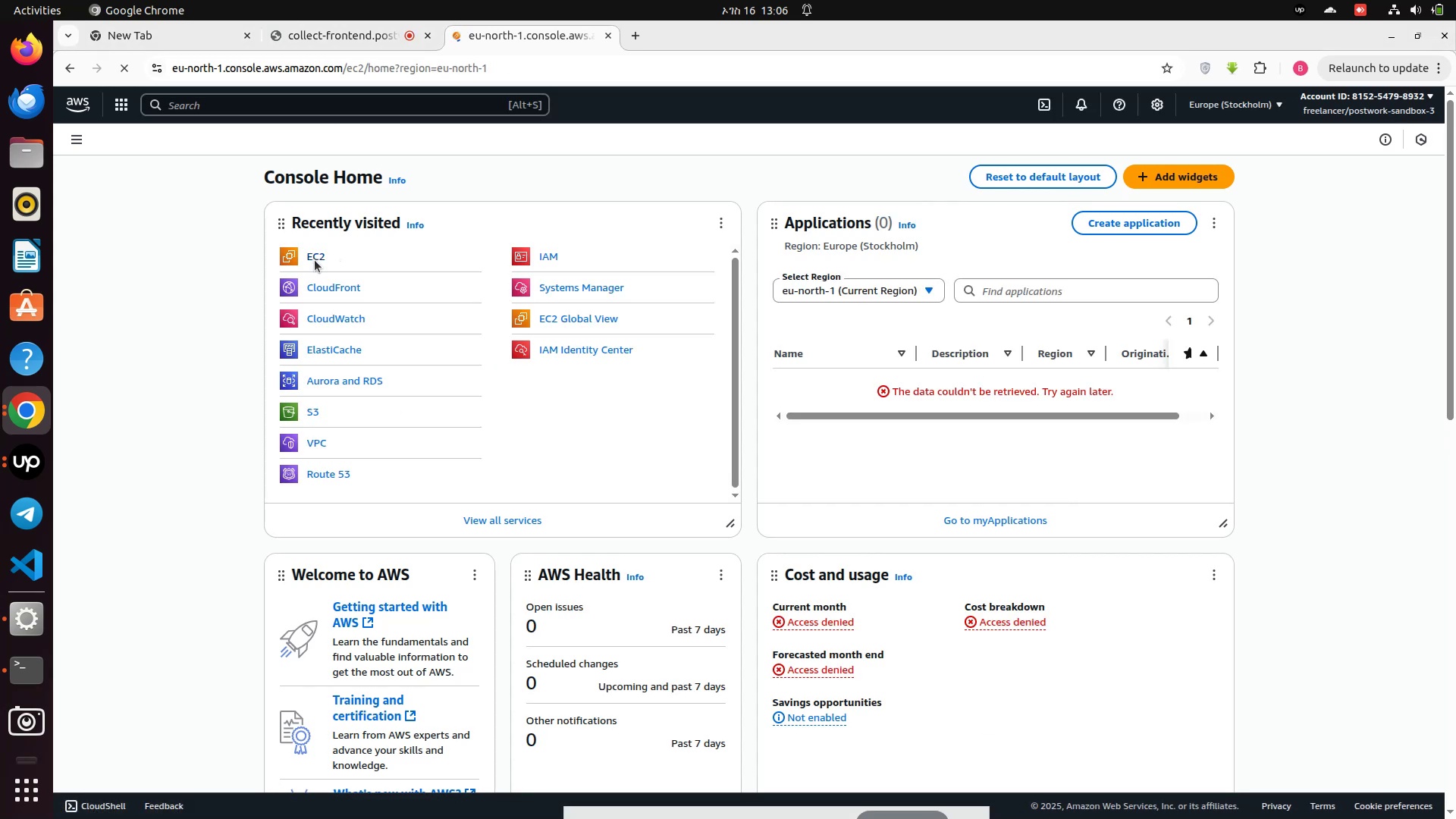 
scroll: coordinate [579, 372], scroll_direction: none, amount: 0.0
 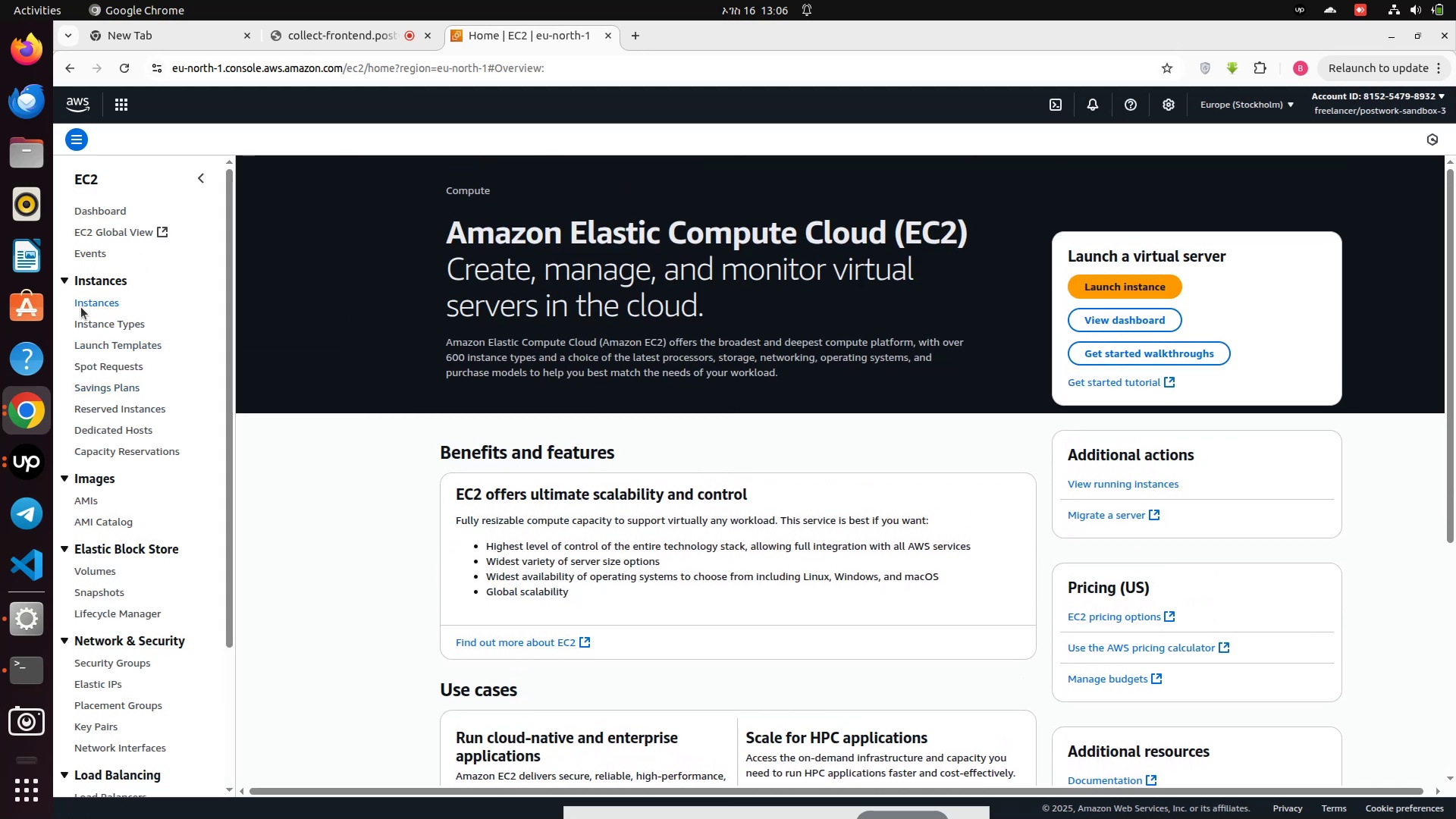 
left_click([90, 300])
 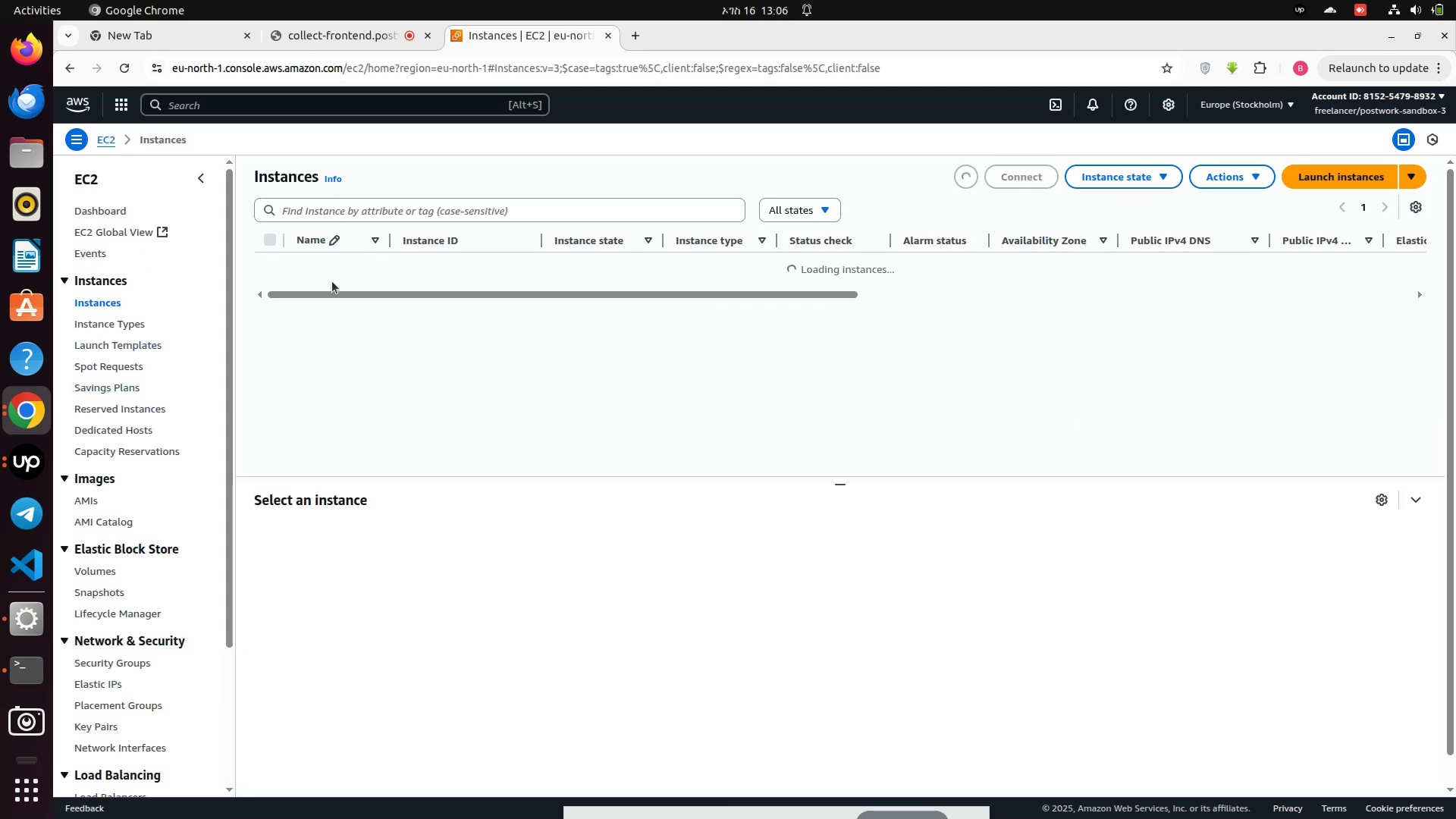 
wait(8.63)
 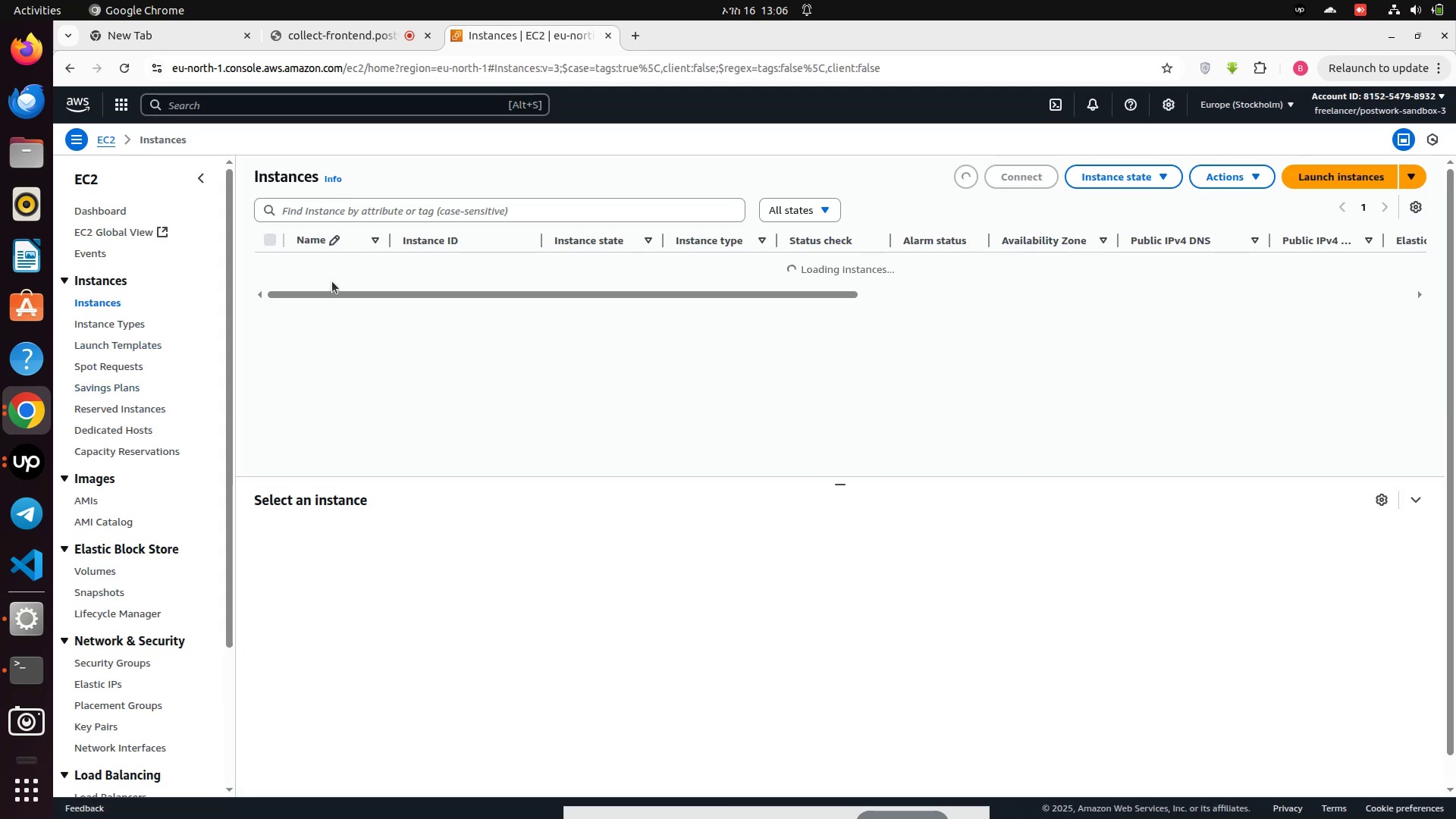 
left_click_drag(start_coordinate=[340, 332], to_coordinate=[837, 362])
 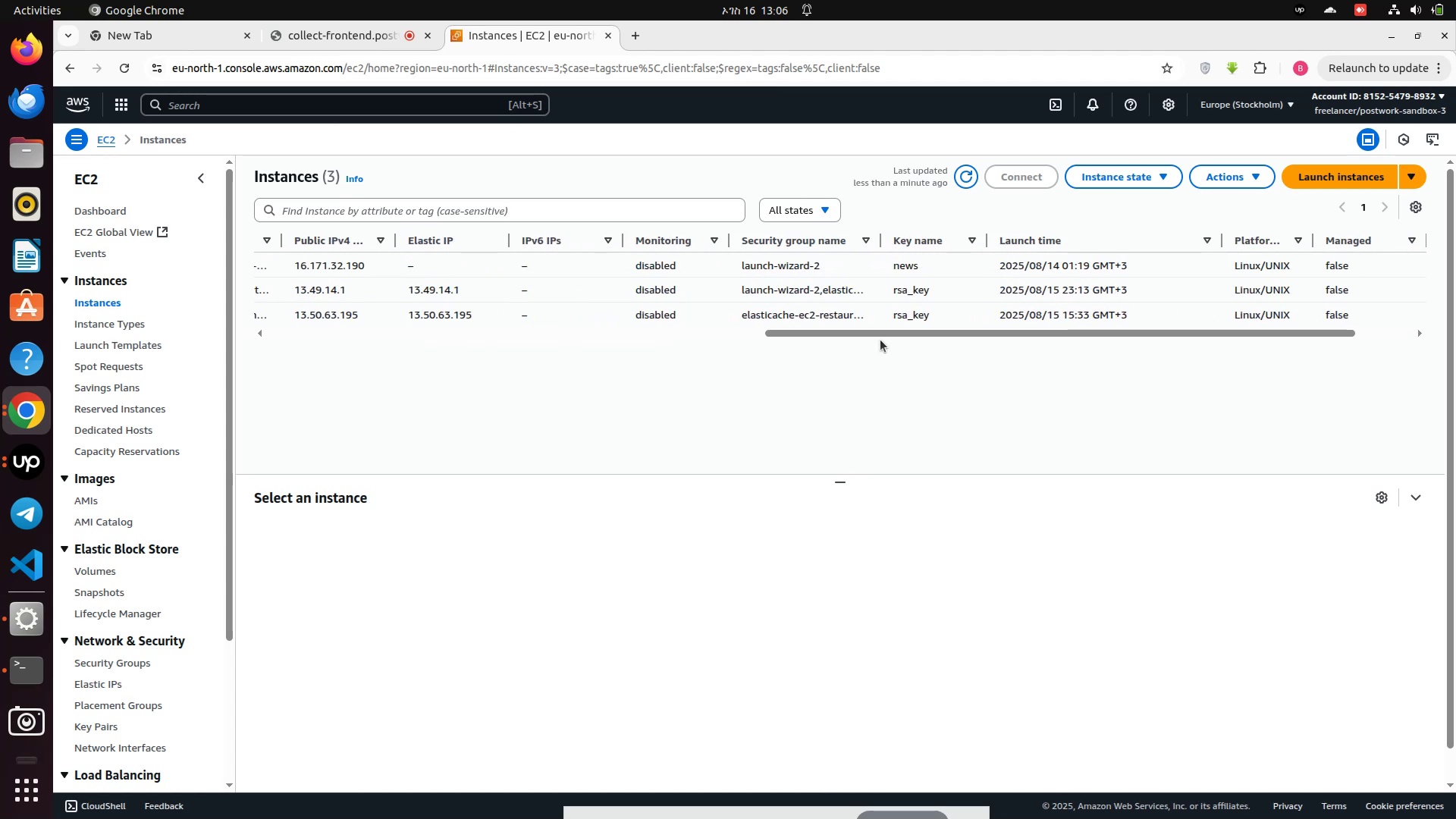 
left_click_drag(start_coordinate=[880, 334], to_coordinate=[229, 353])
 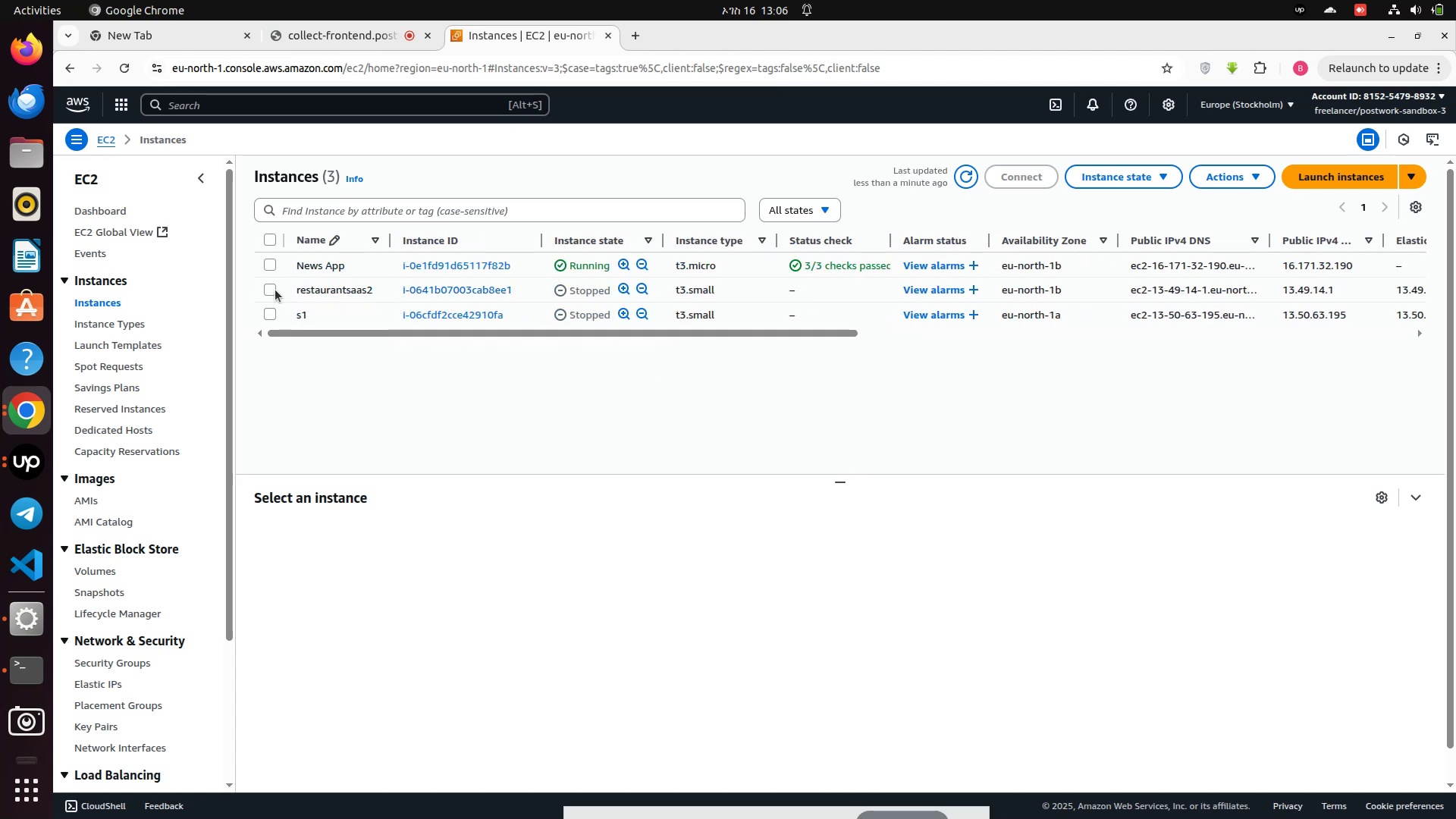 
left_click([271, 289])
 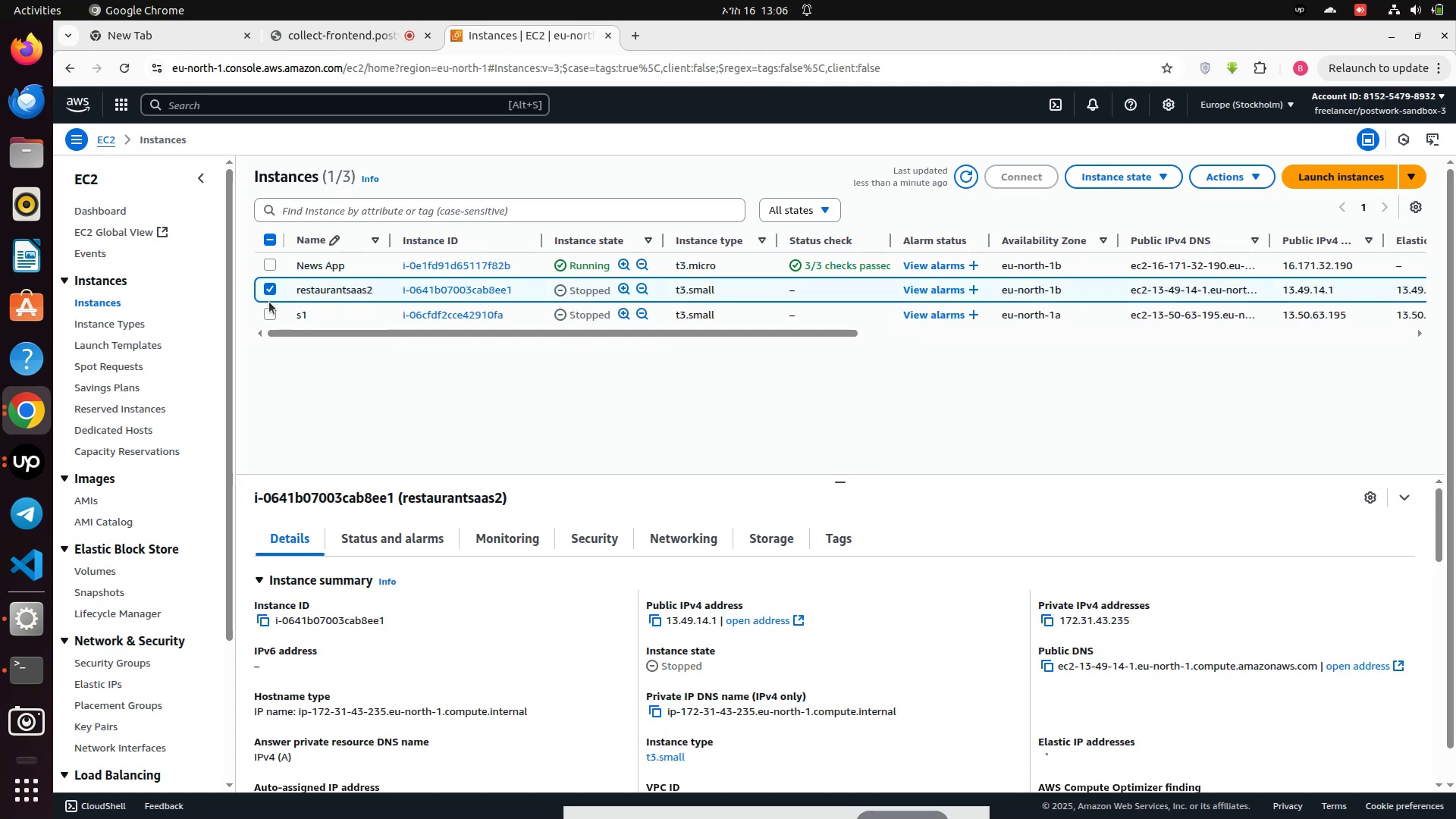 
left_click([271, 312])
 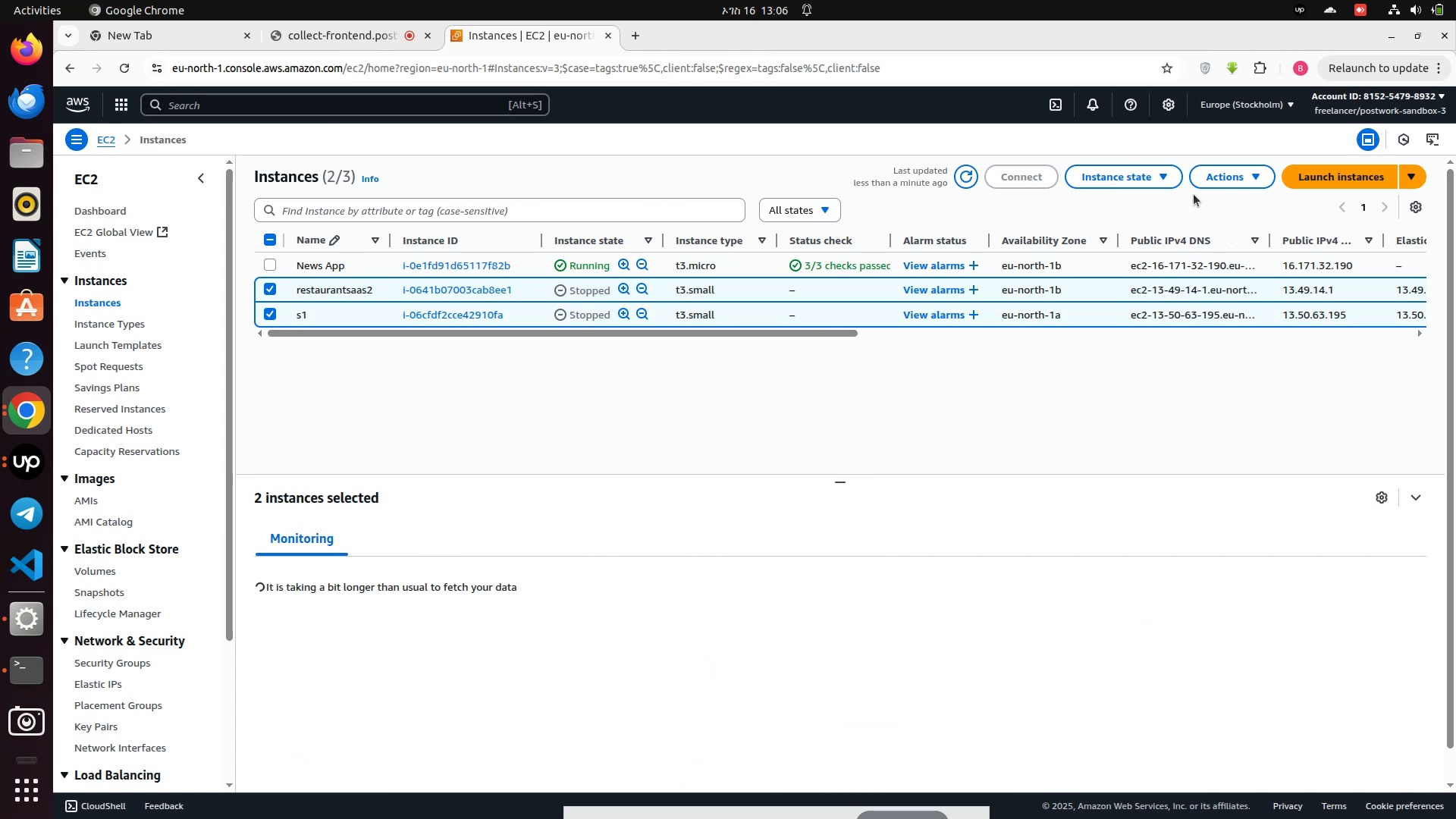 
left_click([1153, 181])
 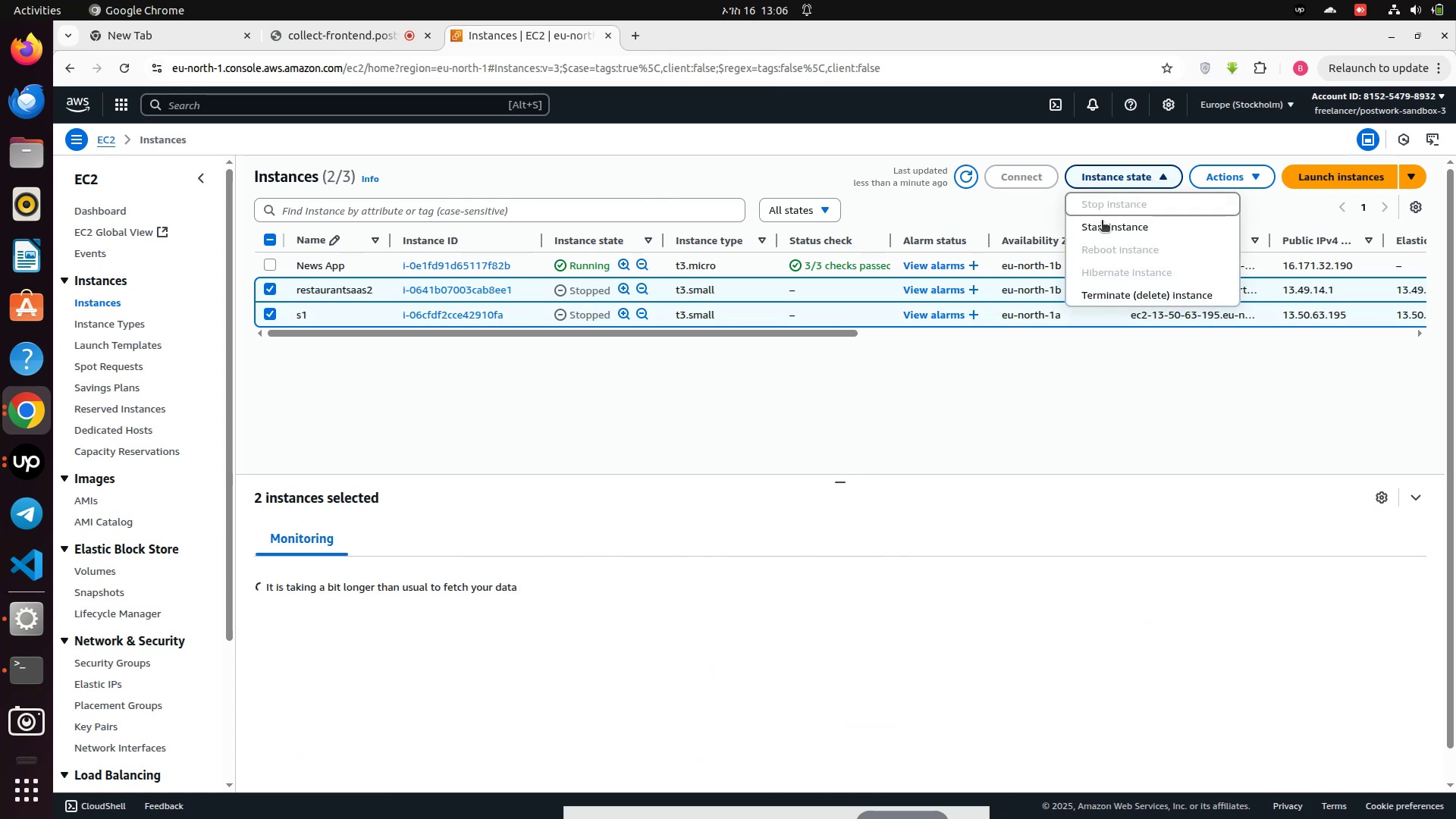 
left_click([1101, 222])
 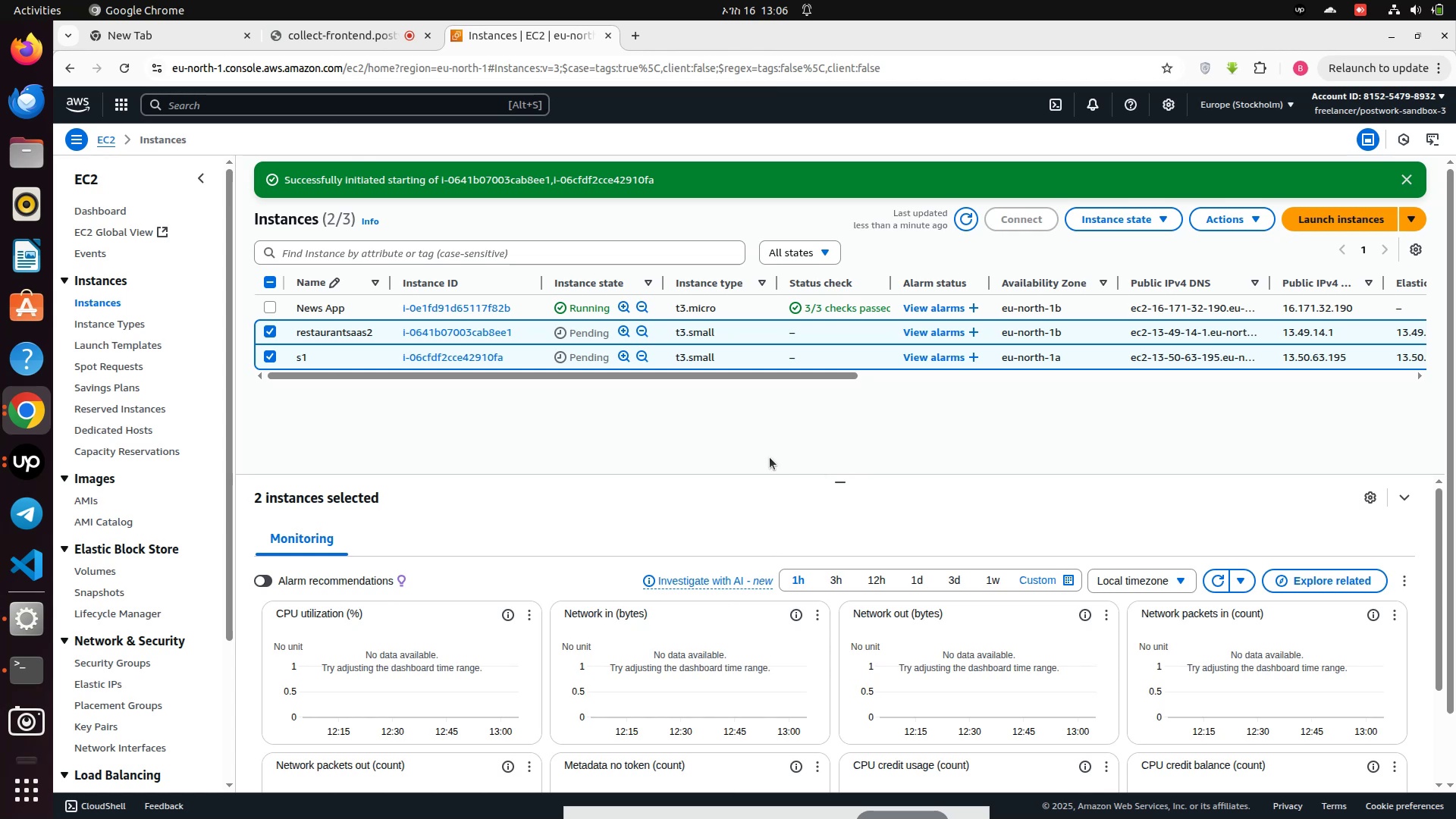 
wait(17.59)
 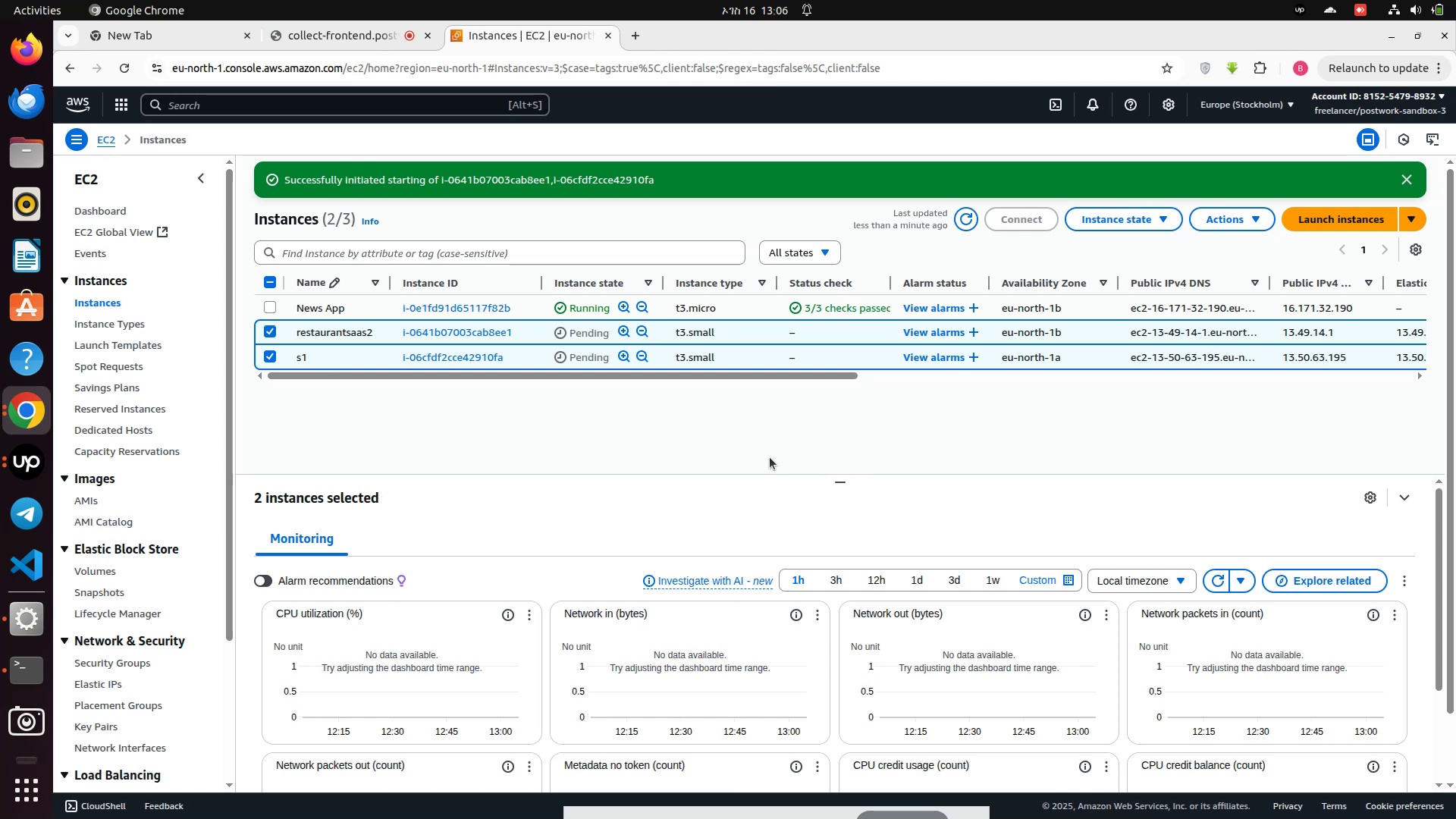 
left_click([424, 335])
 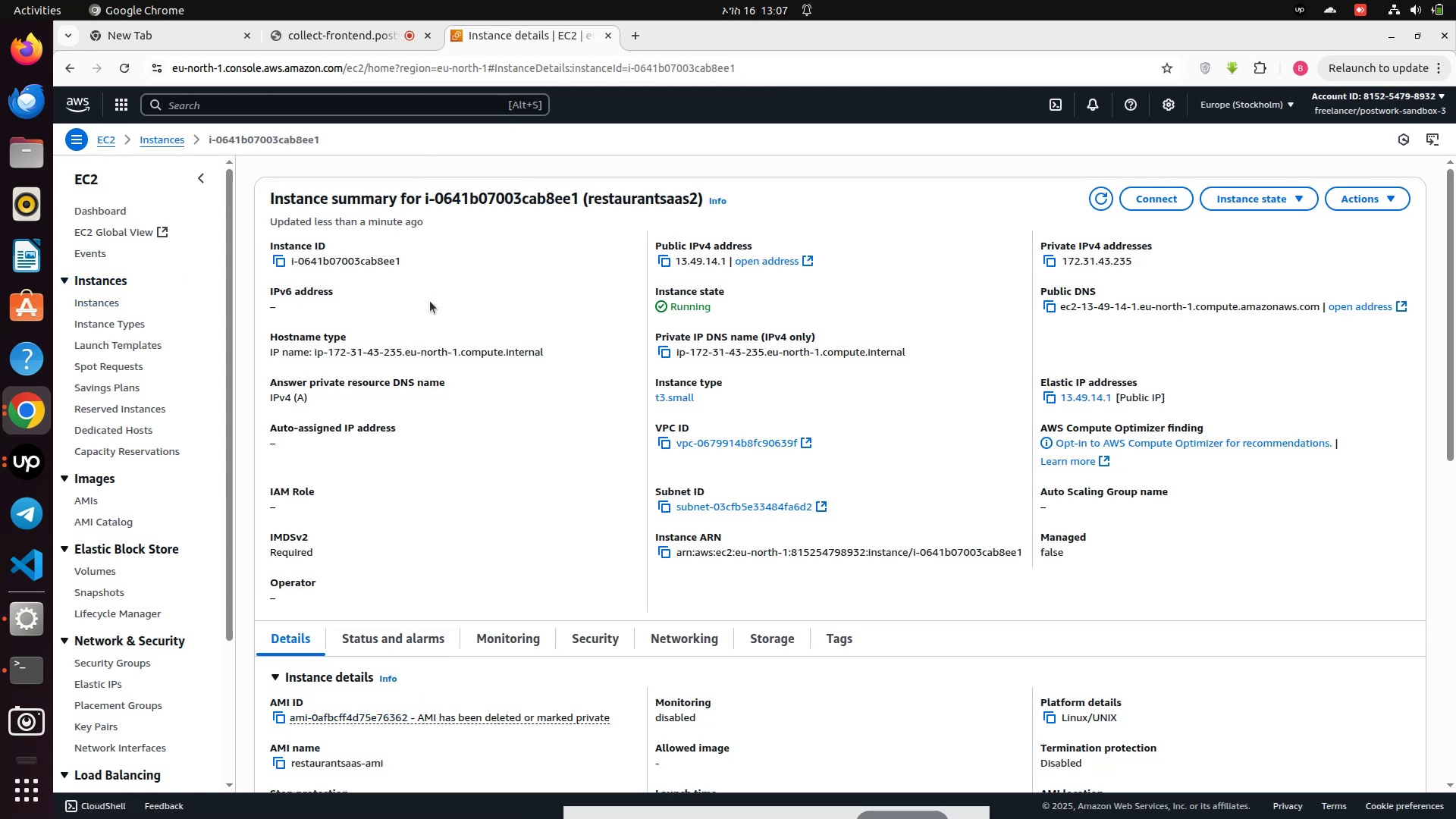 
wait(6.82)
 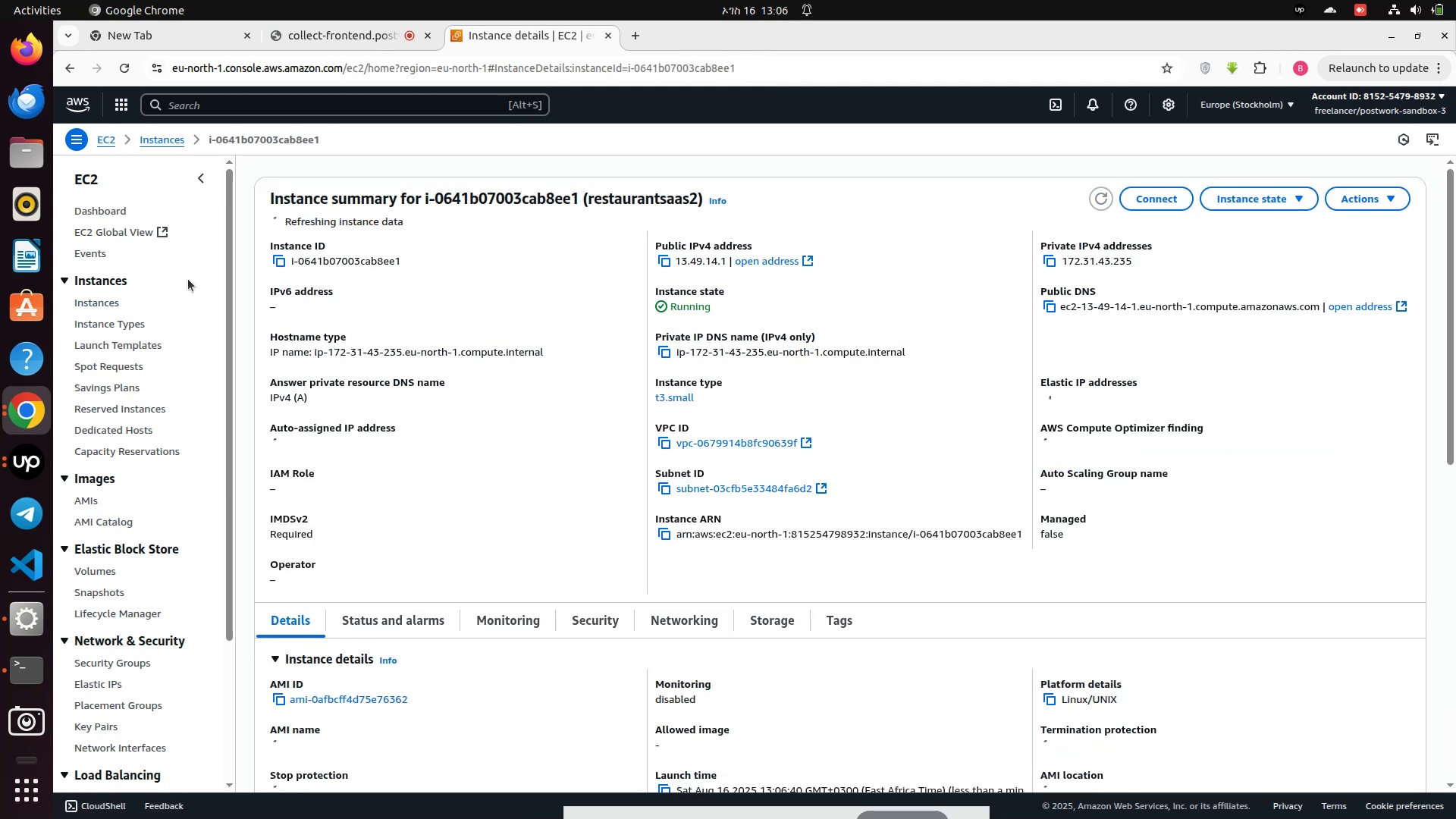 
left_click([1151, 209])
 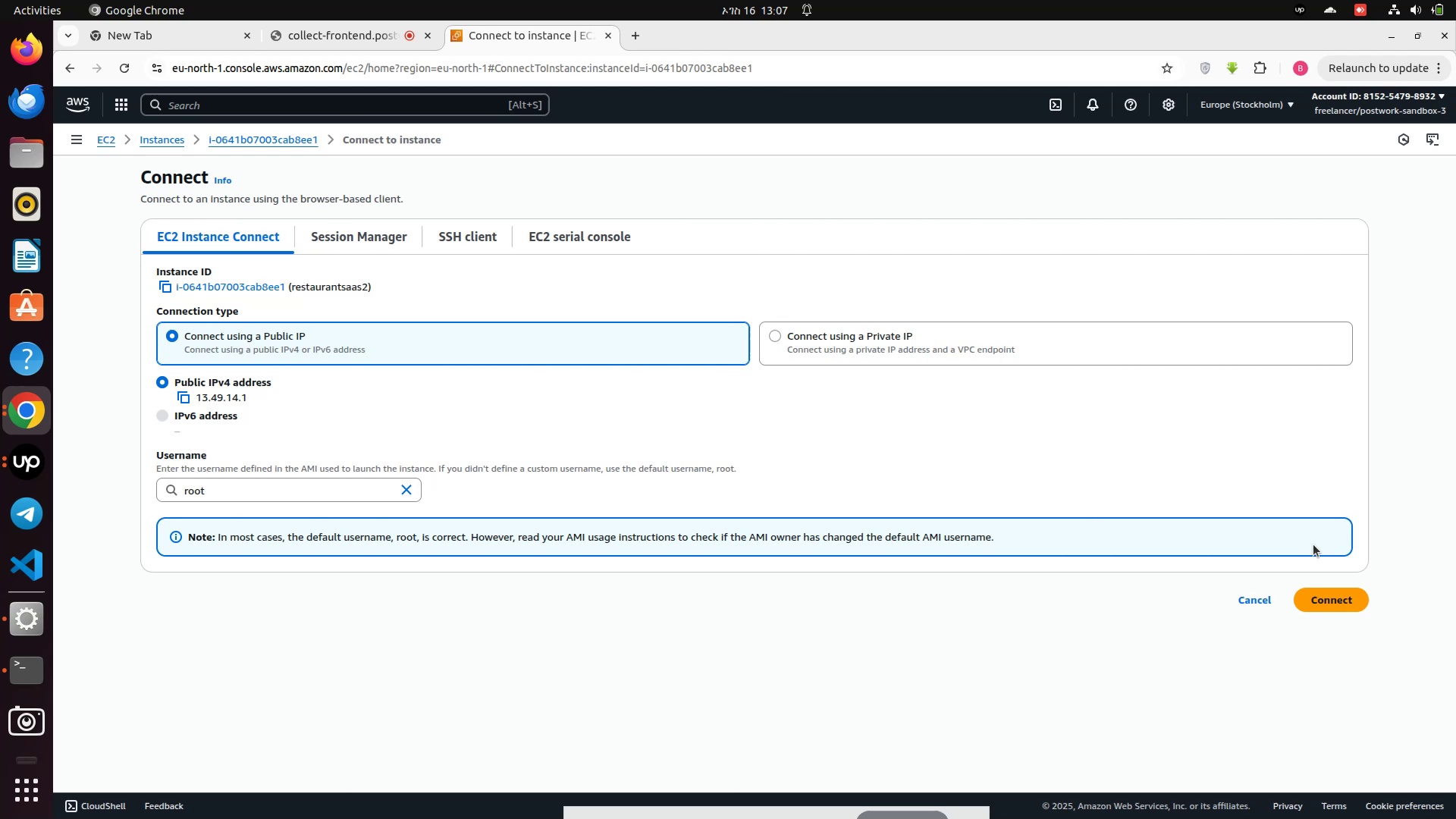 
left_click([1315, 594])
 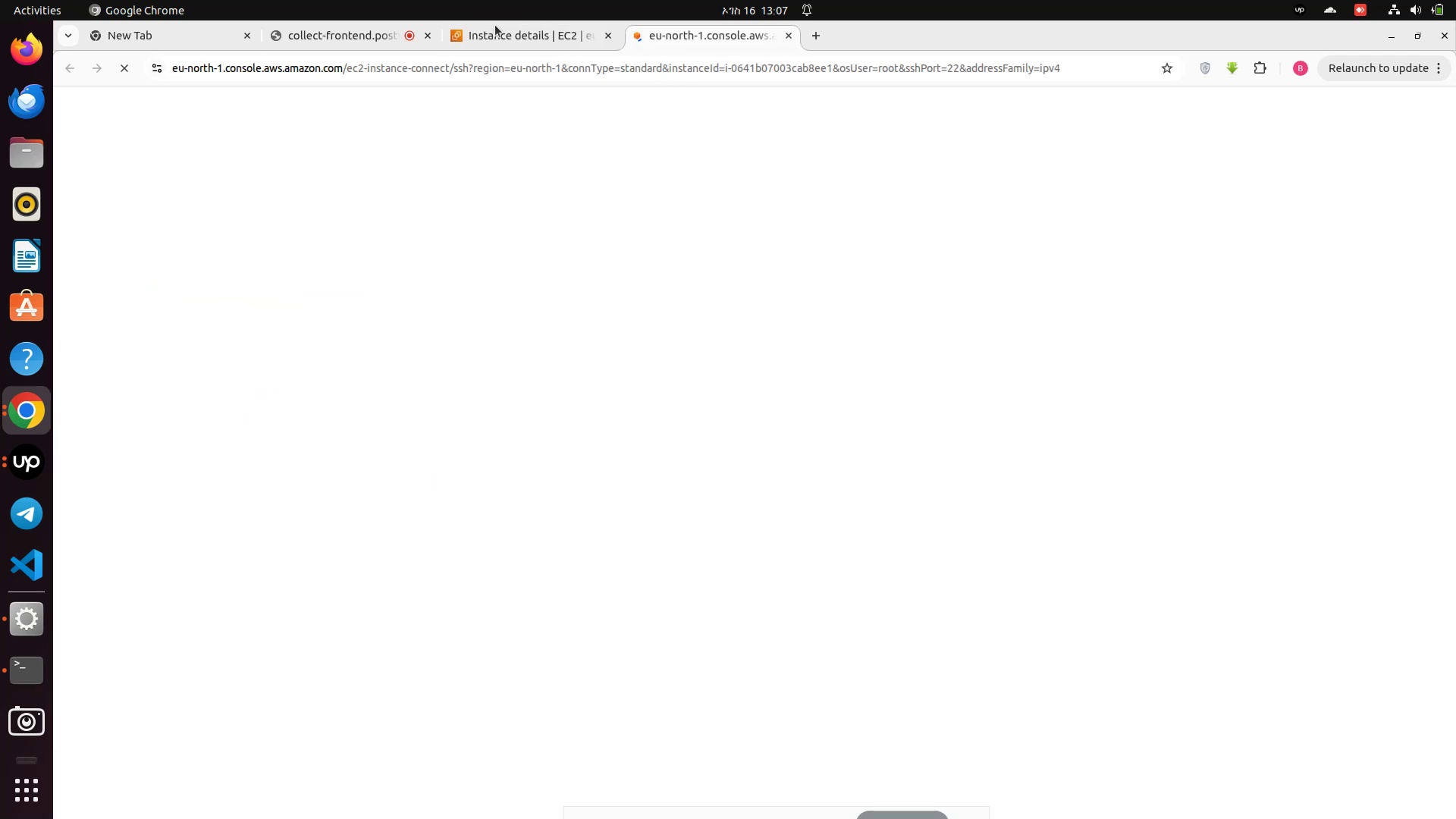 
left_click([513, 36])
 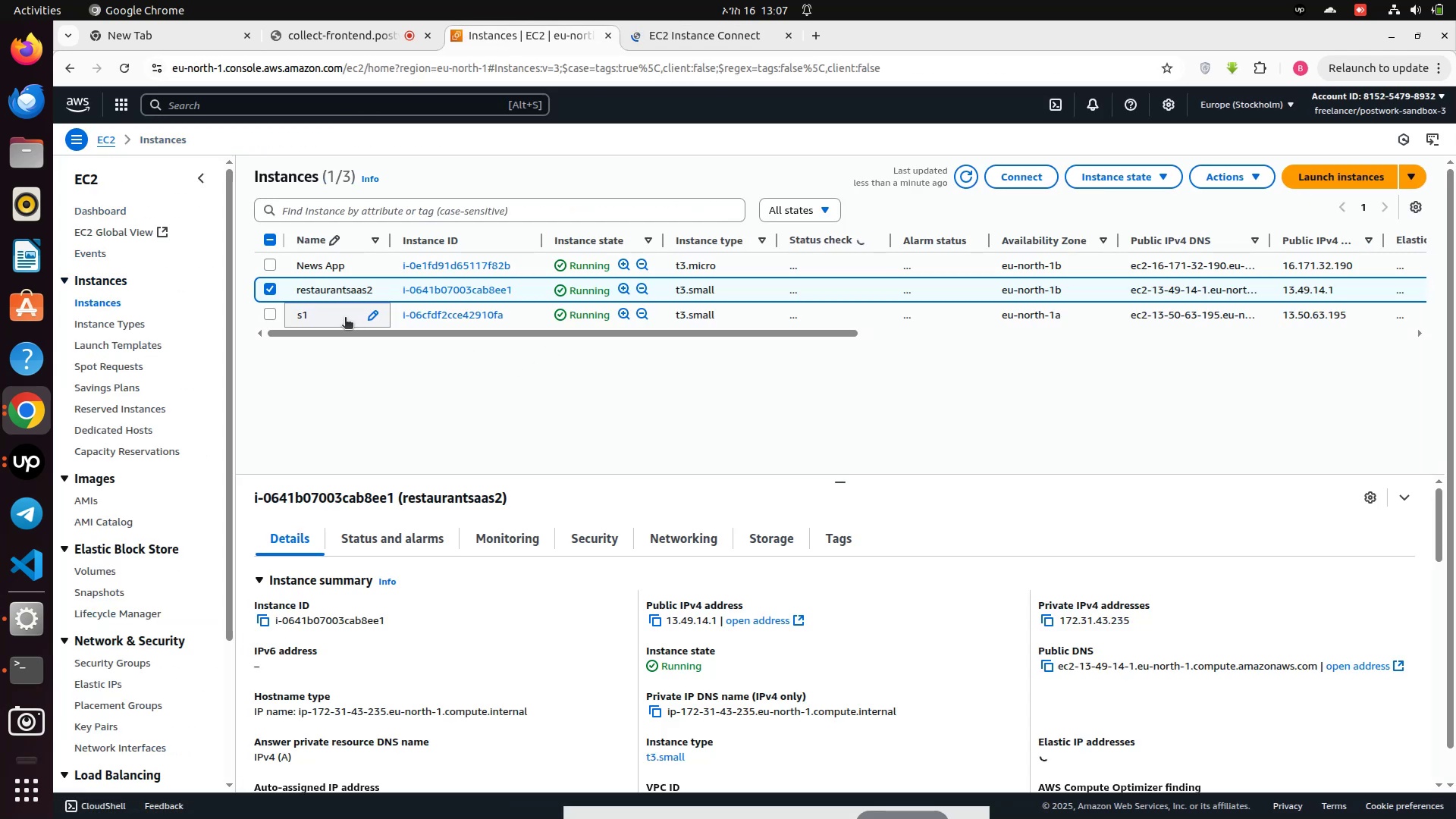 
wait(6.17)
 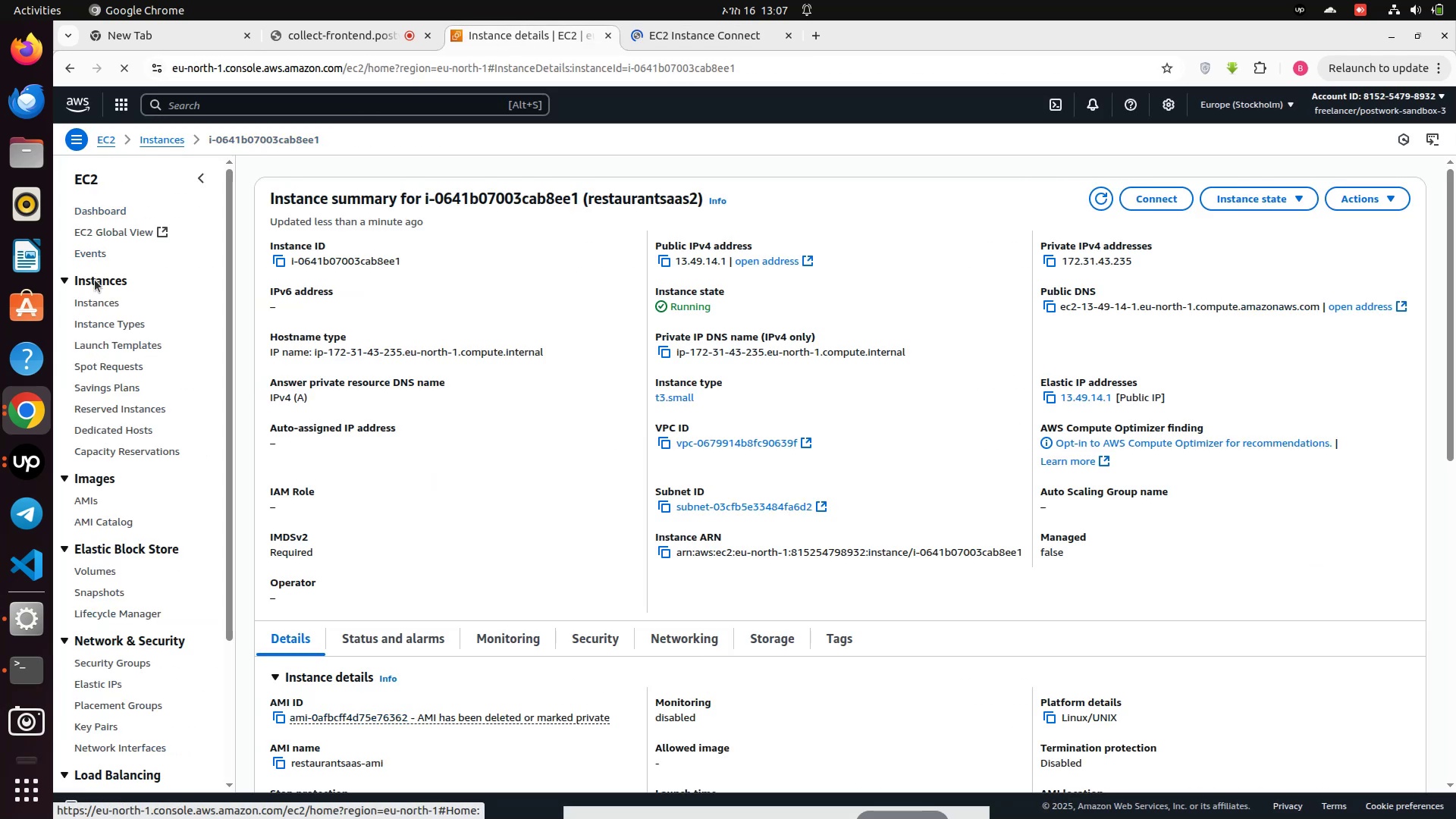 
left_click([442, 318])
 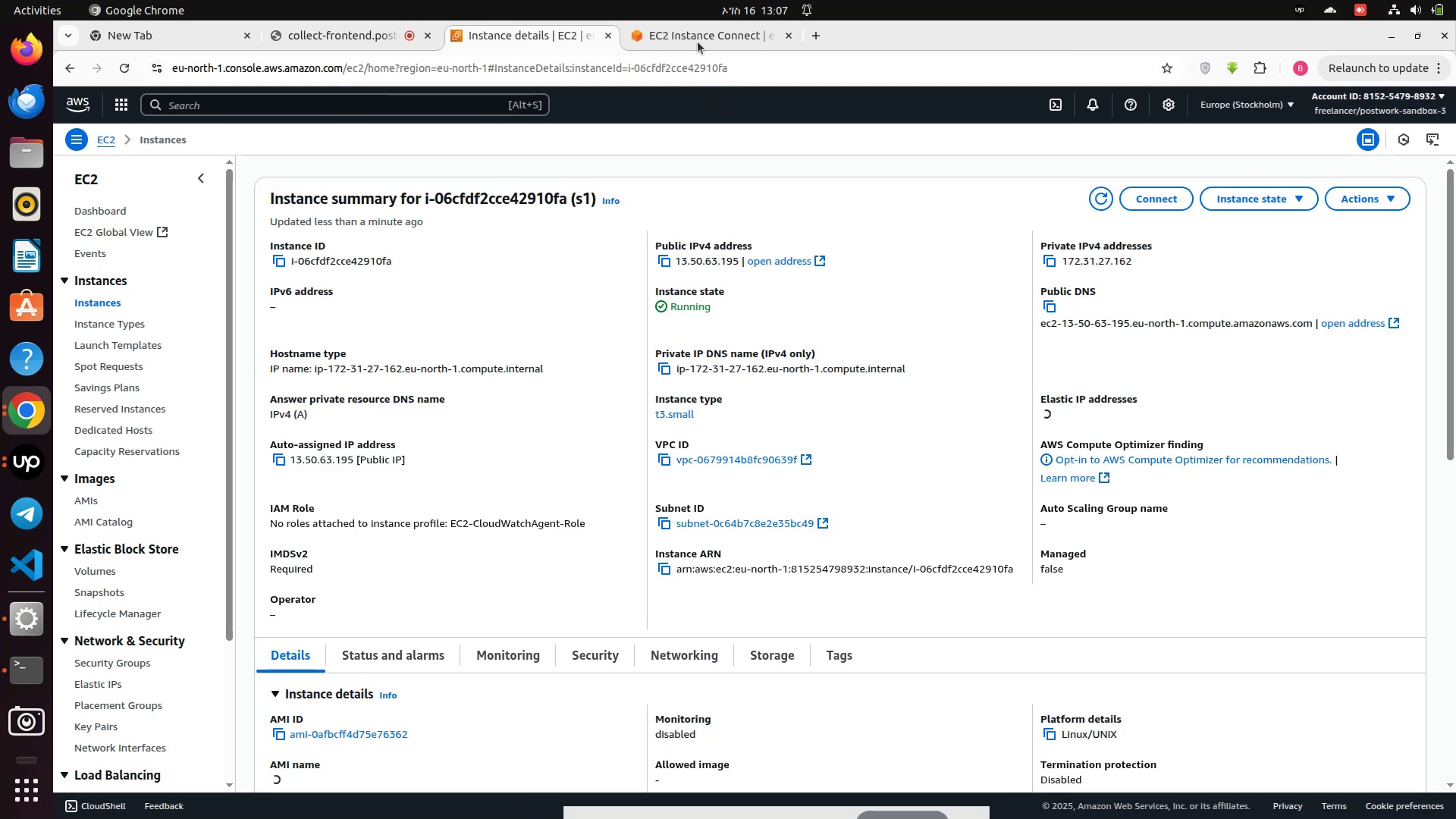 
left_click([686, 32])
 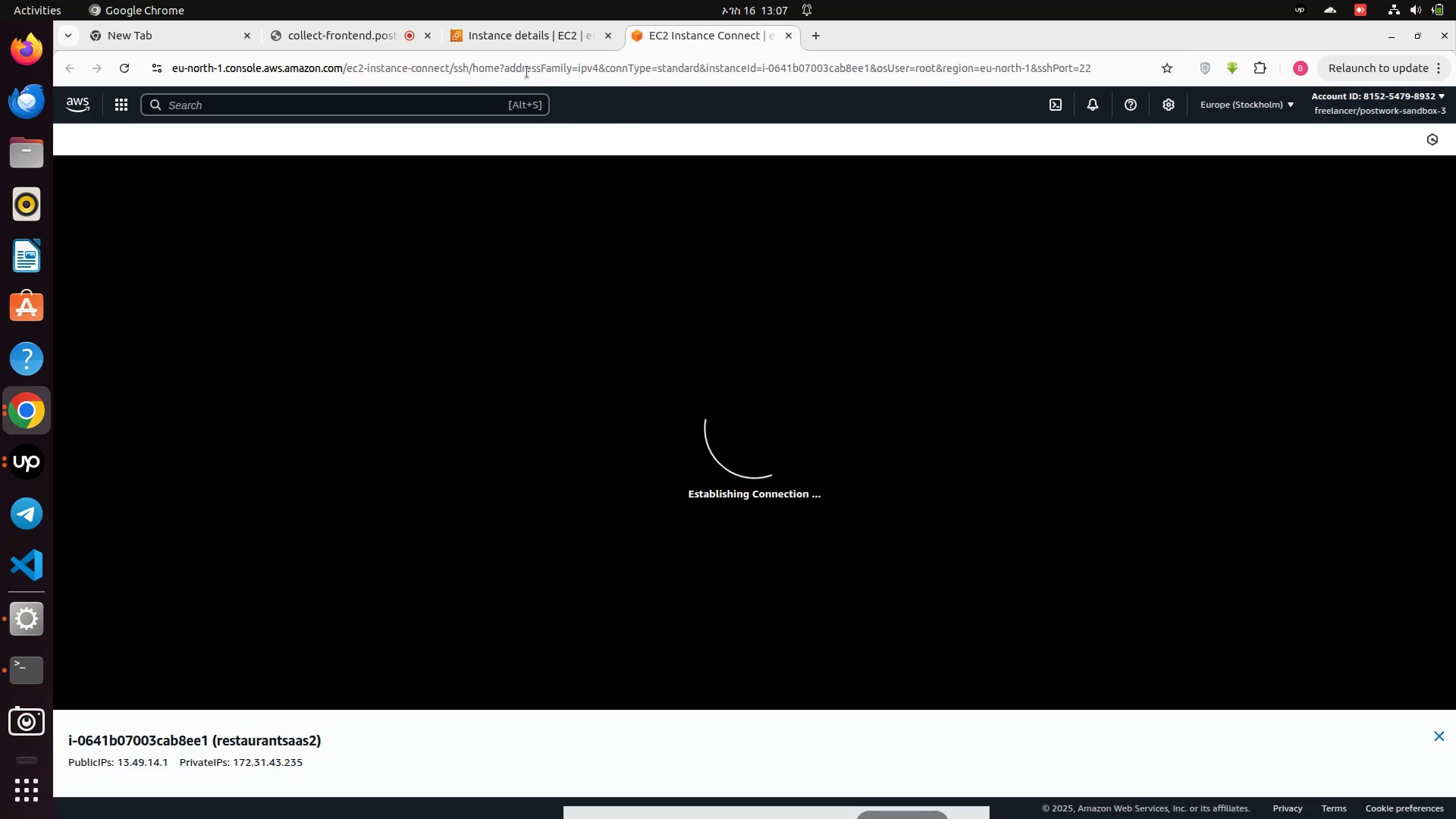 
left_click([528, 38])
 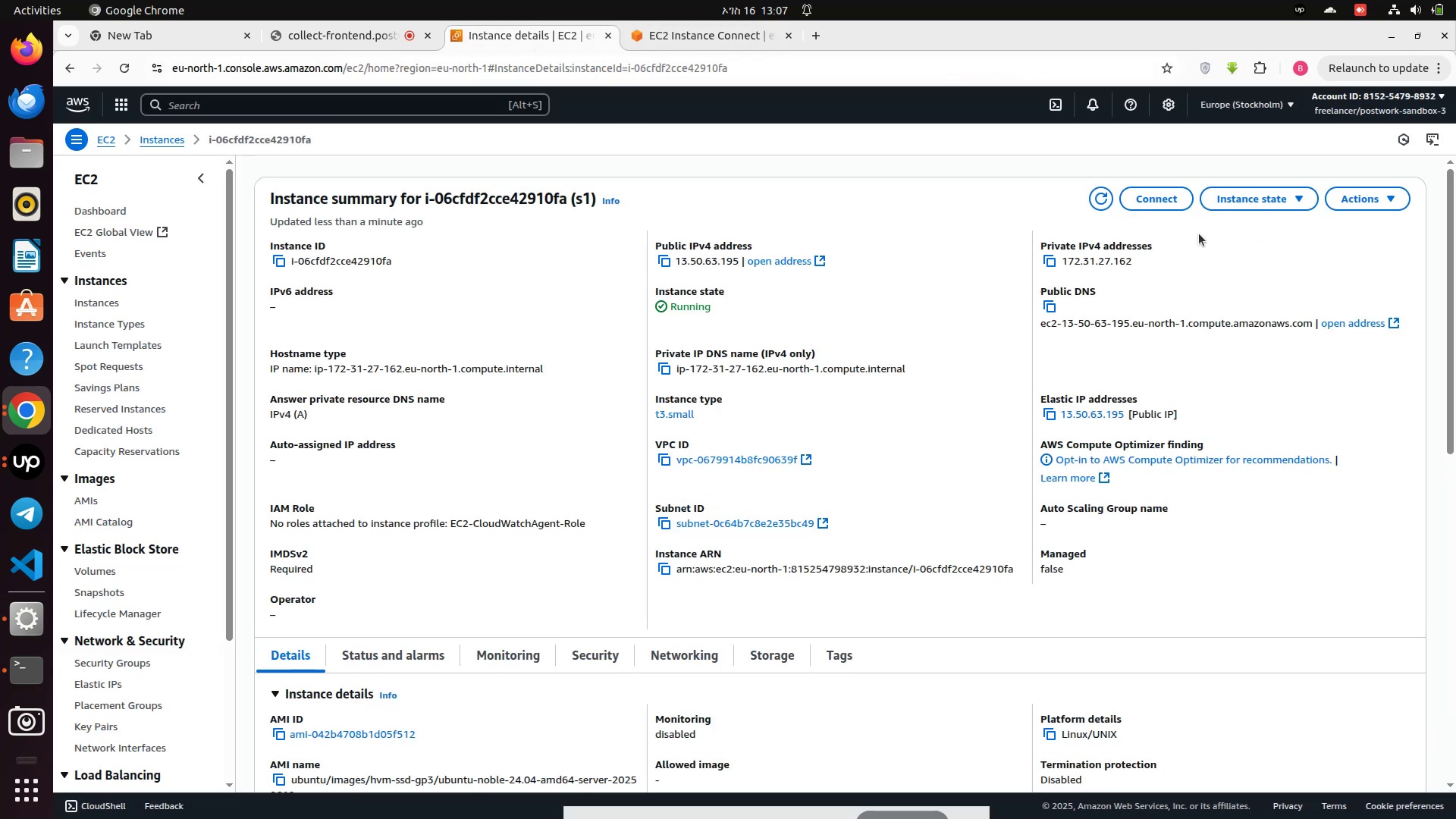 
left_click([1167, 204])
 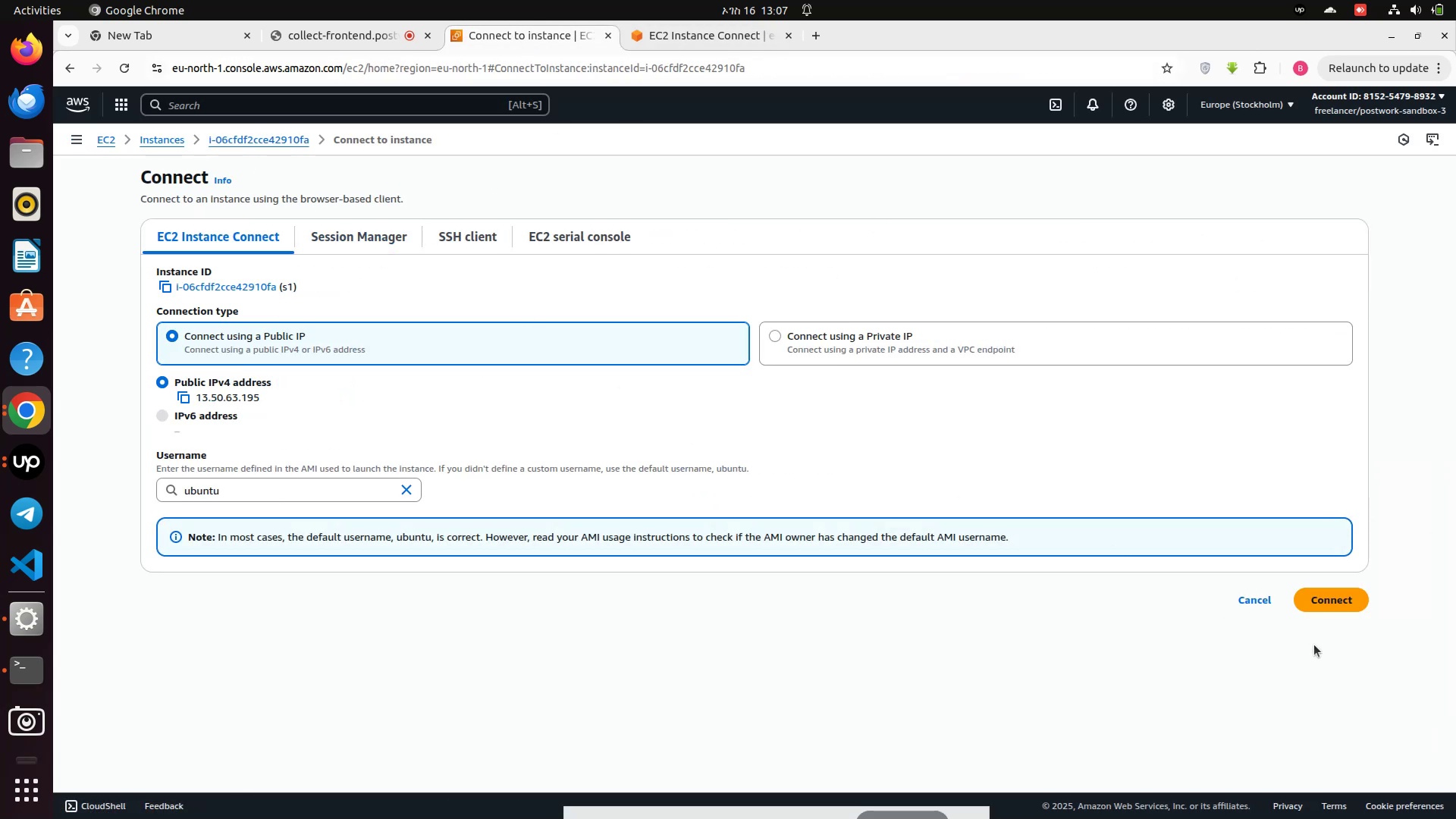 
left_click([1320, 598])
 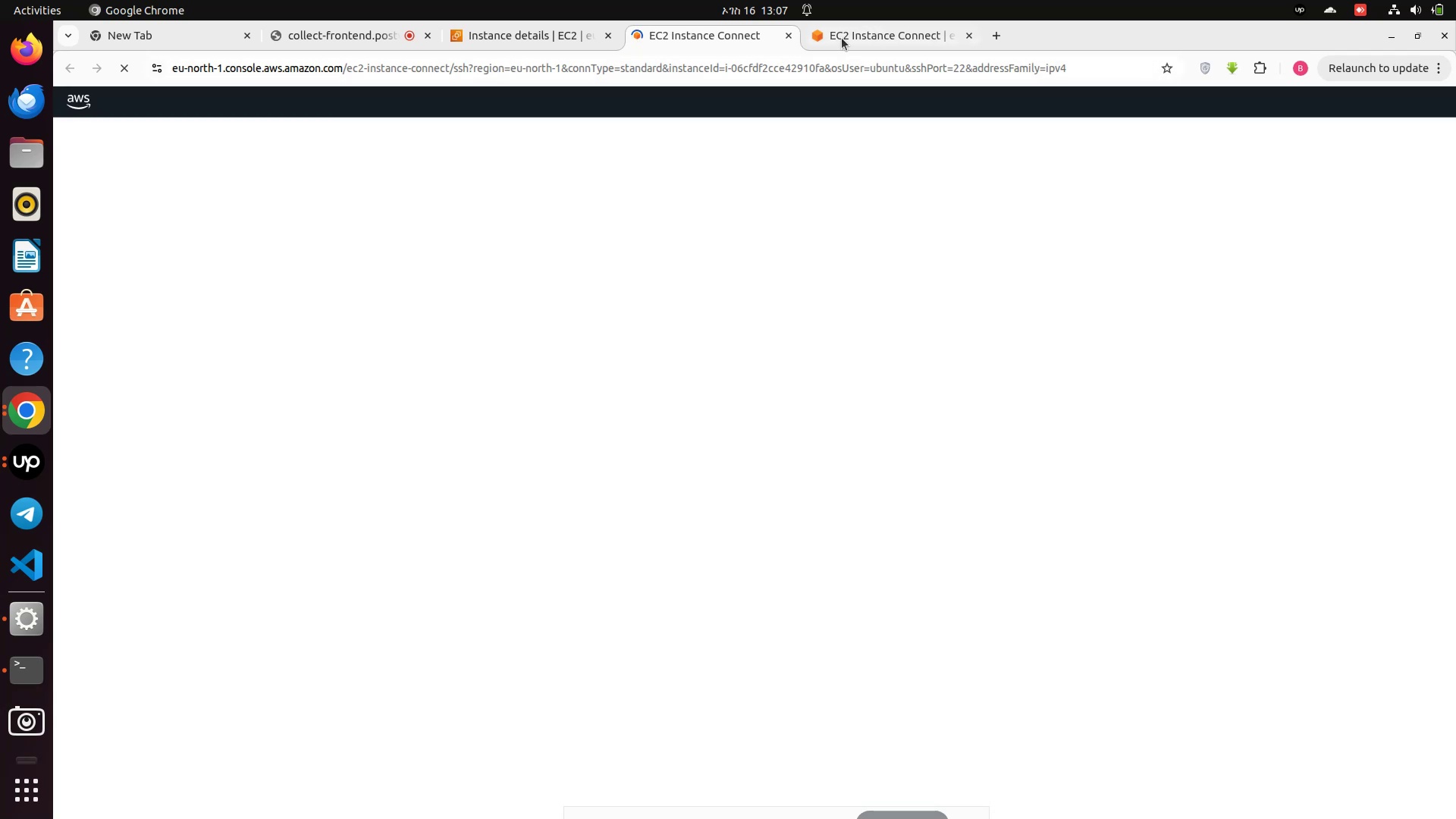 
left_click([842, 38])
 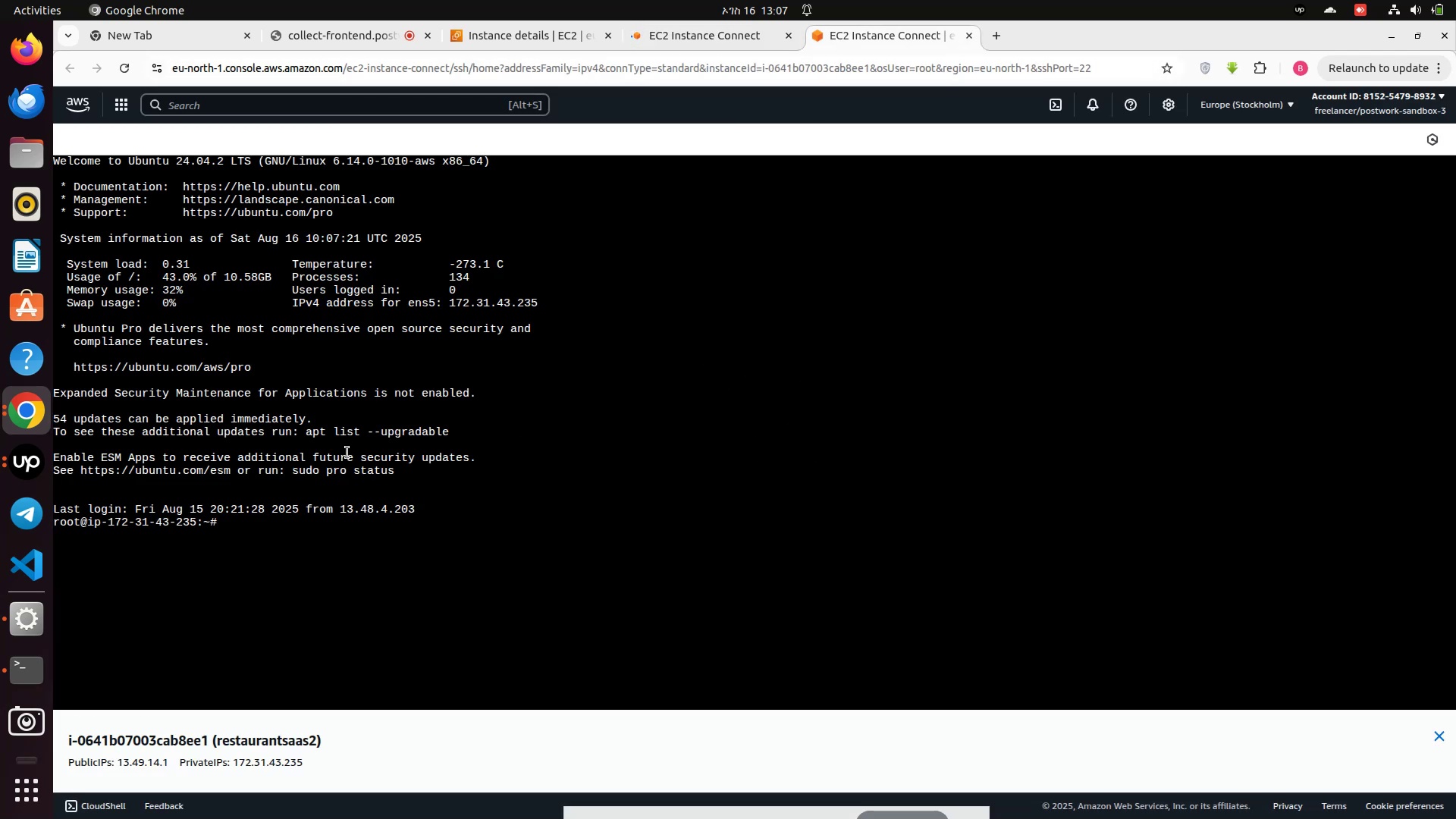 
left_click([309, 549])
 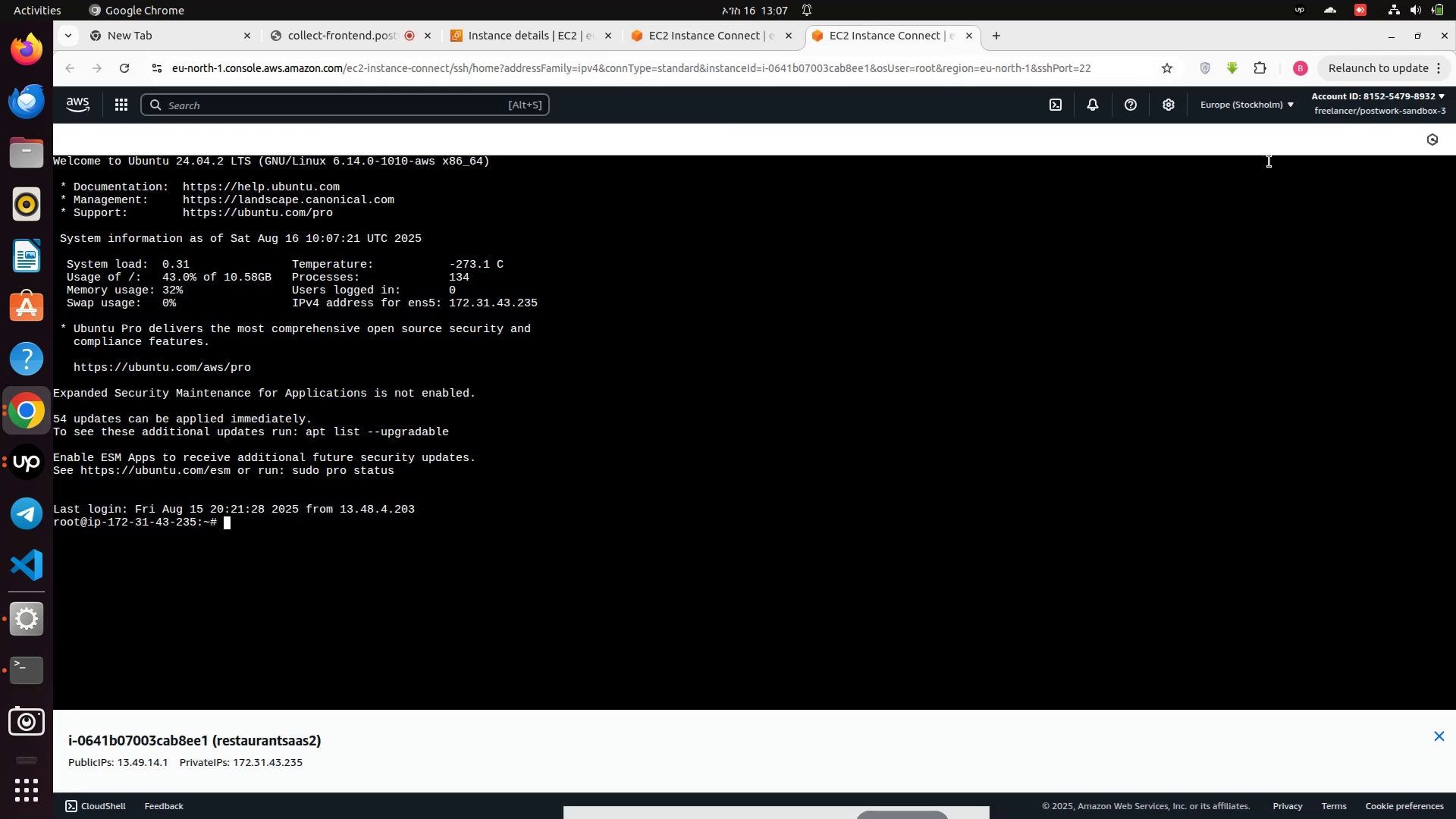 
left_click_drag(start_coordinate=[1245, 33], to_coordinate=[165, 293])
 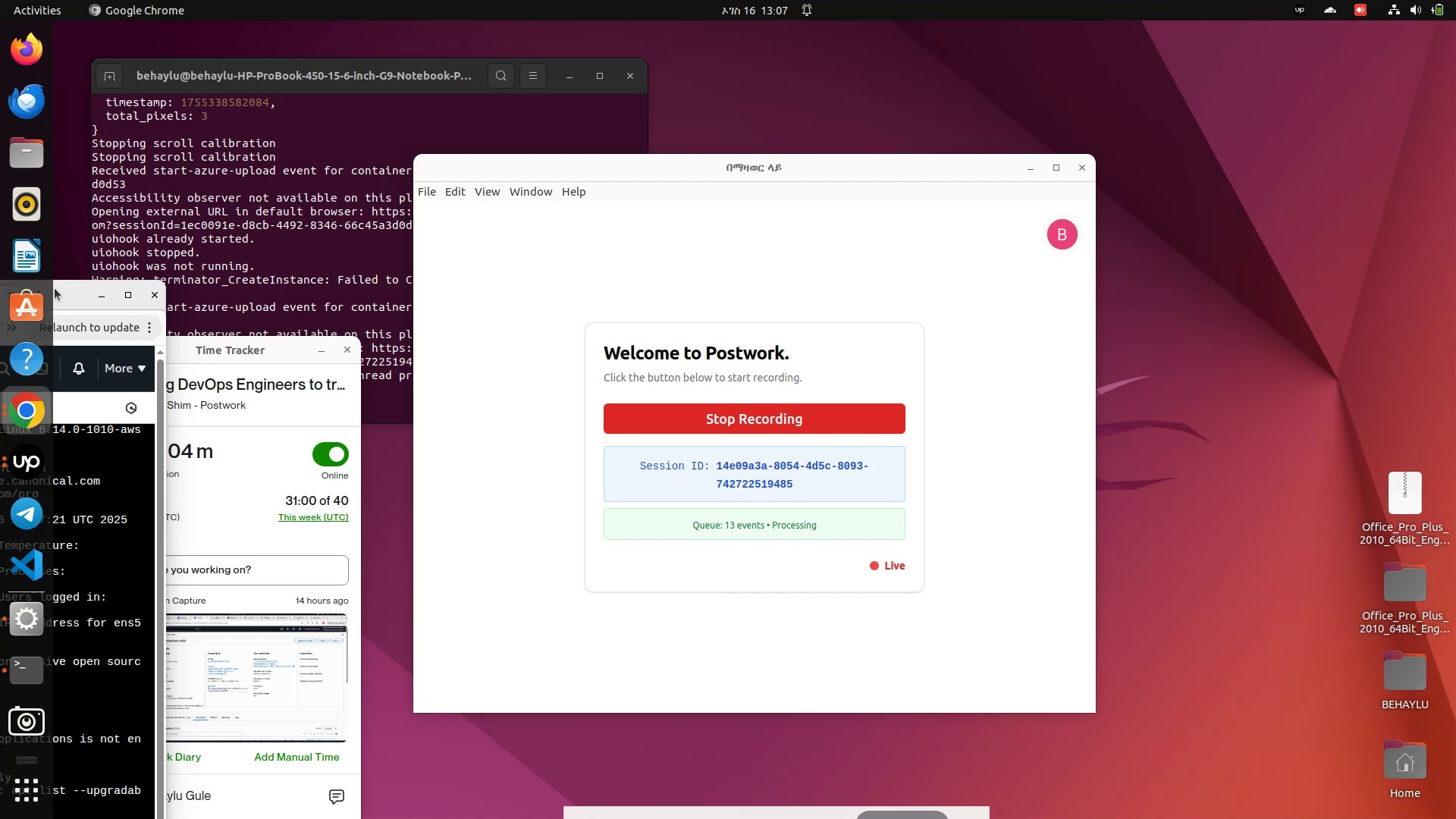 
left_click_drag(start_coordinate=[63, 293], to_coordinate=[0, 356])
 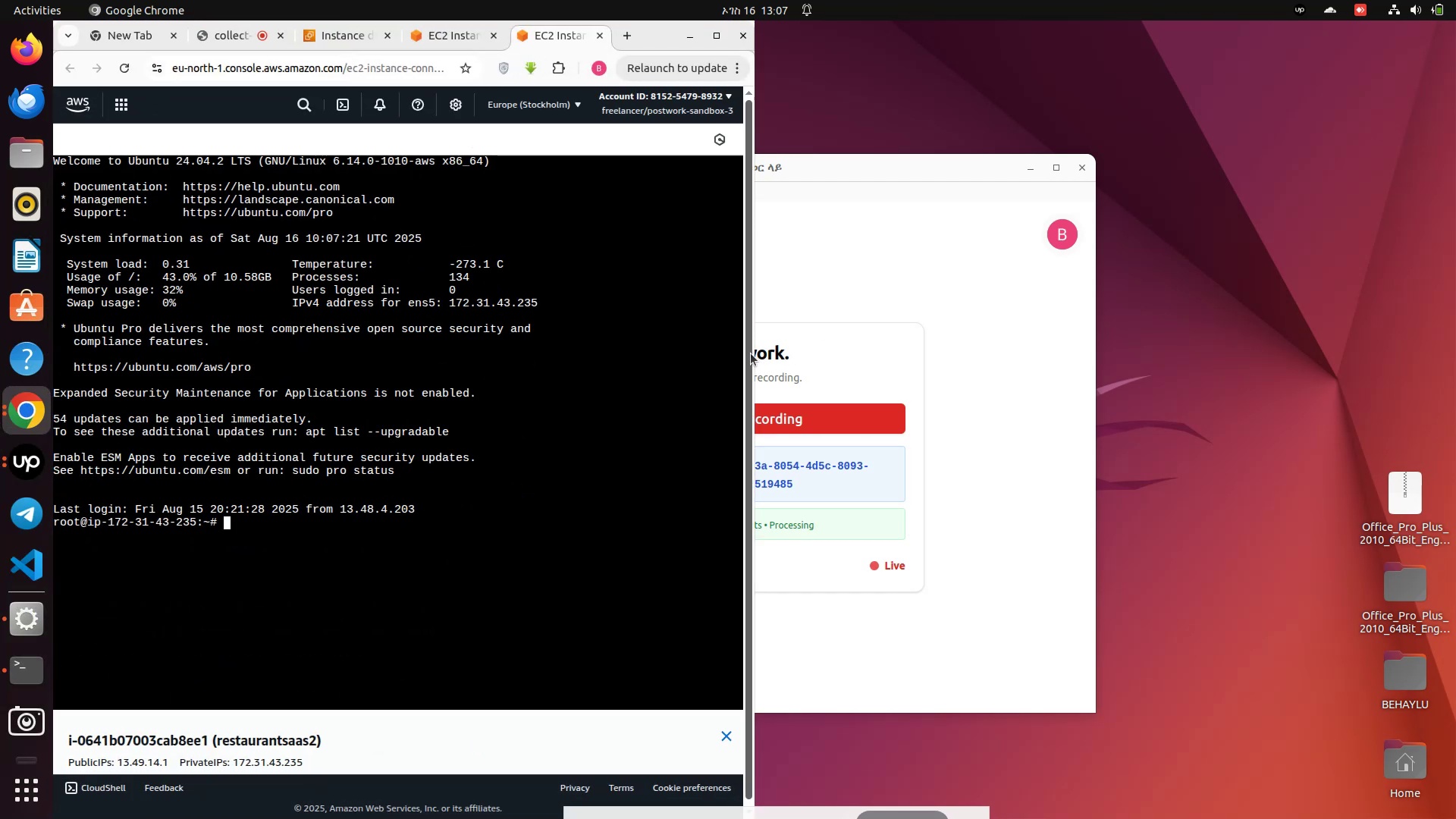 
left_click_drag(start_coordinate=[755, 350], to_coordinate=[1094, 333])
 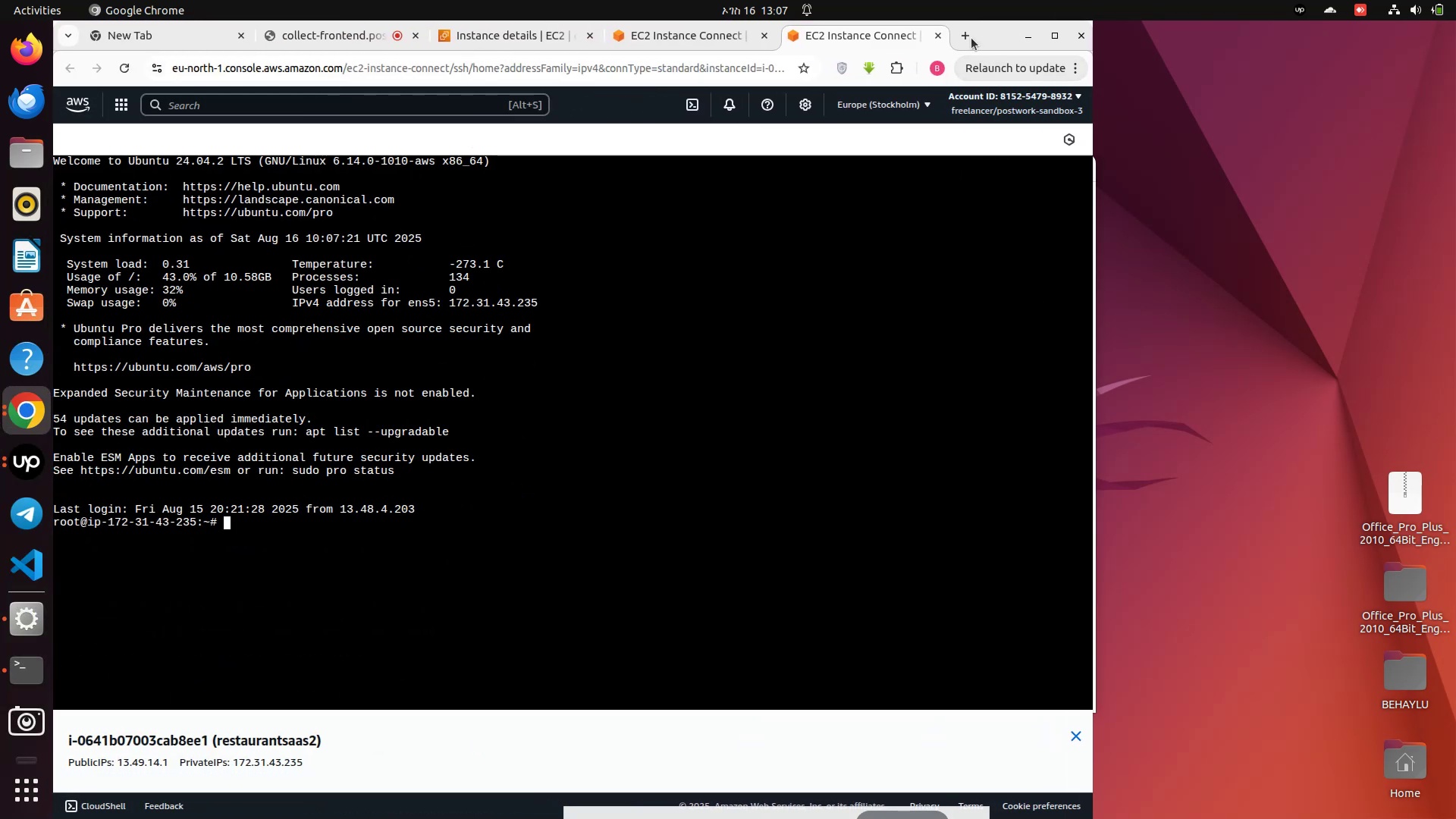 
left_click([965, 34])
 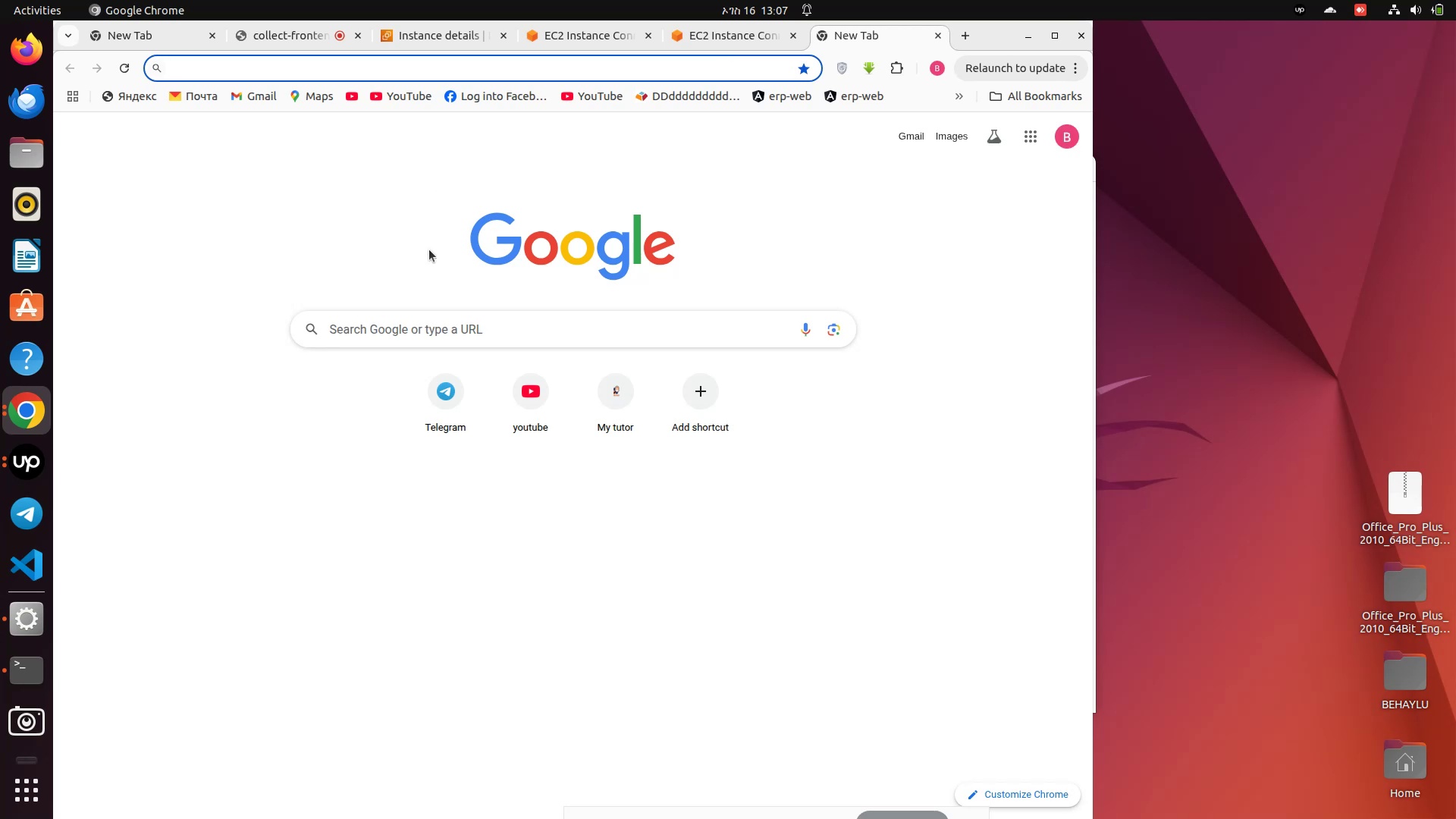 
left_click([412, 333])
 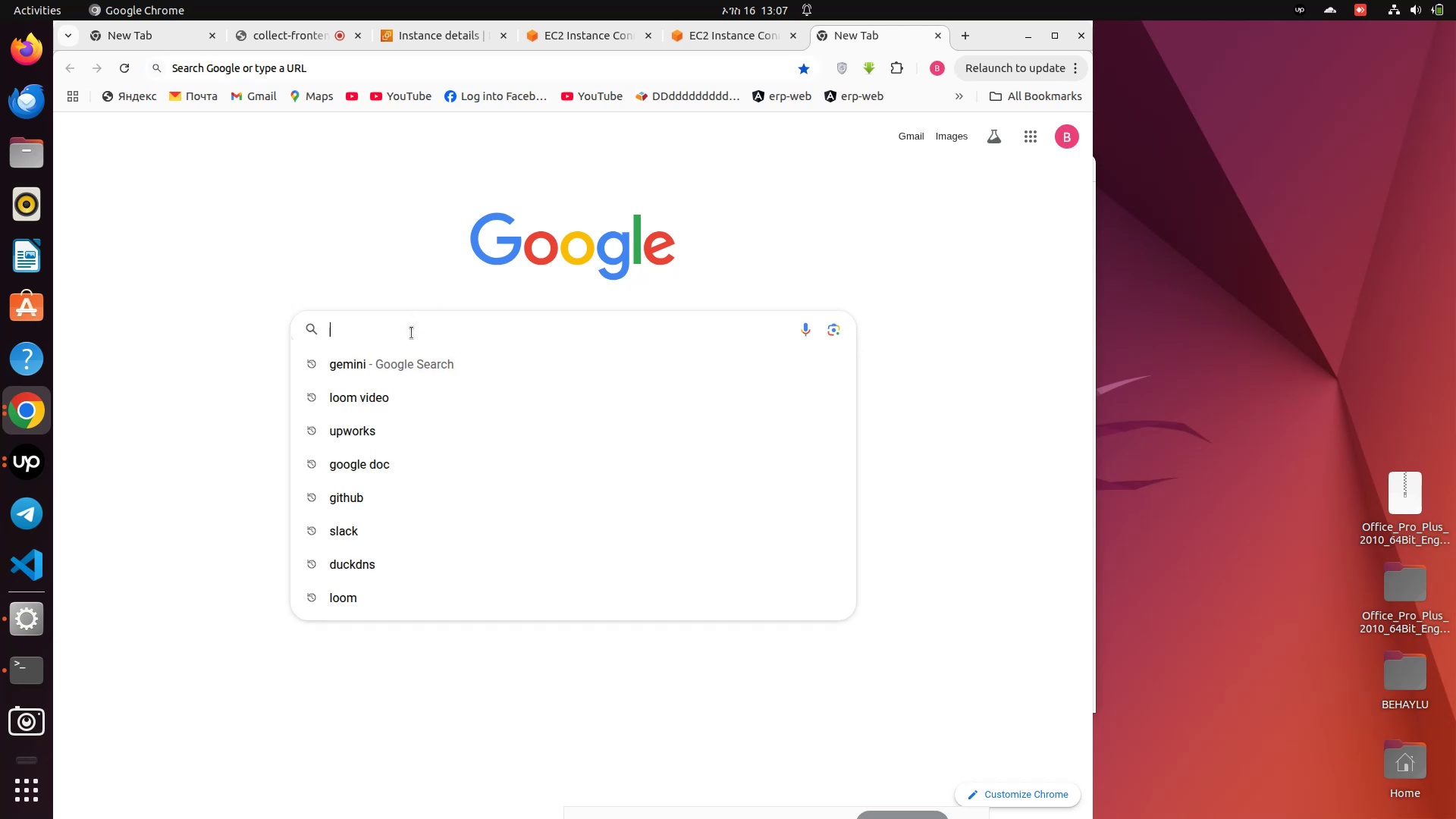 
type(gemini)
 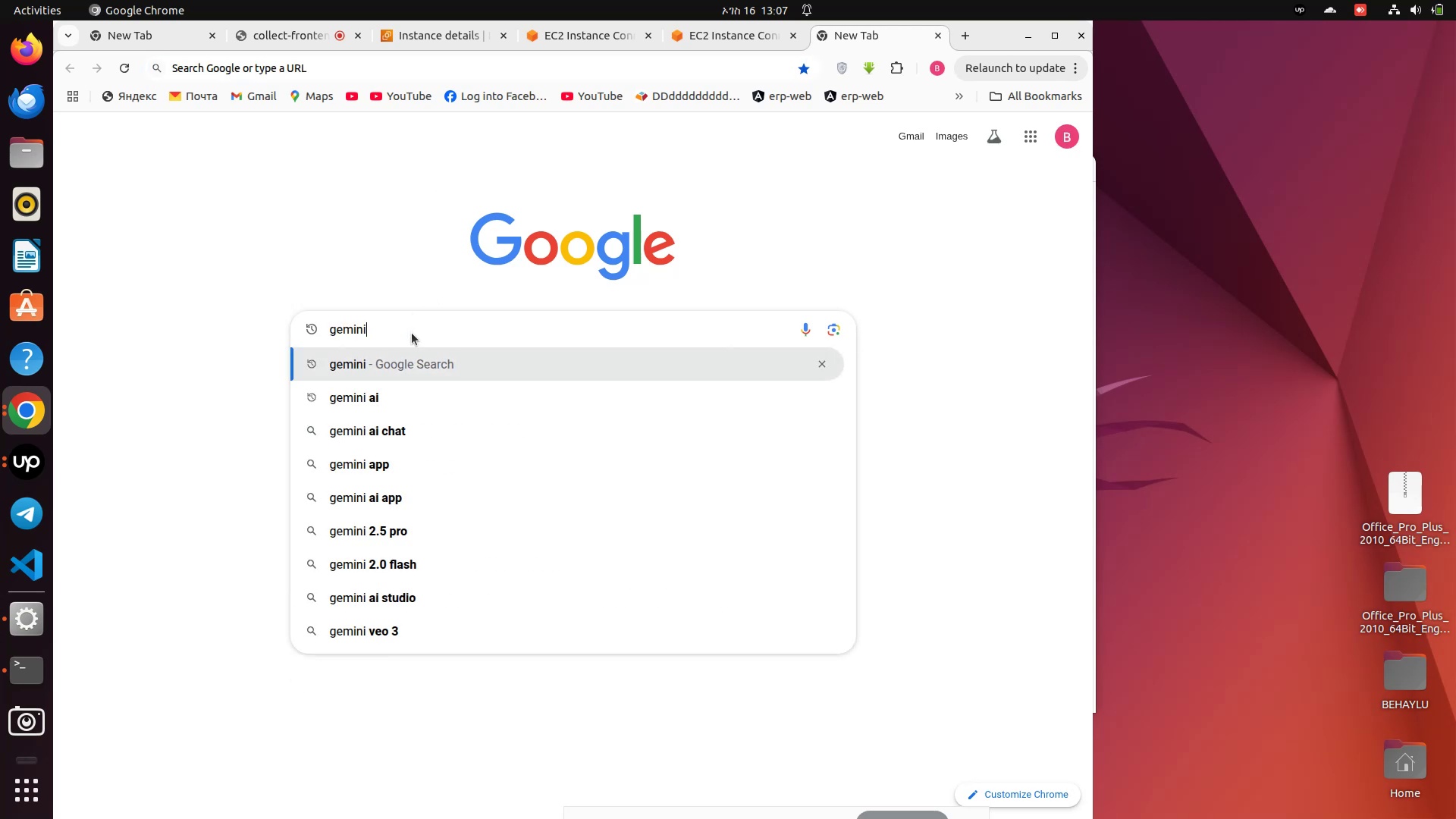 
key(Enter)
 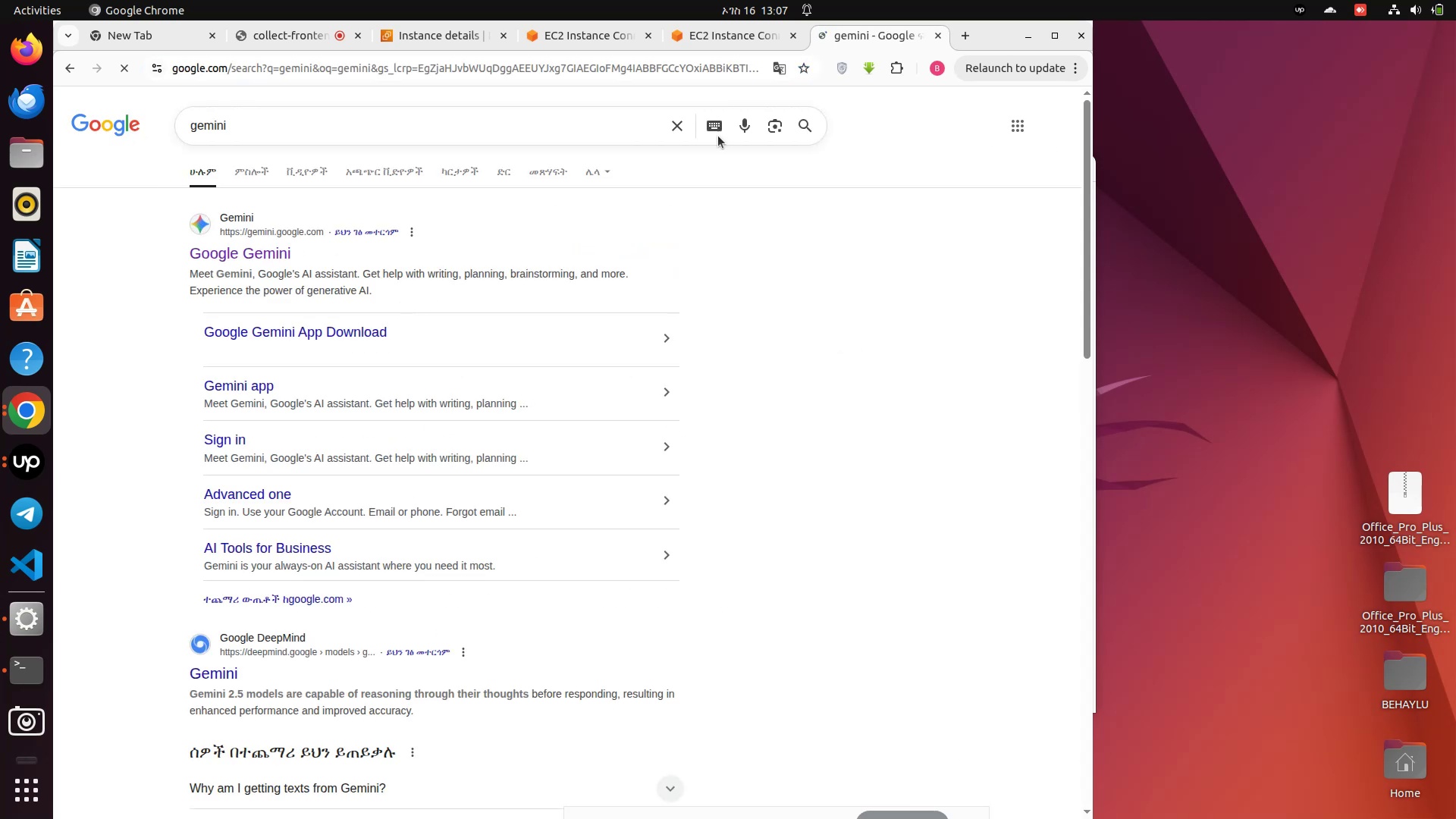 
left_click_drag(start_coordinate=[839, 40], to_coordinate=[840, 193])
 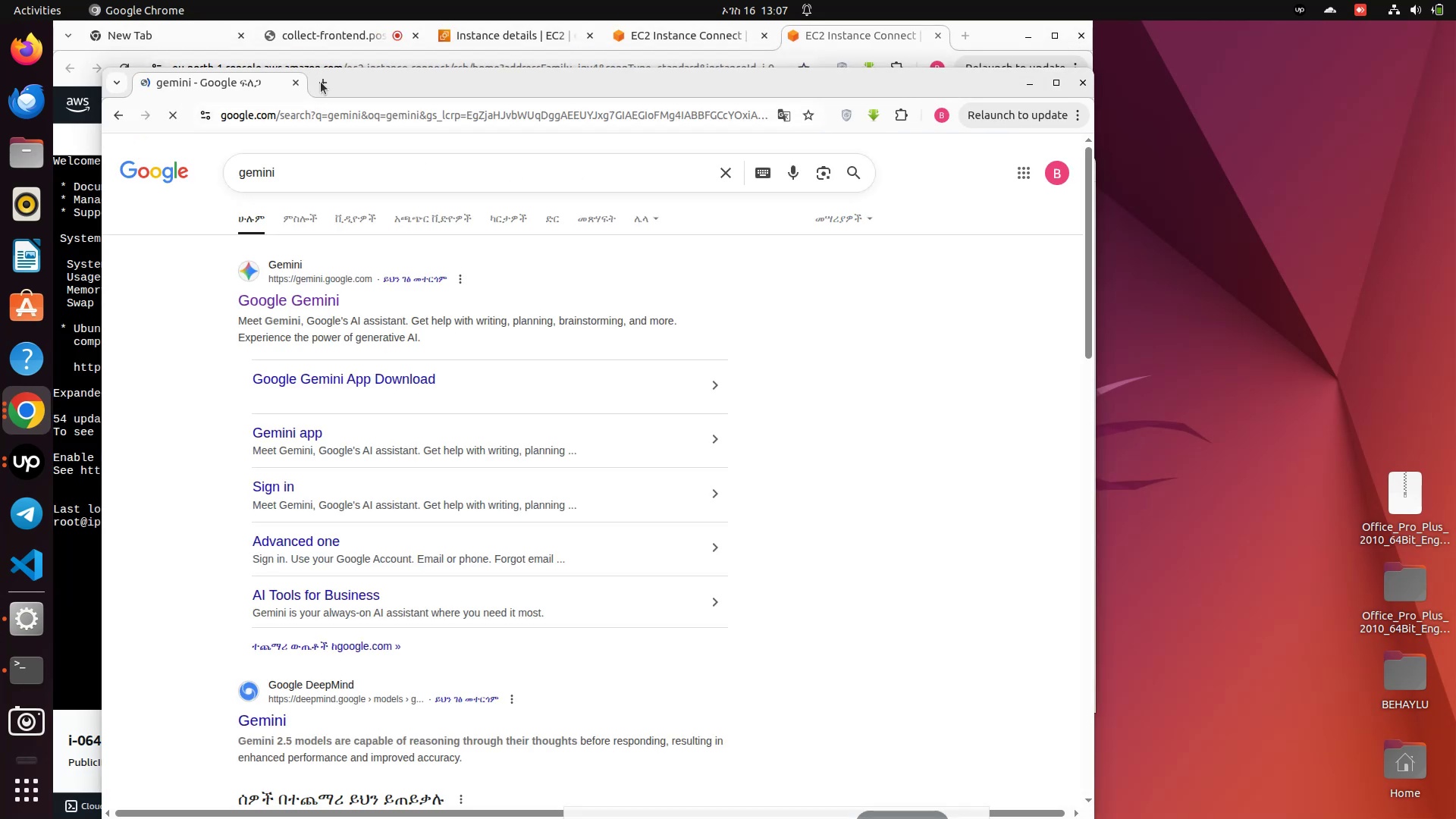 
left_click_drag(start_coordinate=[388, 81], to_coordinate=[1455, 226])
 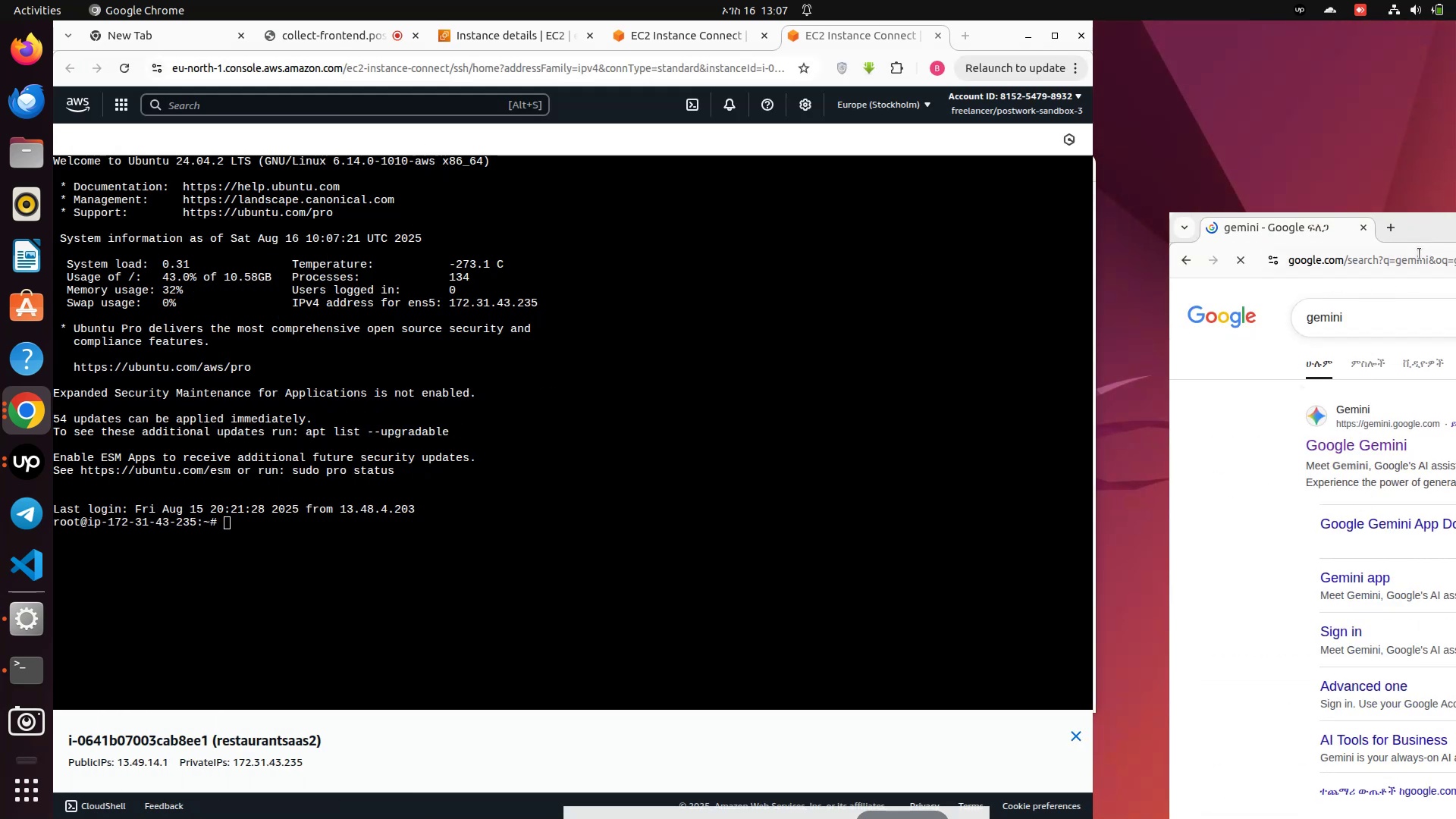 
left_click_drag(start_coordinate=[1427, 229], to_coordinate=[1455, 403])
 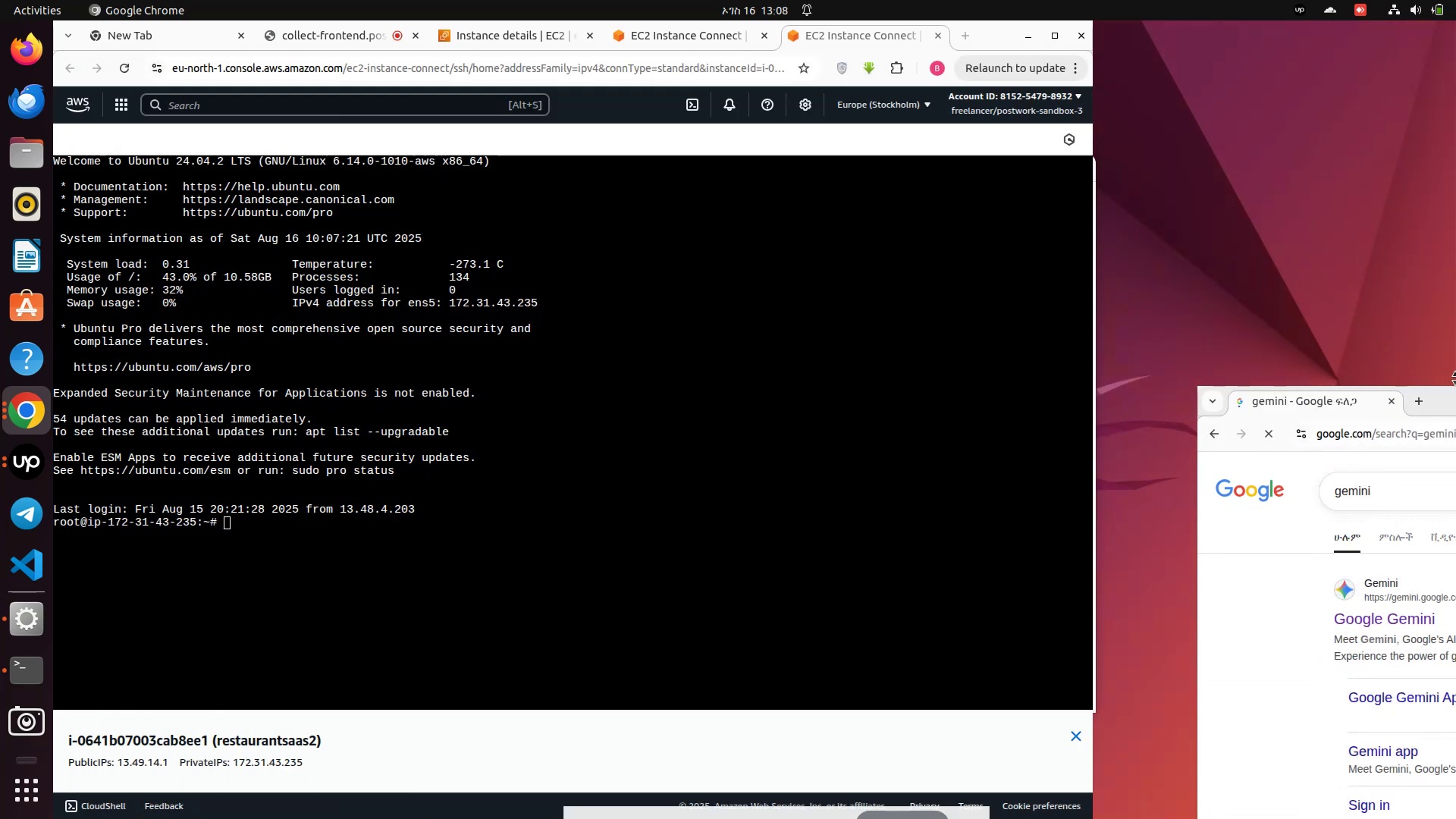 
left_click_drag(start_coordinate=[1441, 400], to_coordinate=[1455, 574])
 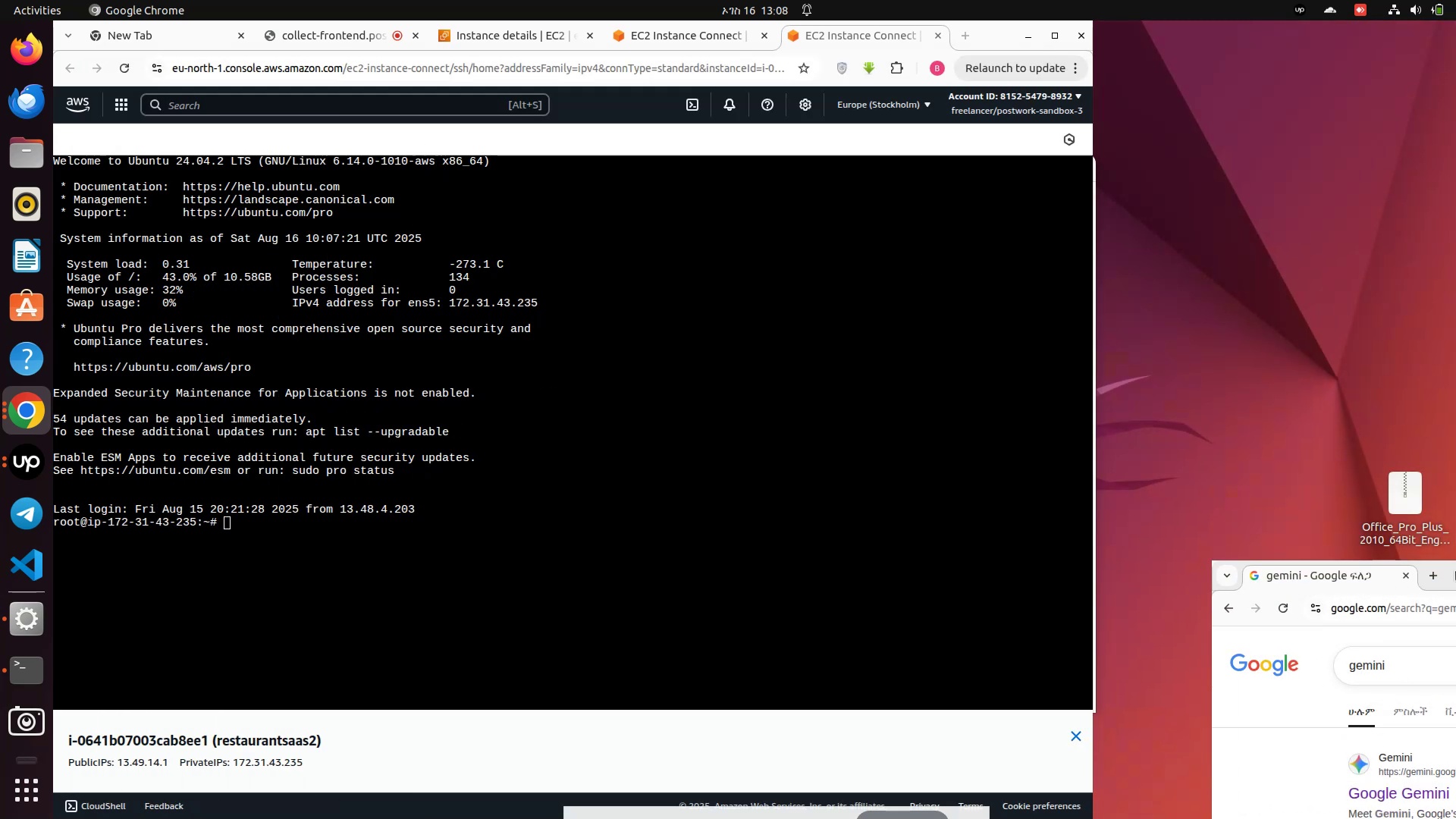 
left_click_drag(start_coordinate=[1439, 576], to_coordinate=[234, 430])
 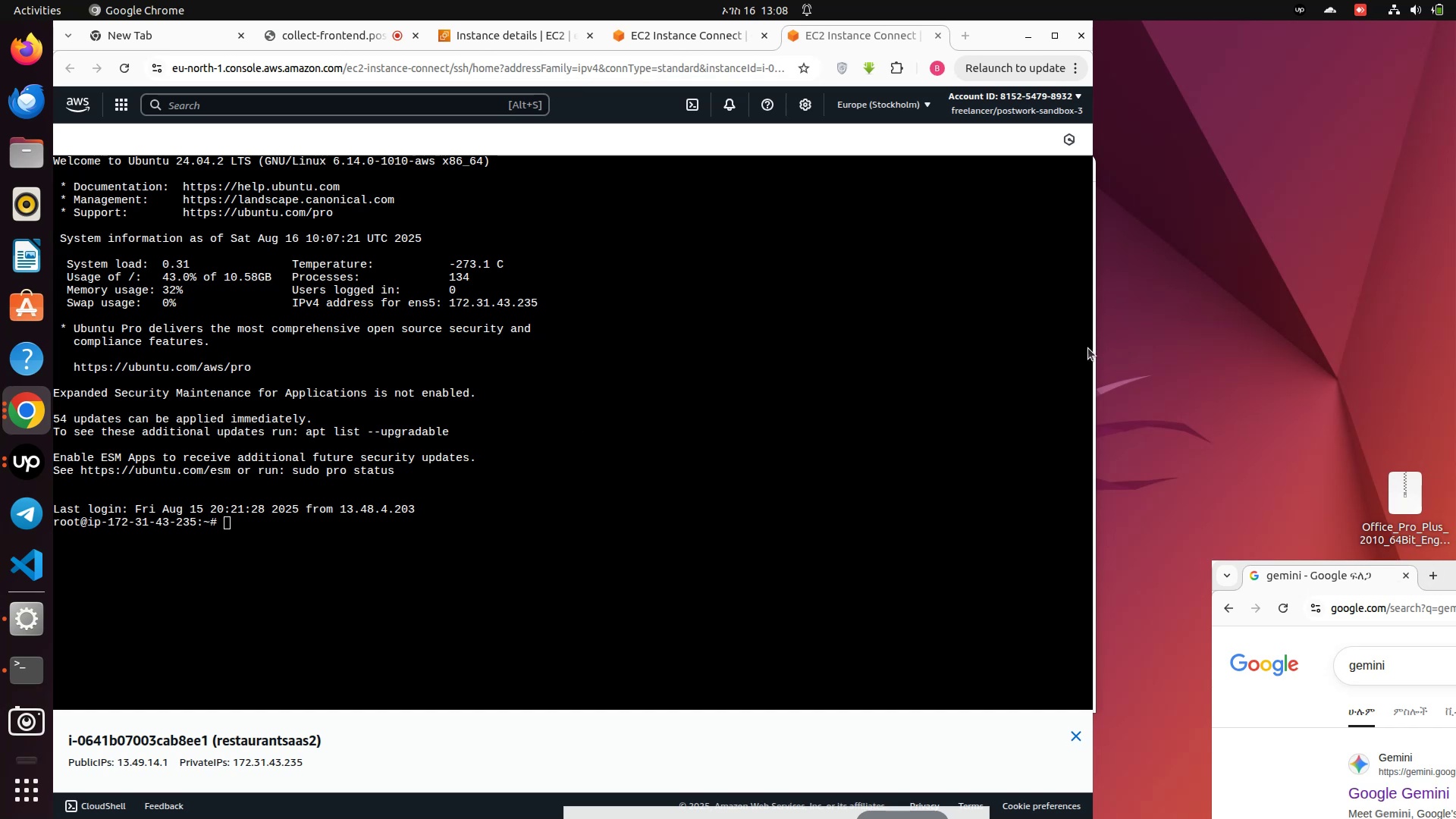 
left_click_drag(start_coordinate=[1100, 347], to_coordinate=[899, 378])
 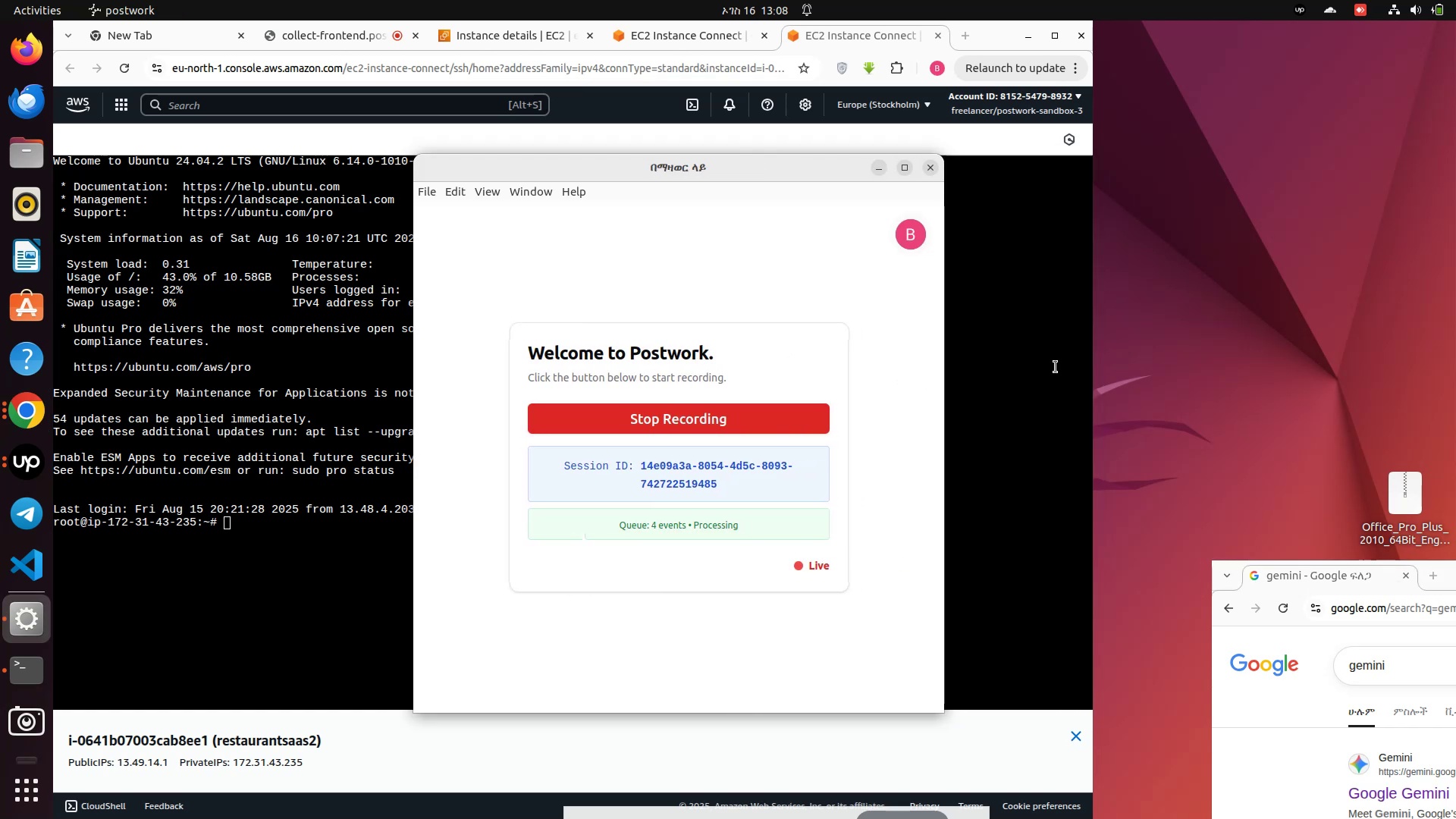 
left_click([1056, 367])
 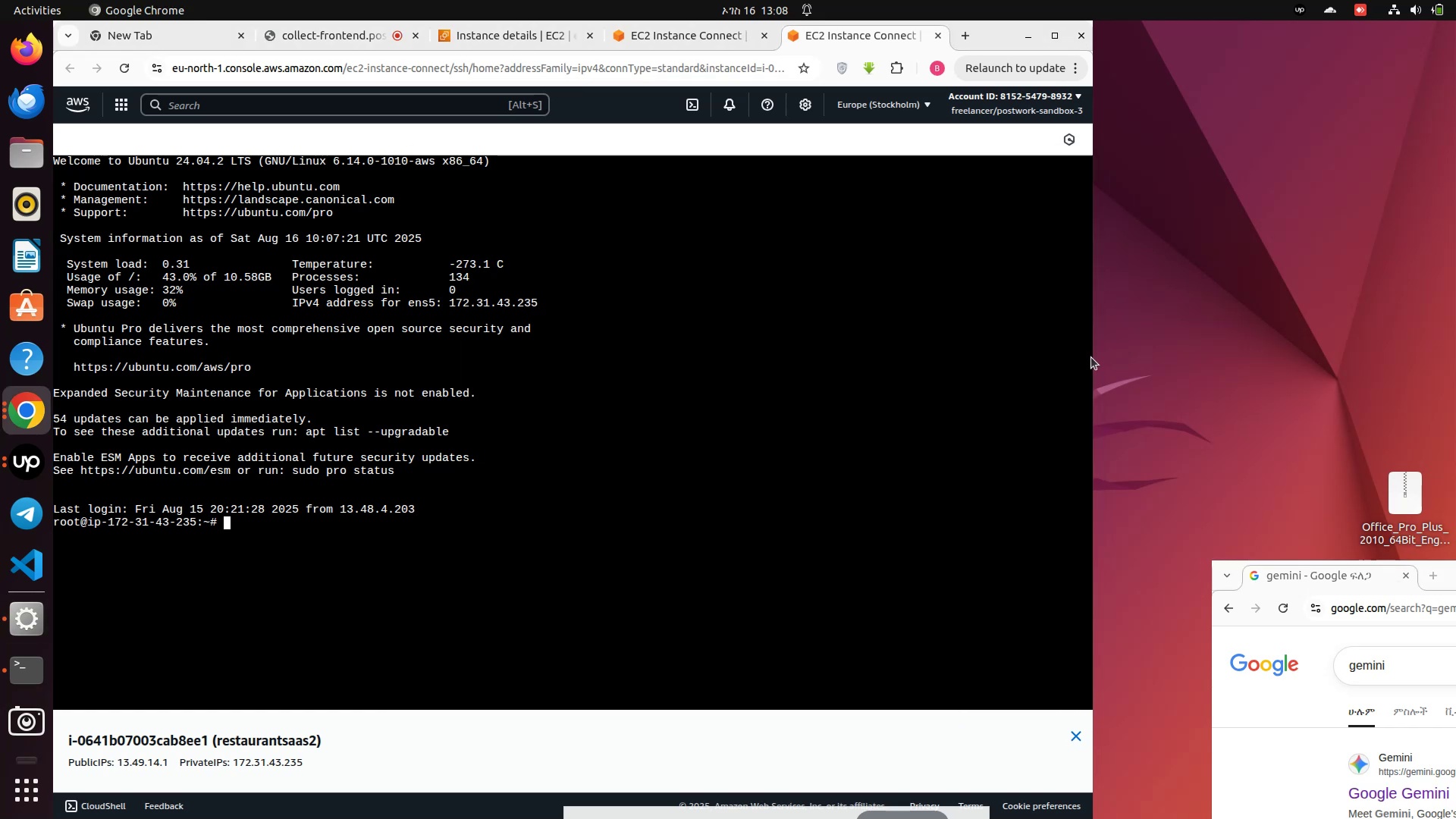 
left_click_drag(start_coordinate=[1094, 352], to_coordinate=[905, 375])
 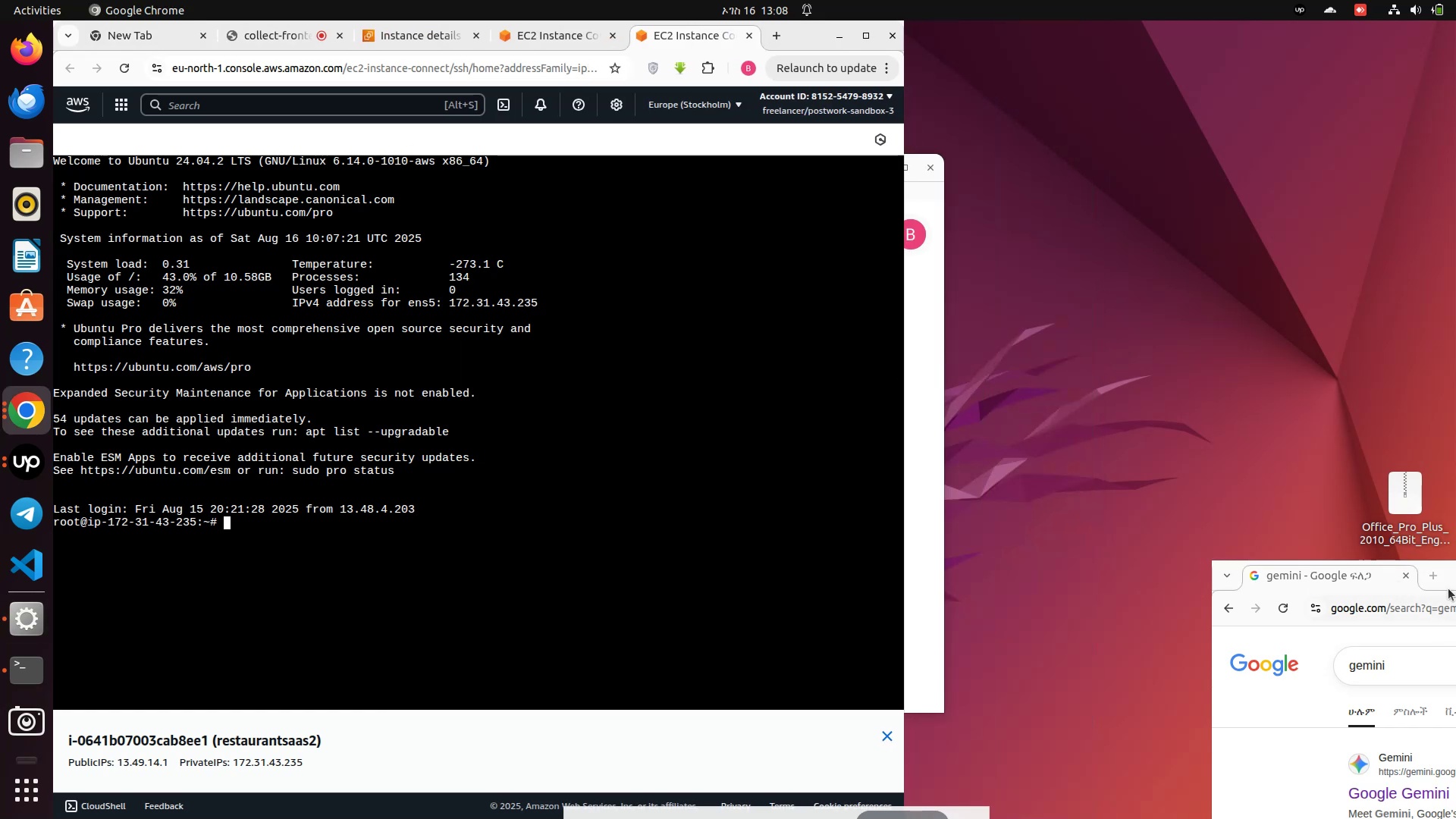 
left_click_drag(start_coordinate=[1448, 574], to_coordinate=[1455, 96])
 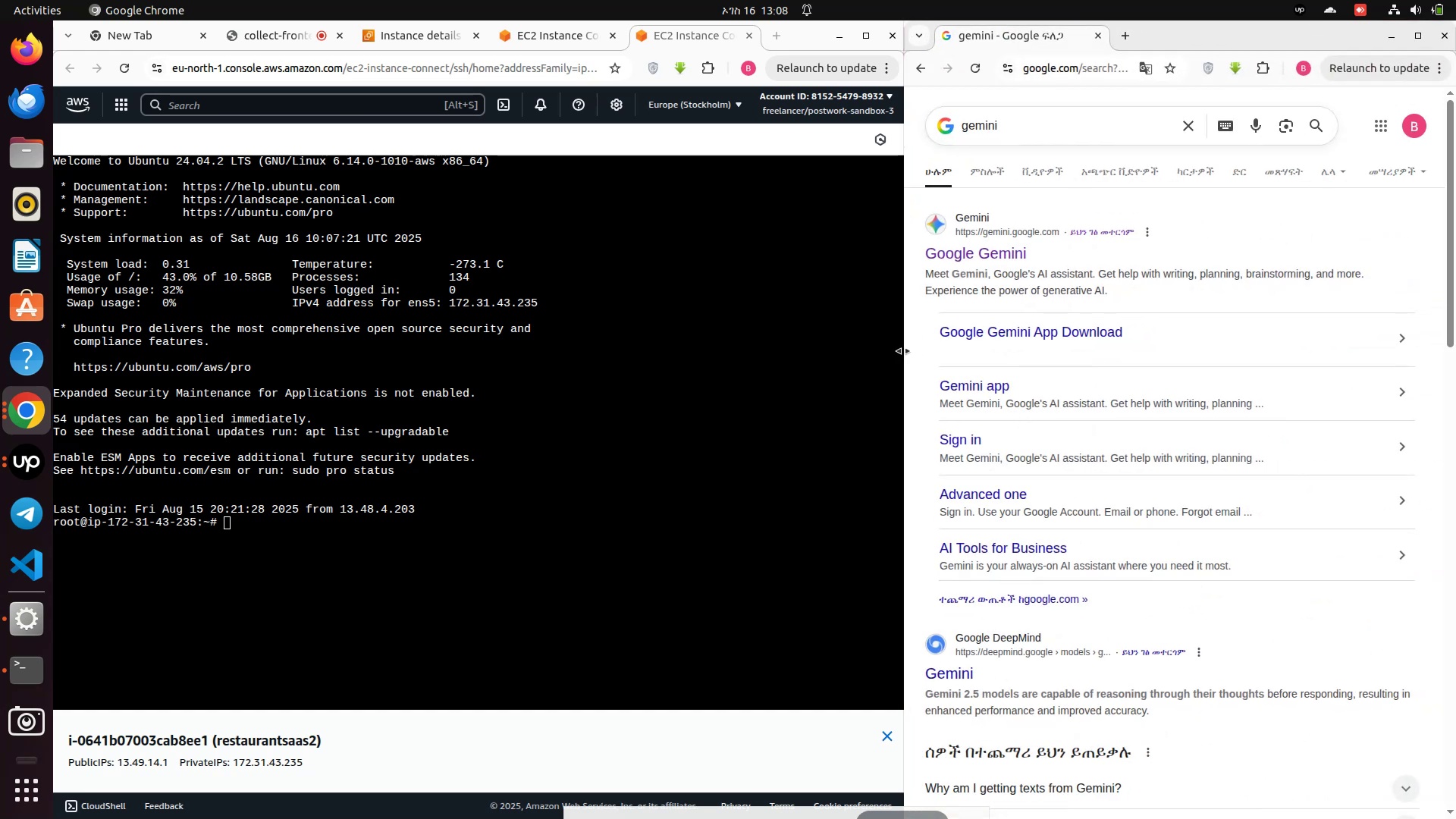 
left_click_drag(start_coordinate=[902, 351], to_coordinate=[1059, 359])
 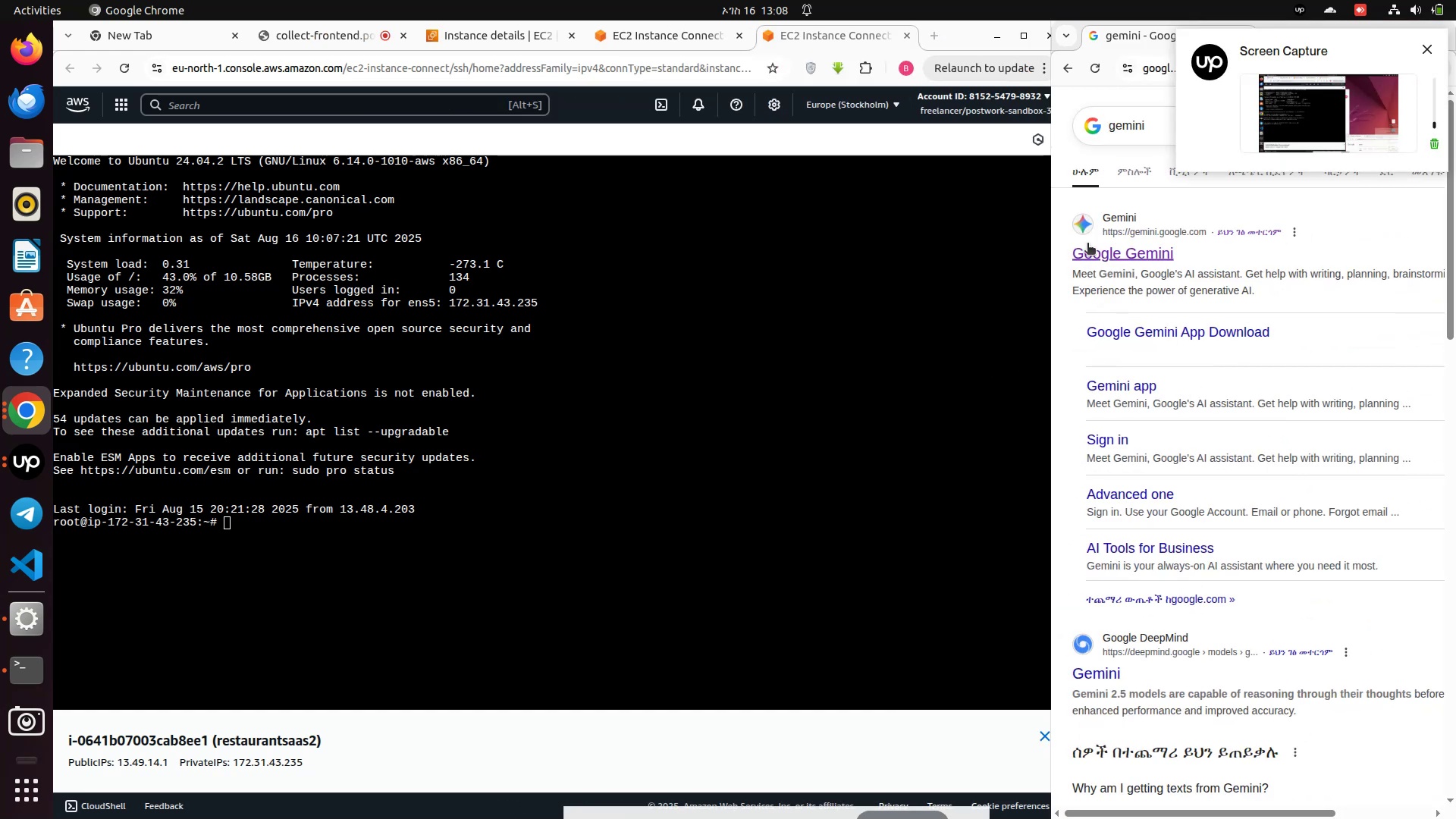 
left_click([1122, 260])
 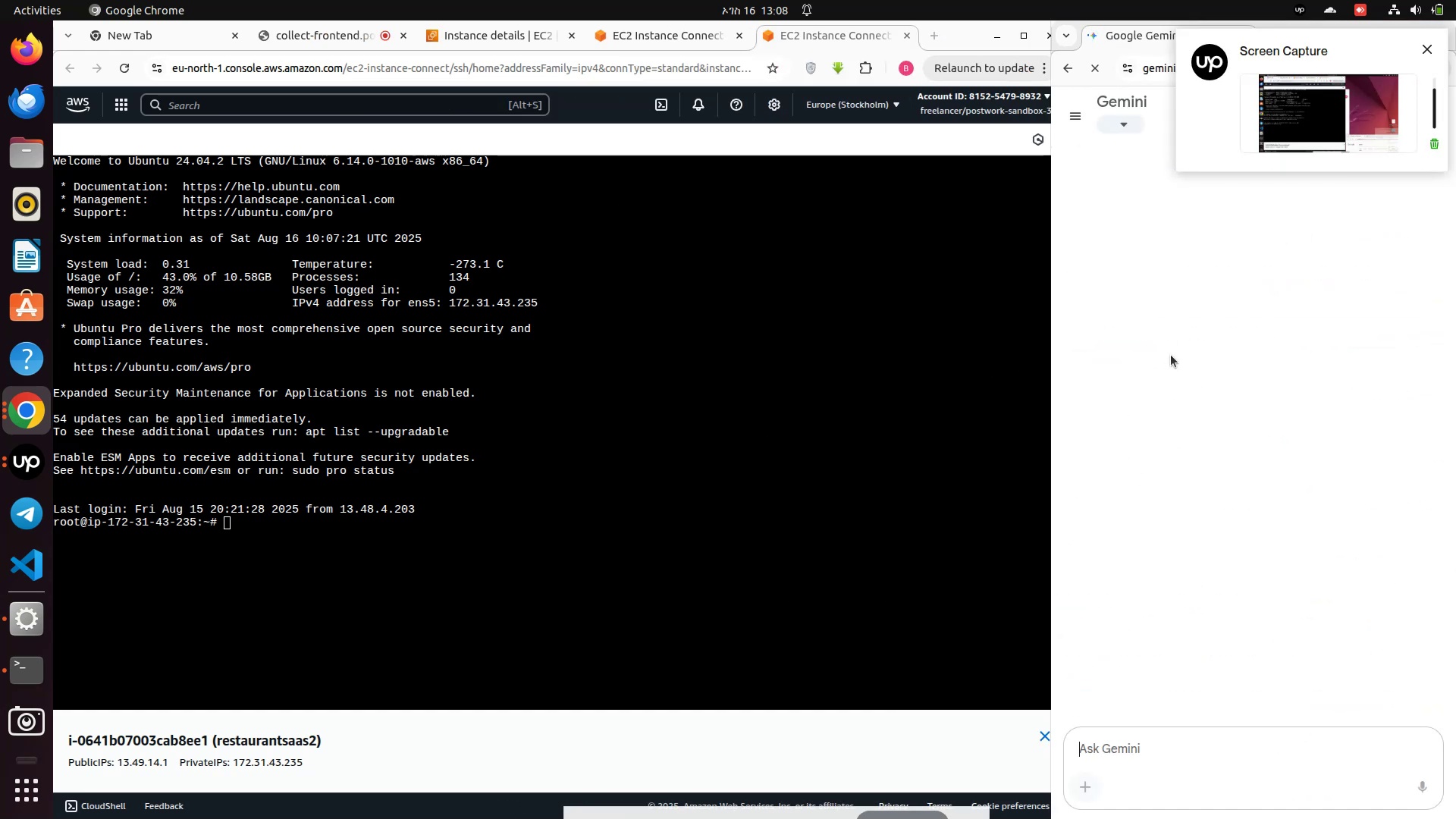 
wait(9.08)
 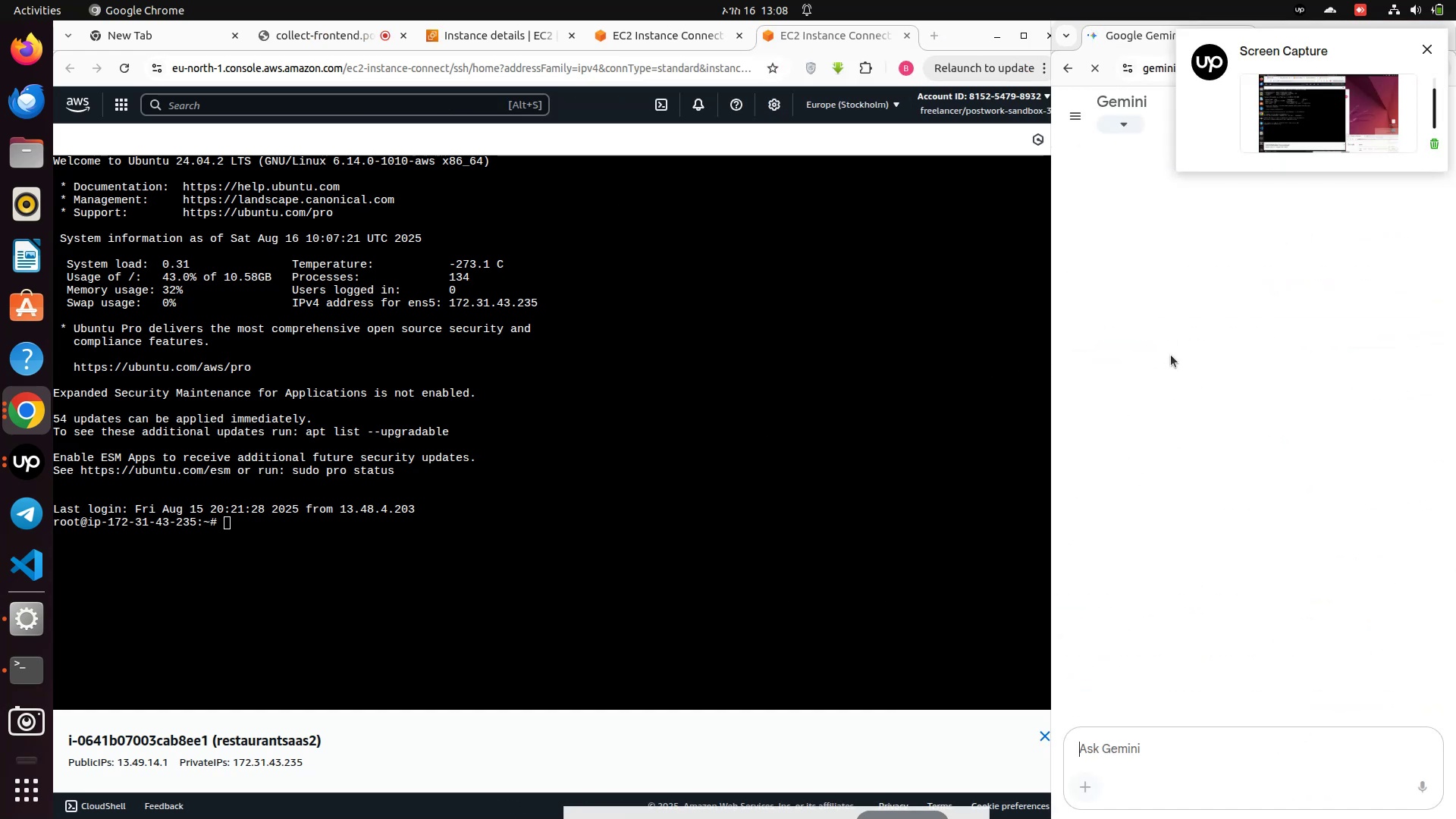 
left_click([1172, 345])
 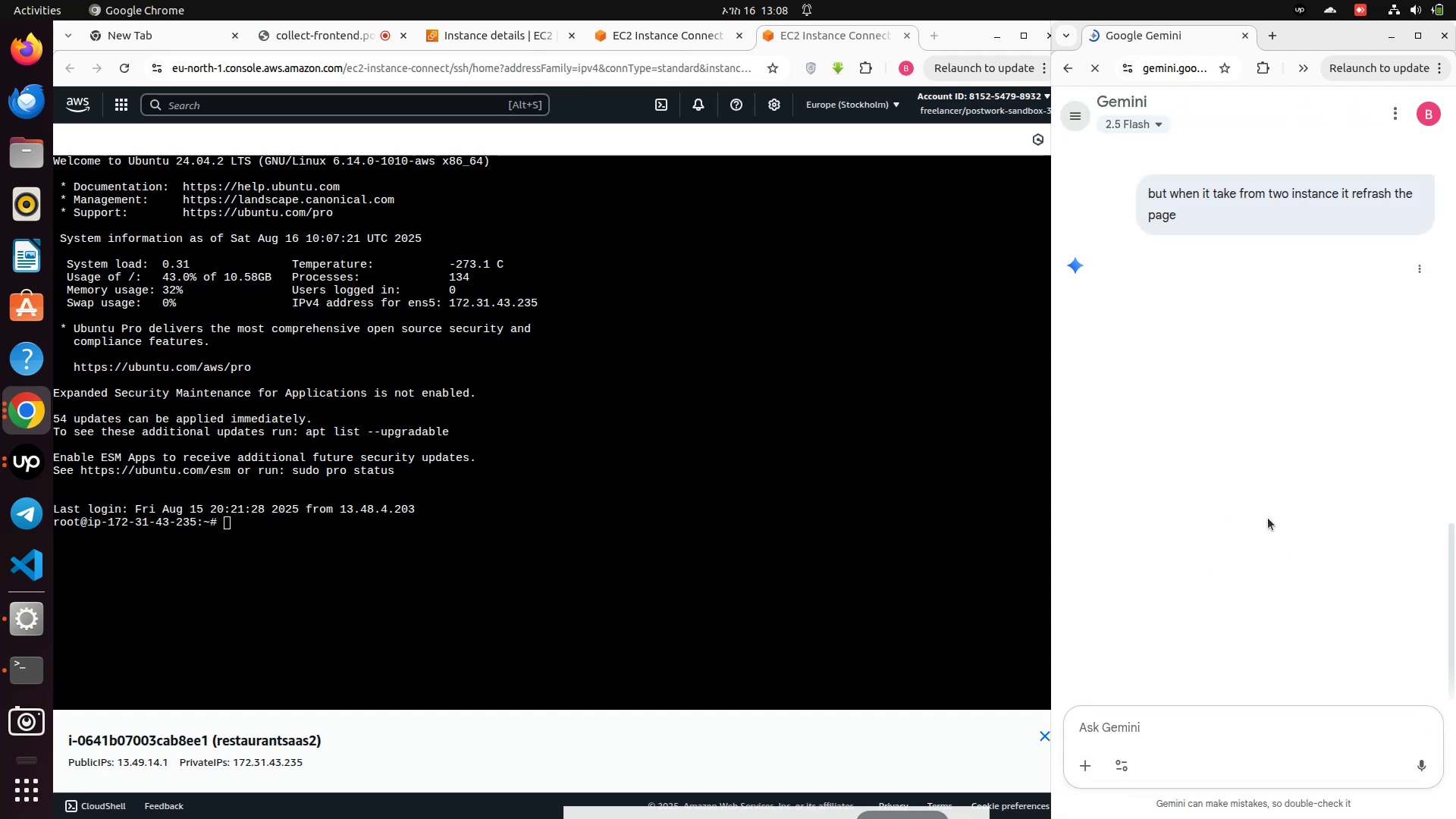 
scroll: coordinate [1265, 521], scroll_direction: down, amount: 15.0
 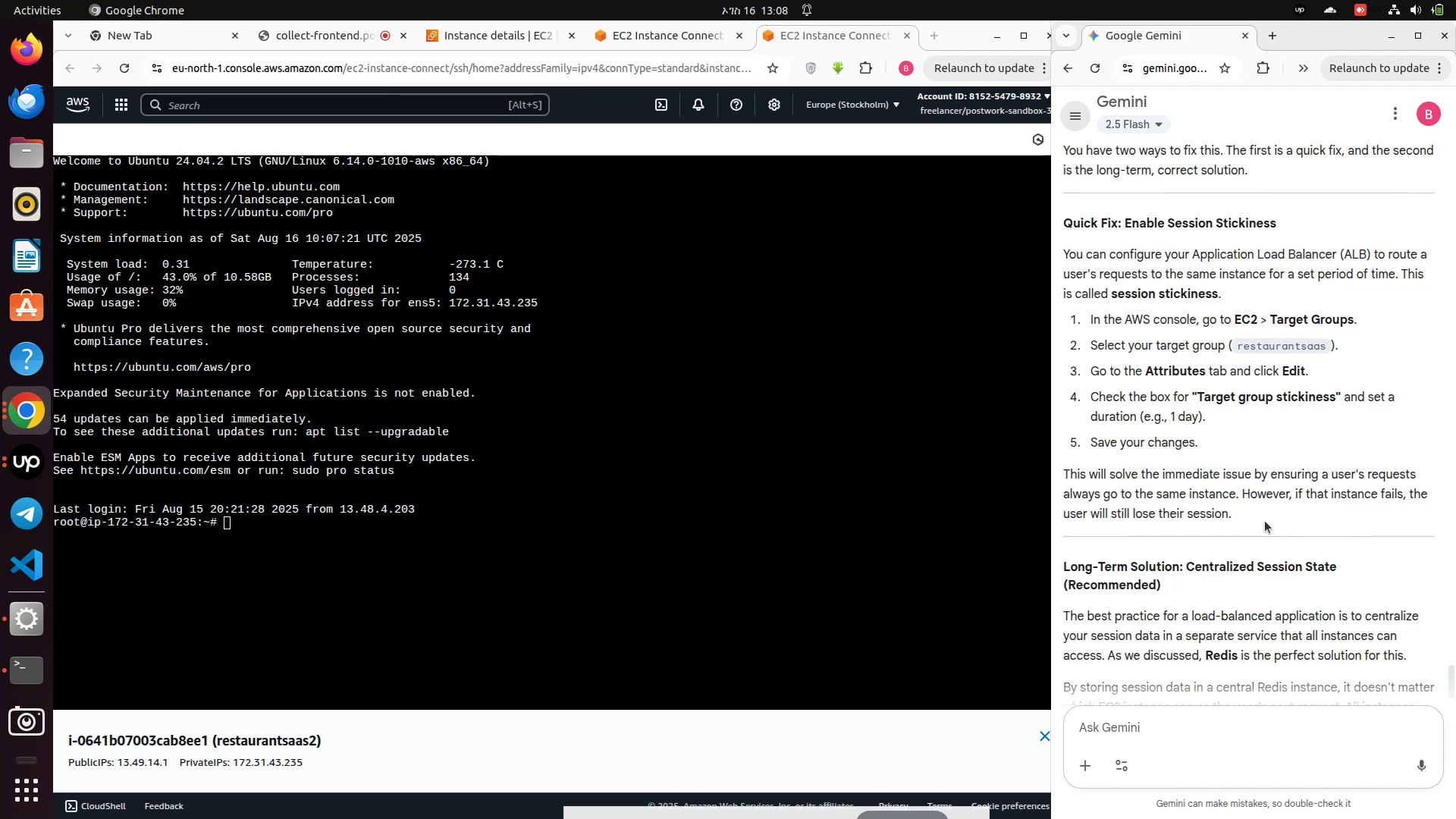 
scroll: coordinate [1265, 521], scroll_direction: up, amount: 13.0
 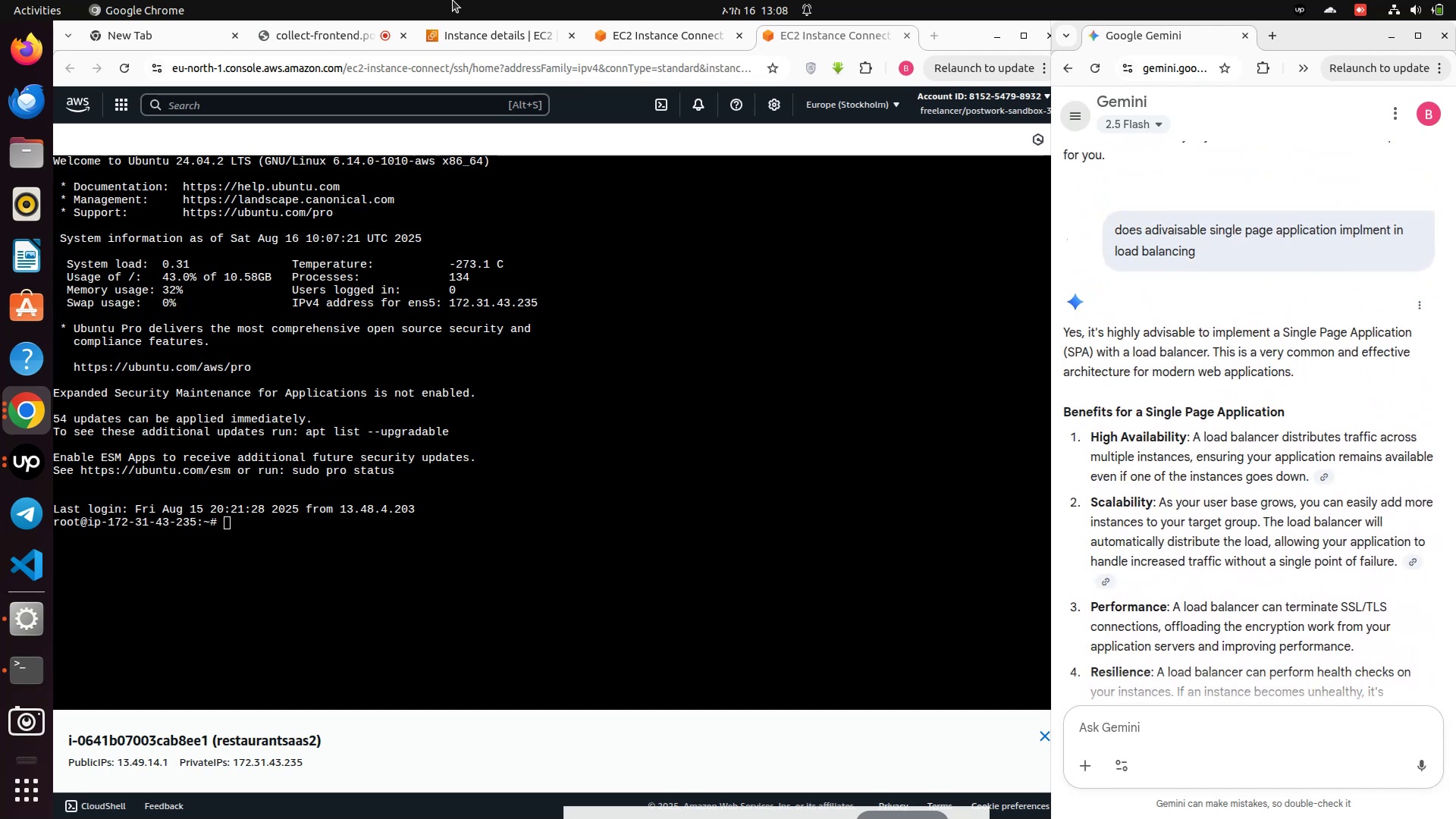 
left_click([466, 29])
 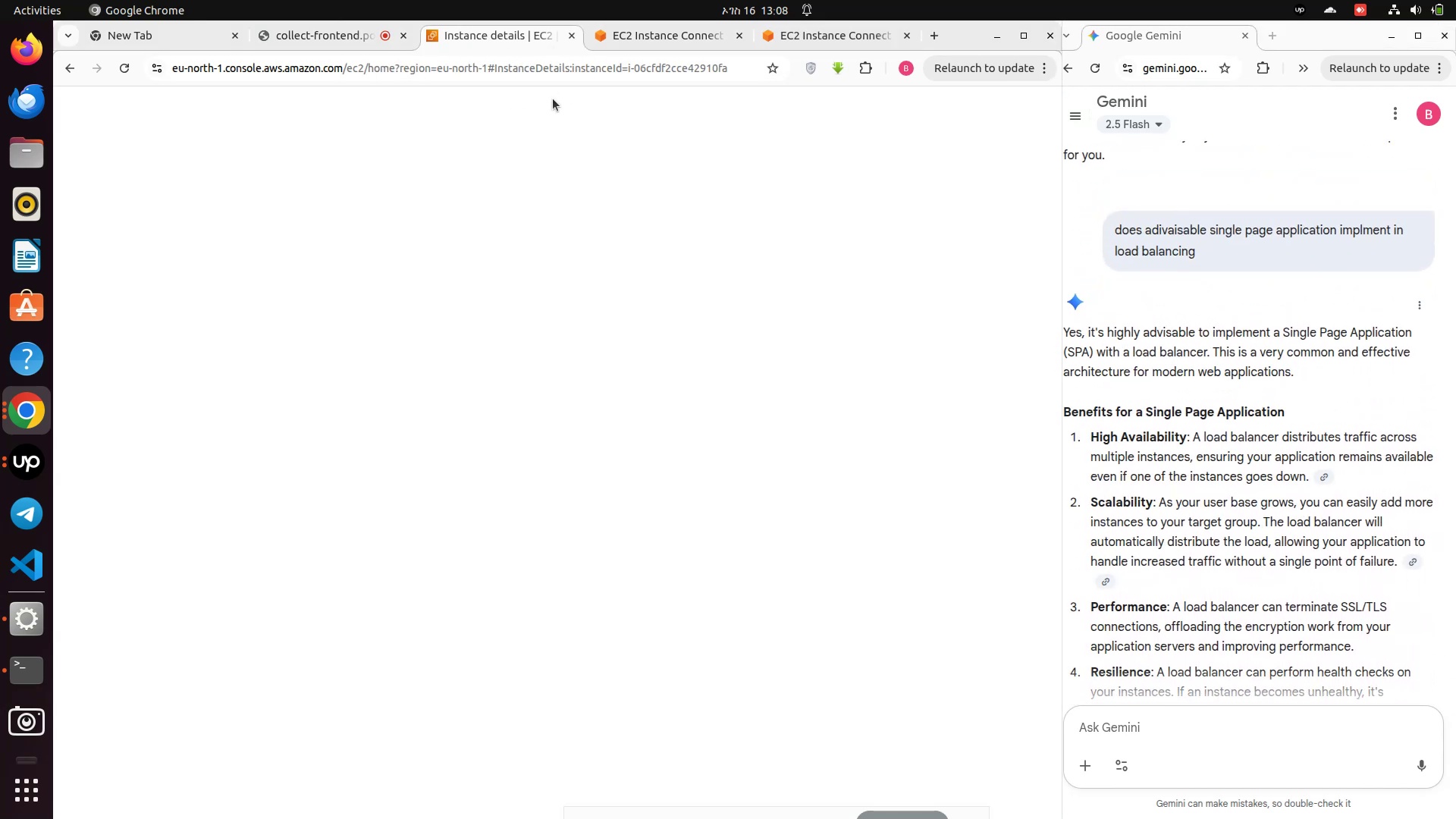 
mouse_move([634, 54])
 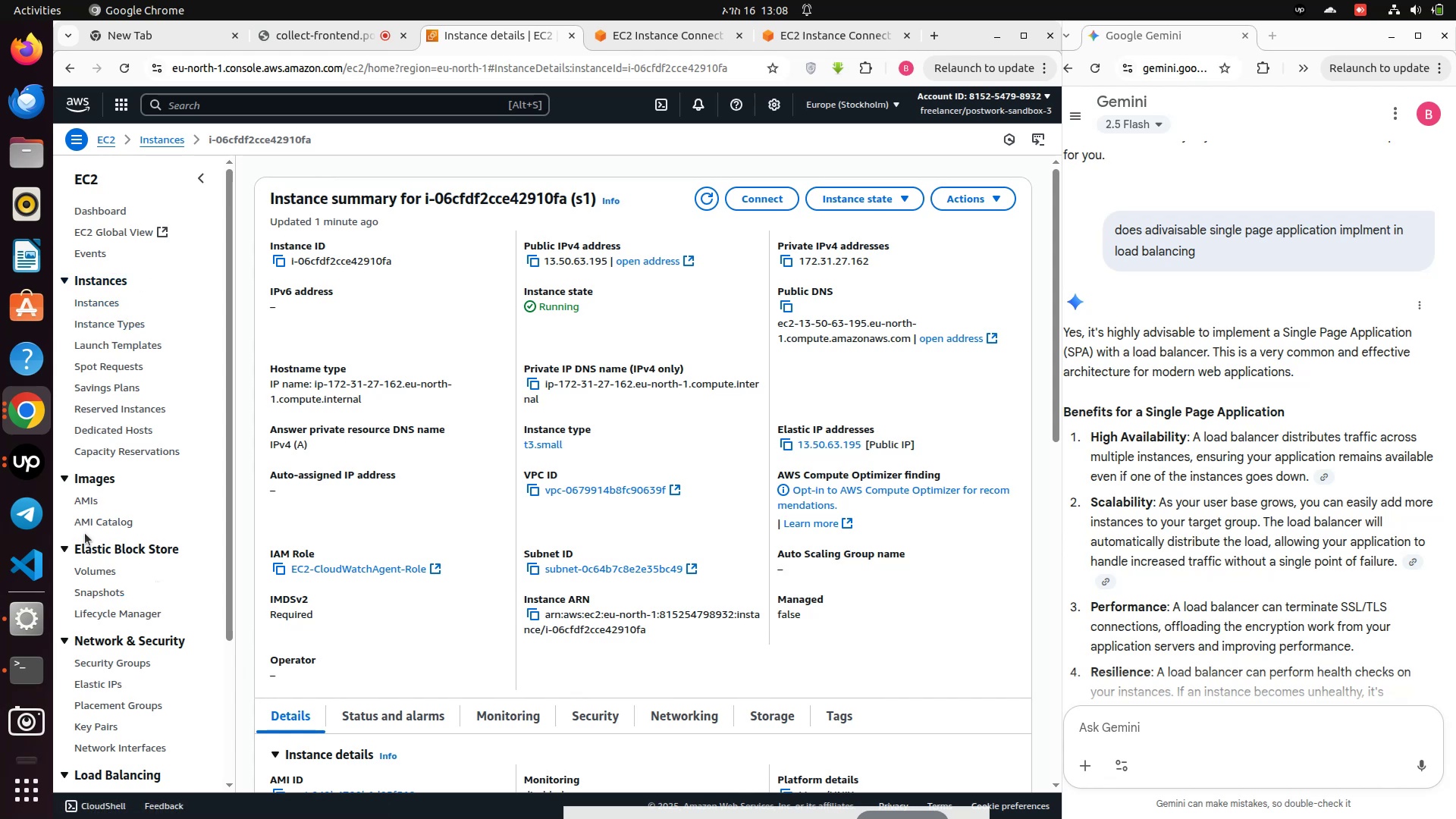 
left_click([86, 504])
 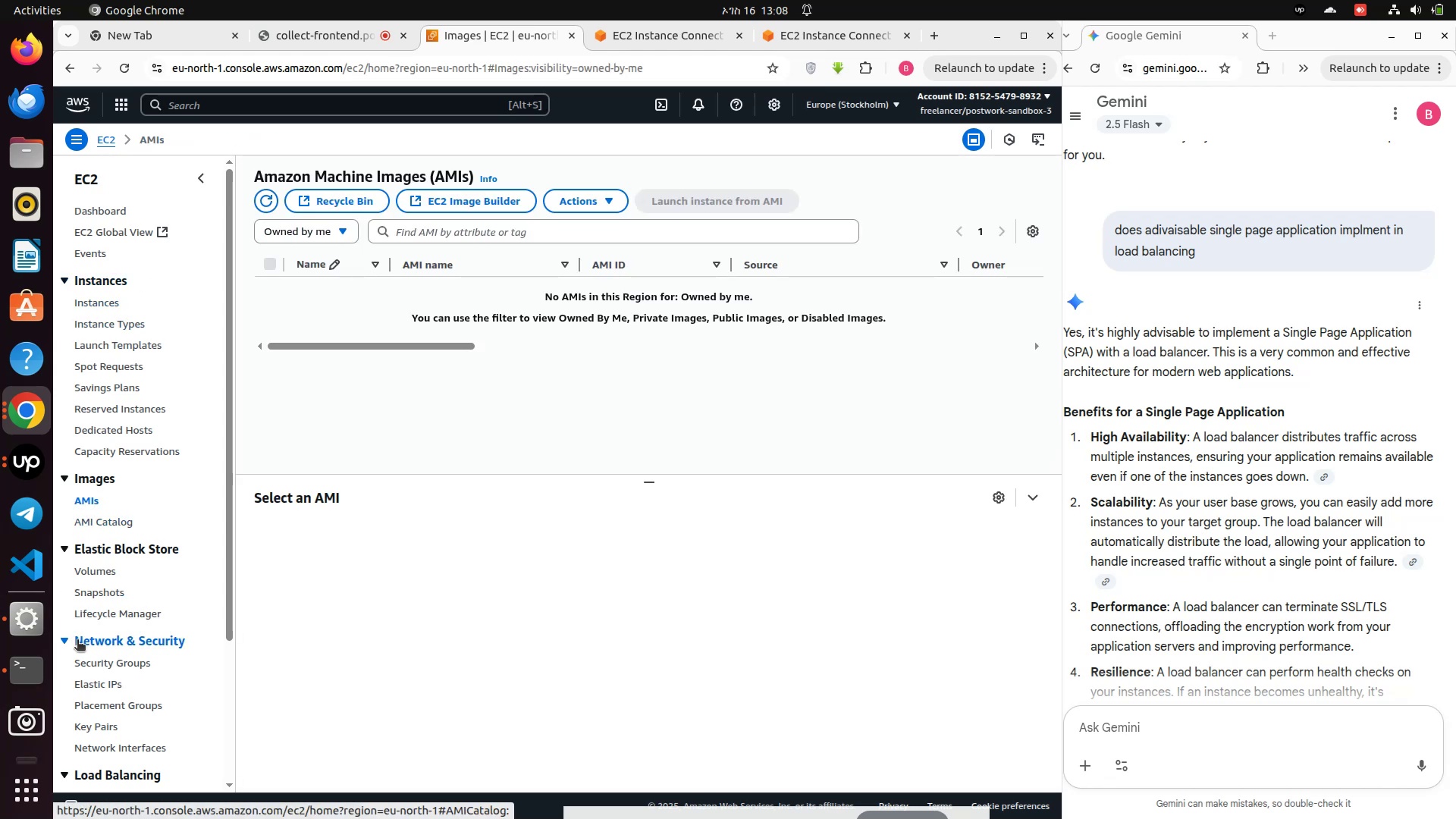 
left_click([94, 592])
 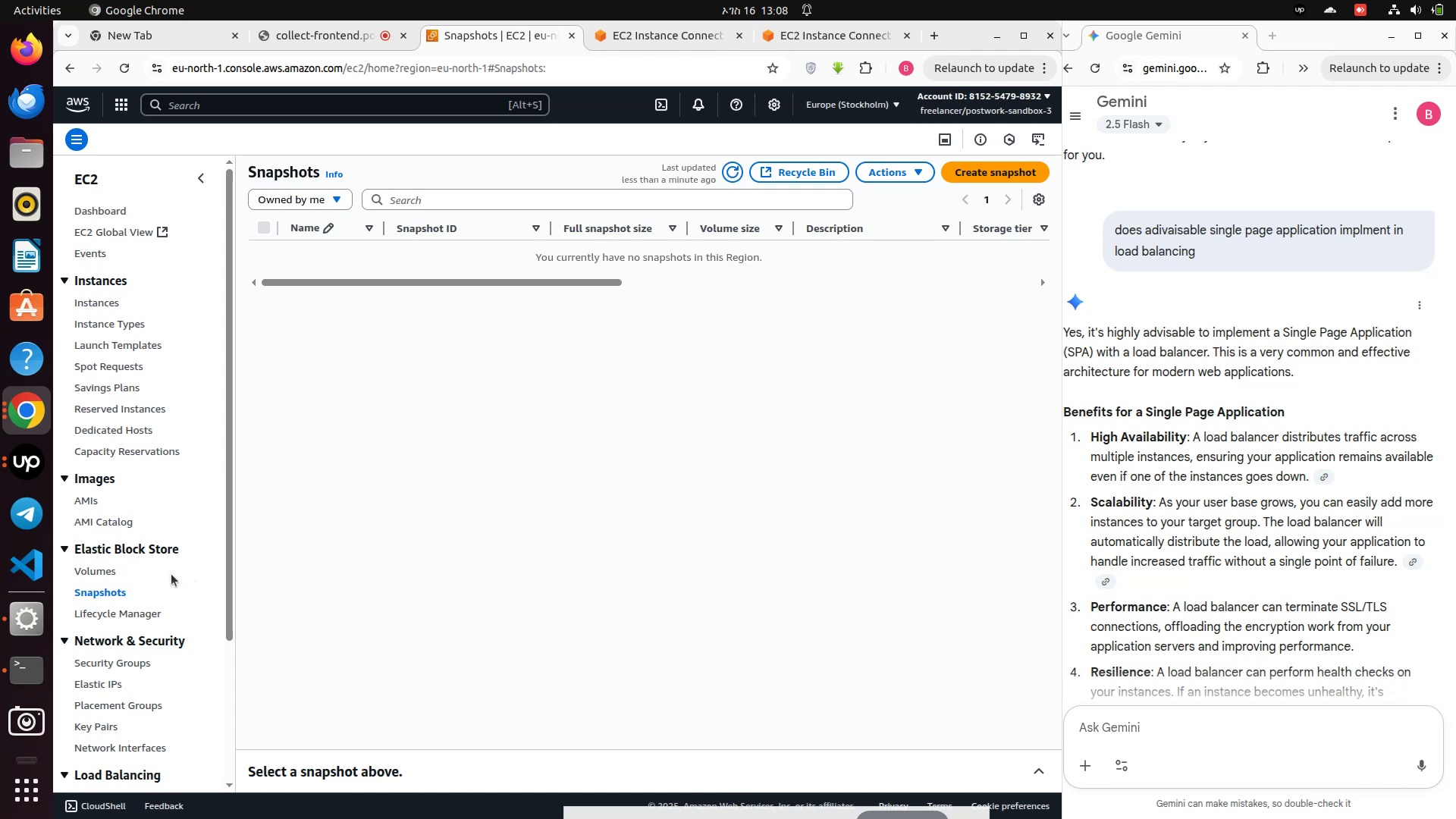 
wait(10.84)
 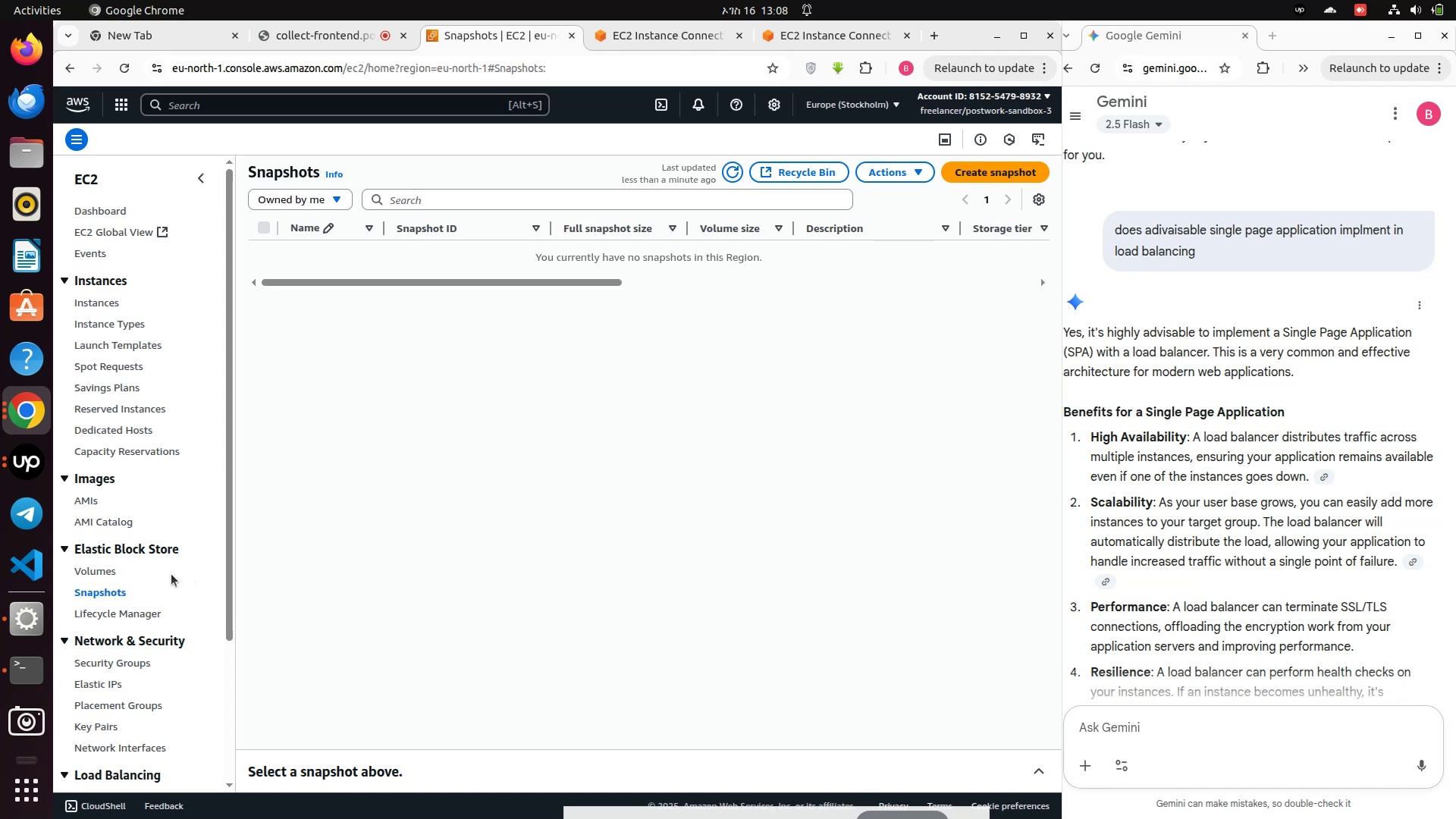 
left_click([1116, 715])
 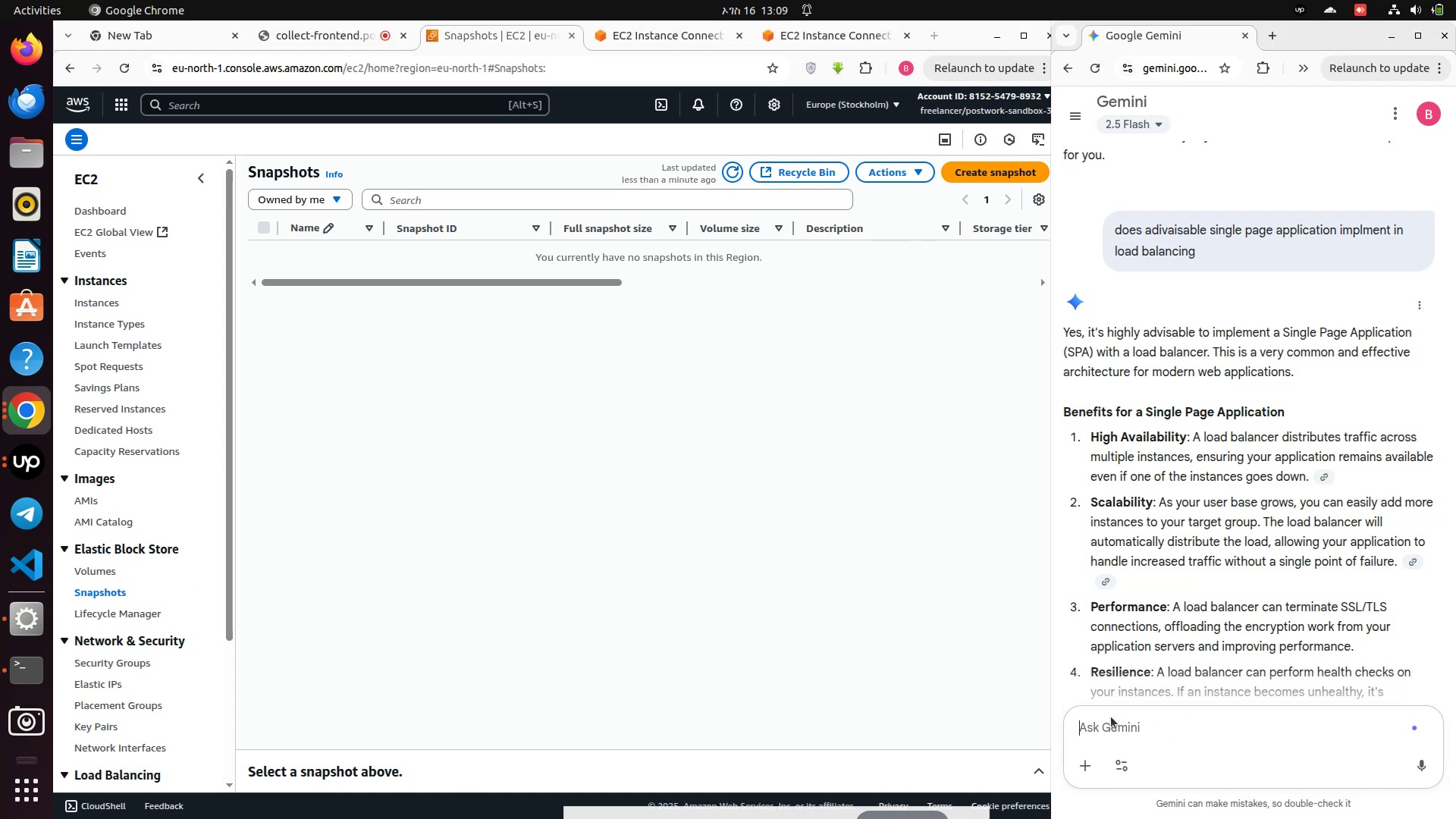 
type(wht)
key(Backspace)
type(at is elastic block store voulumes and snapshots and lifecycle manager)
 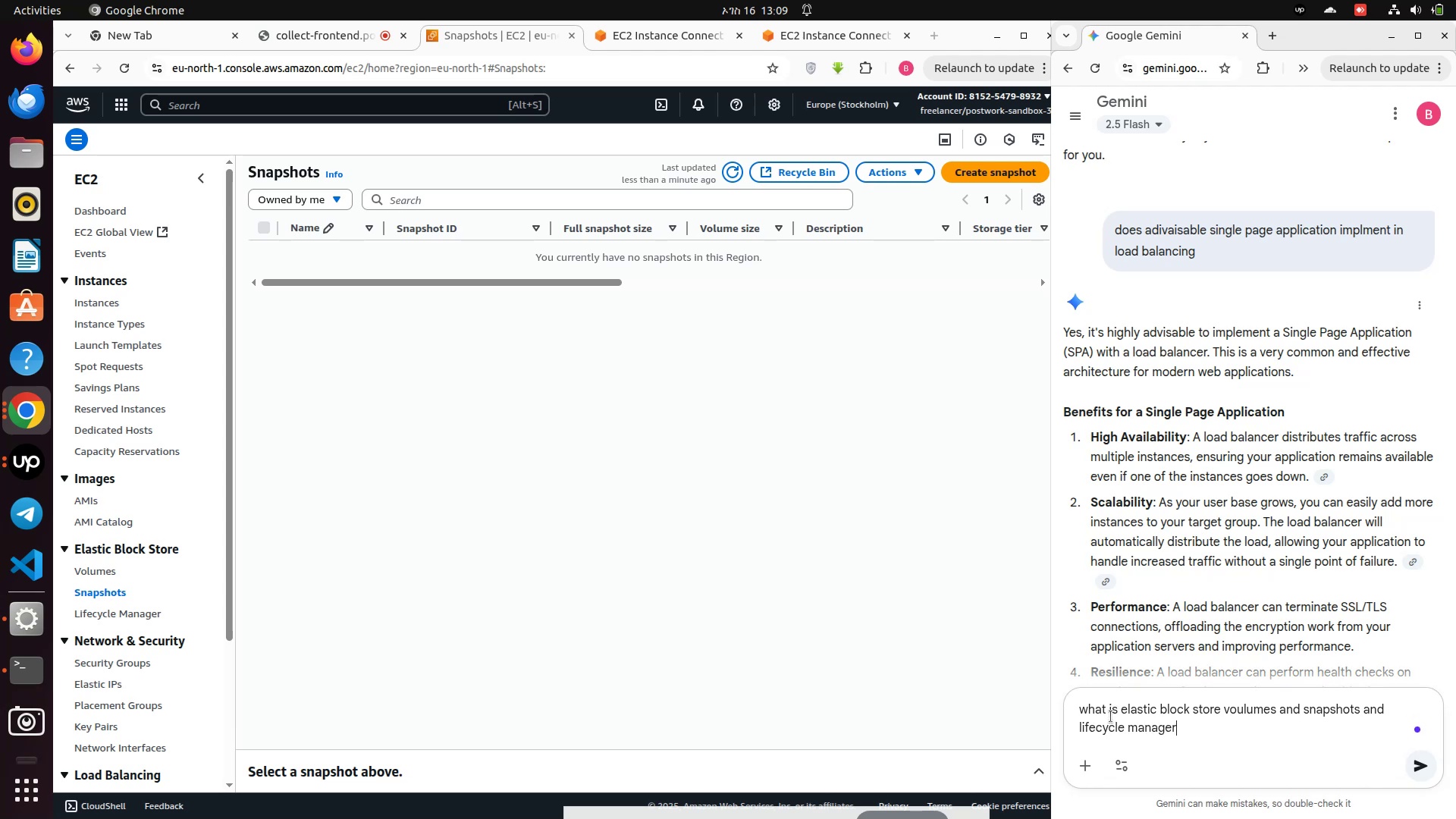 
key(Enter)
 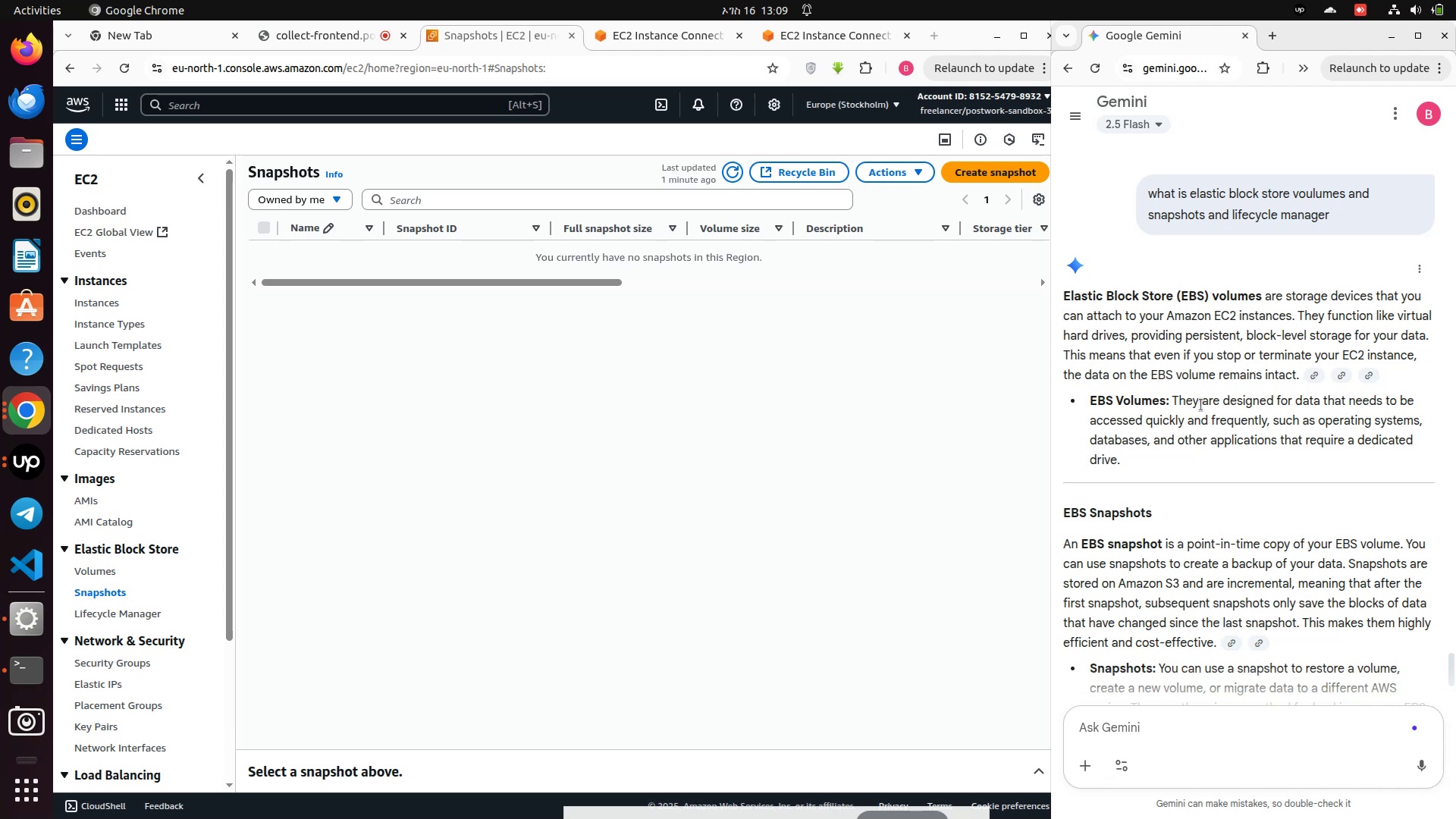 
wait(30.13)
 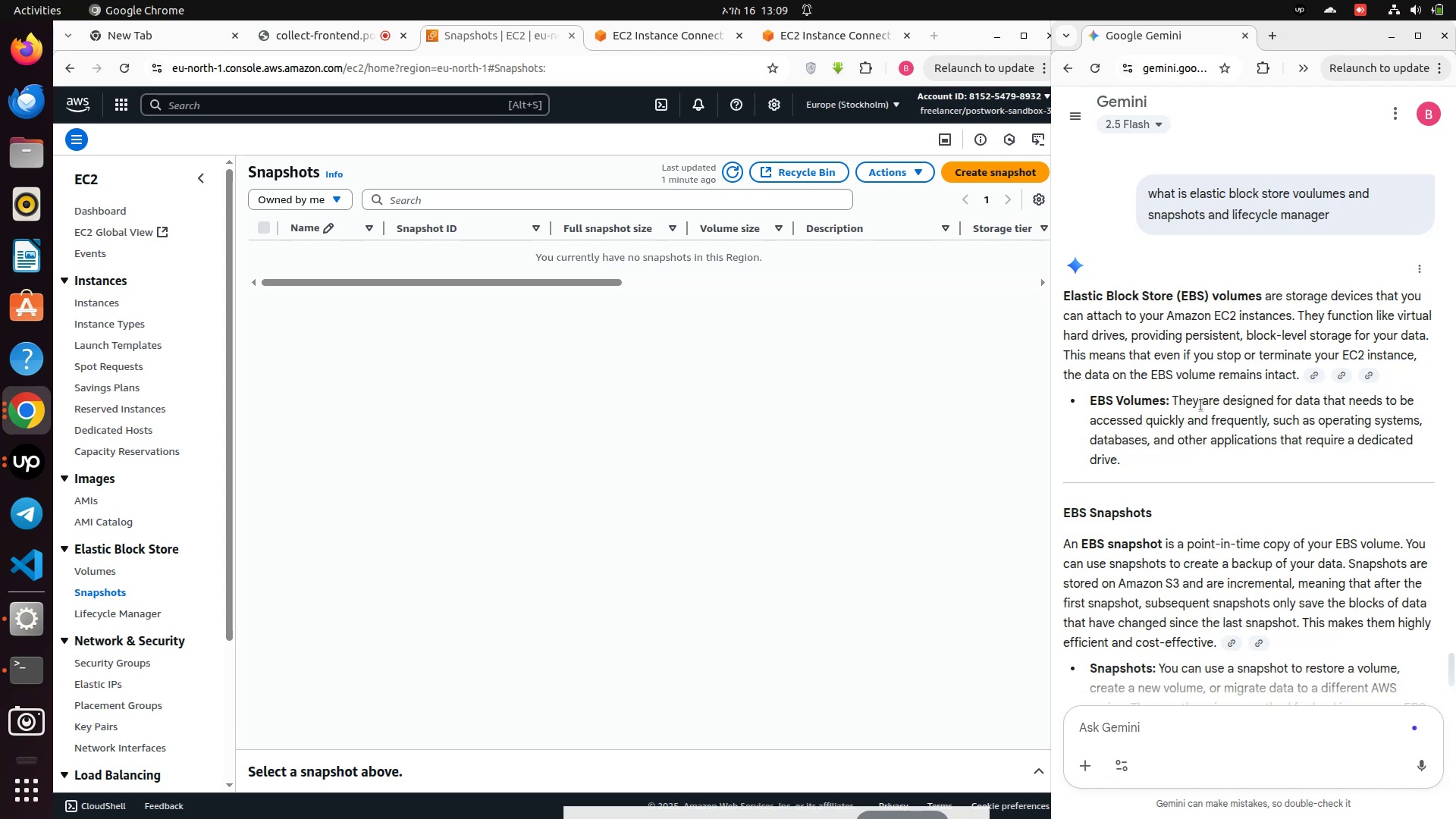 
scroll: coordinate [1201, 405], scroll_direction: down, amount: 1.0
 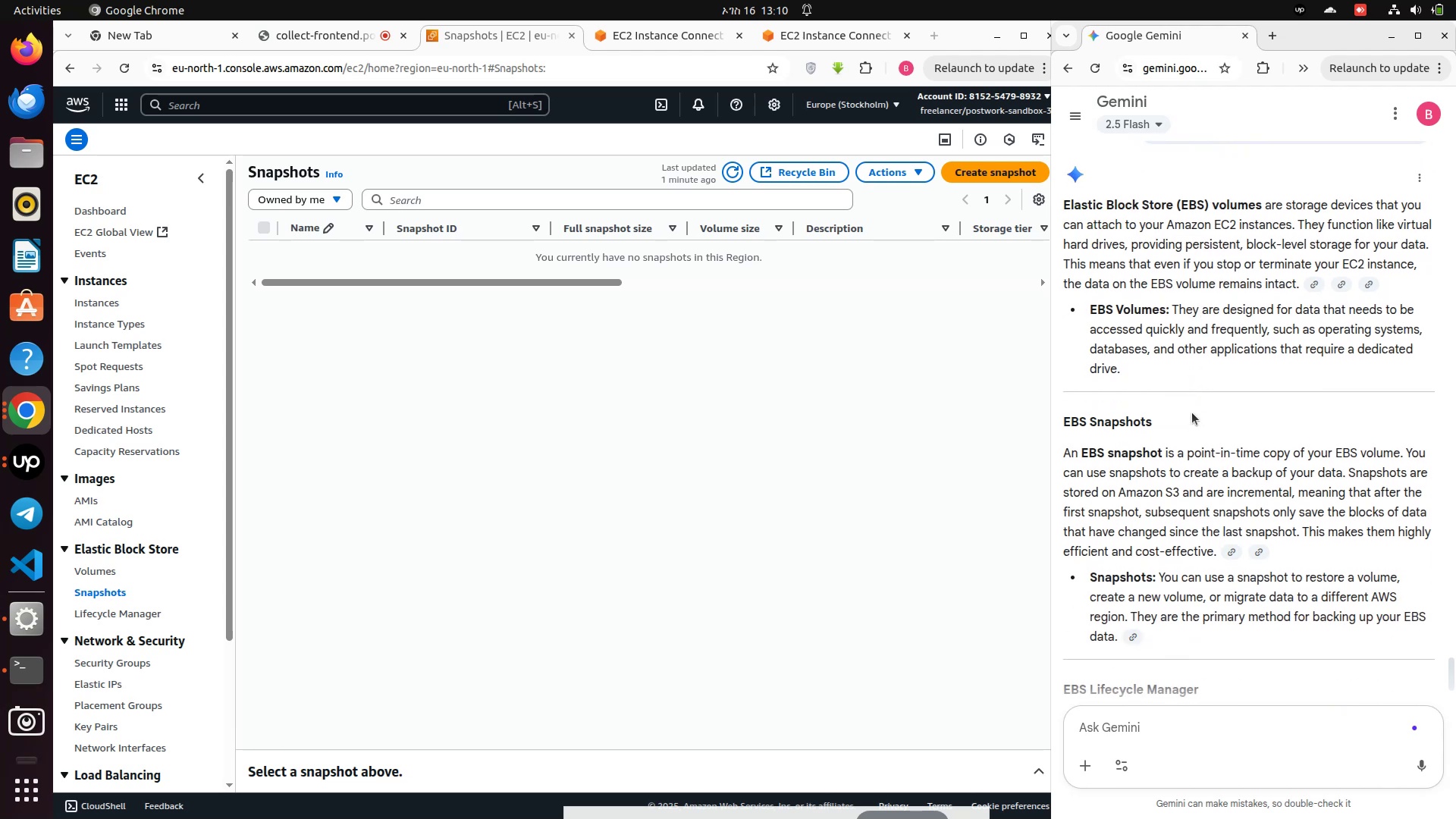 
wait(10.29)
 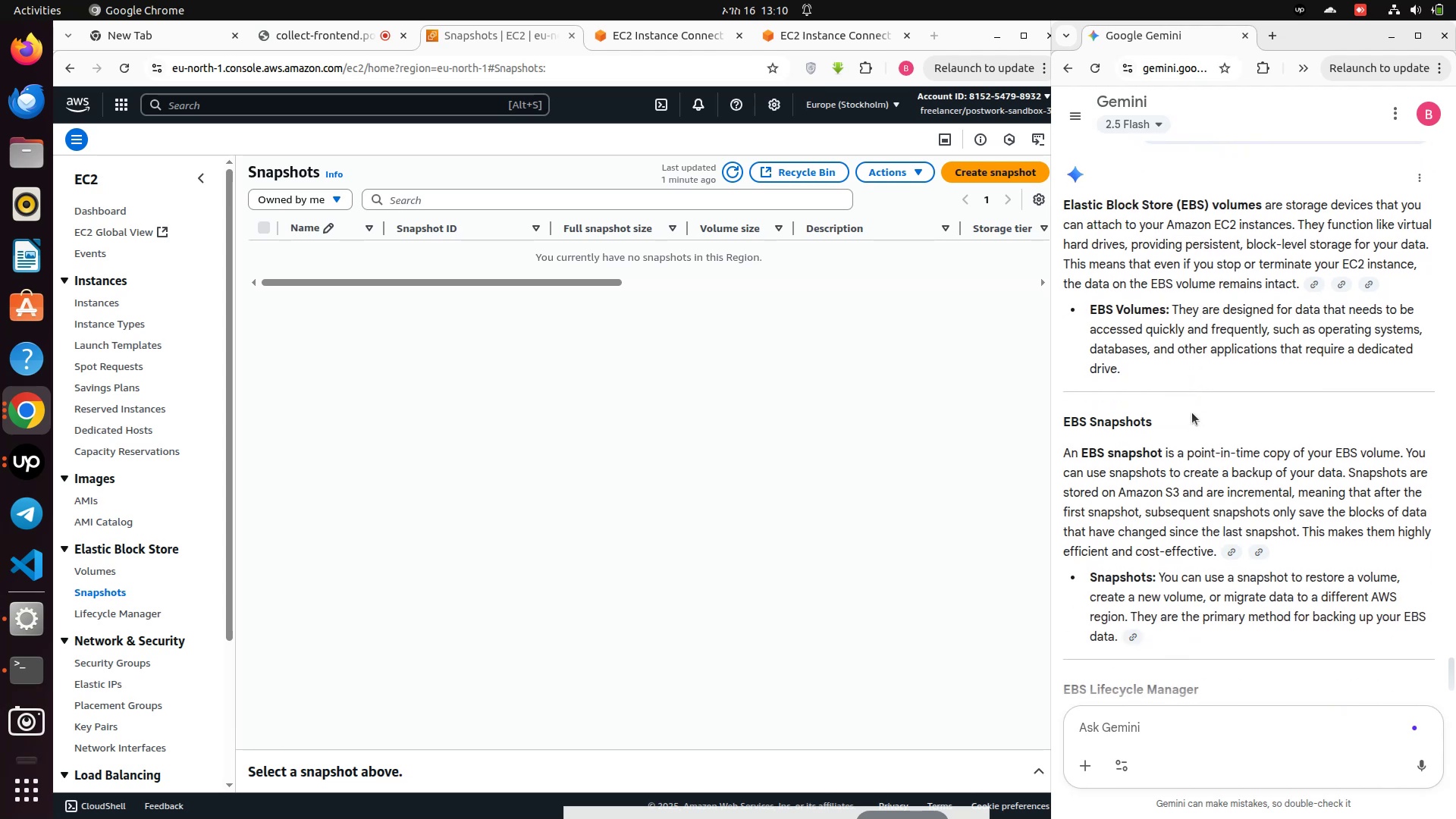 
scroll: coordinate [1192, 413], scroll_direction: down, amount: 1.0
 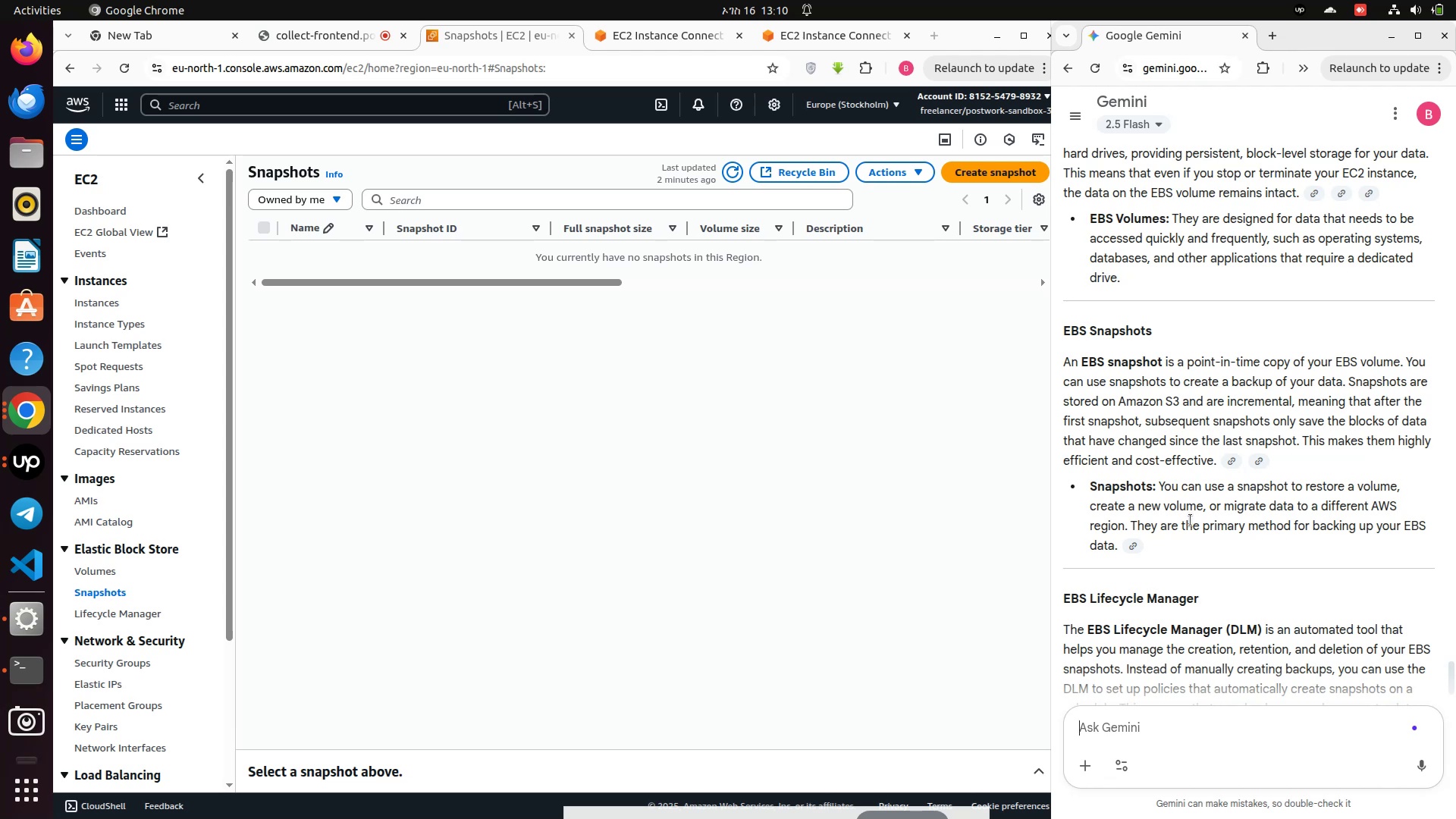 
wait(46.08)
 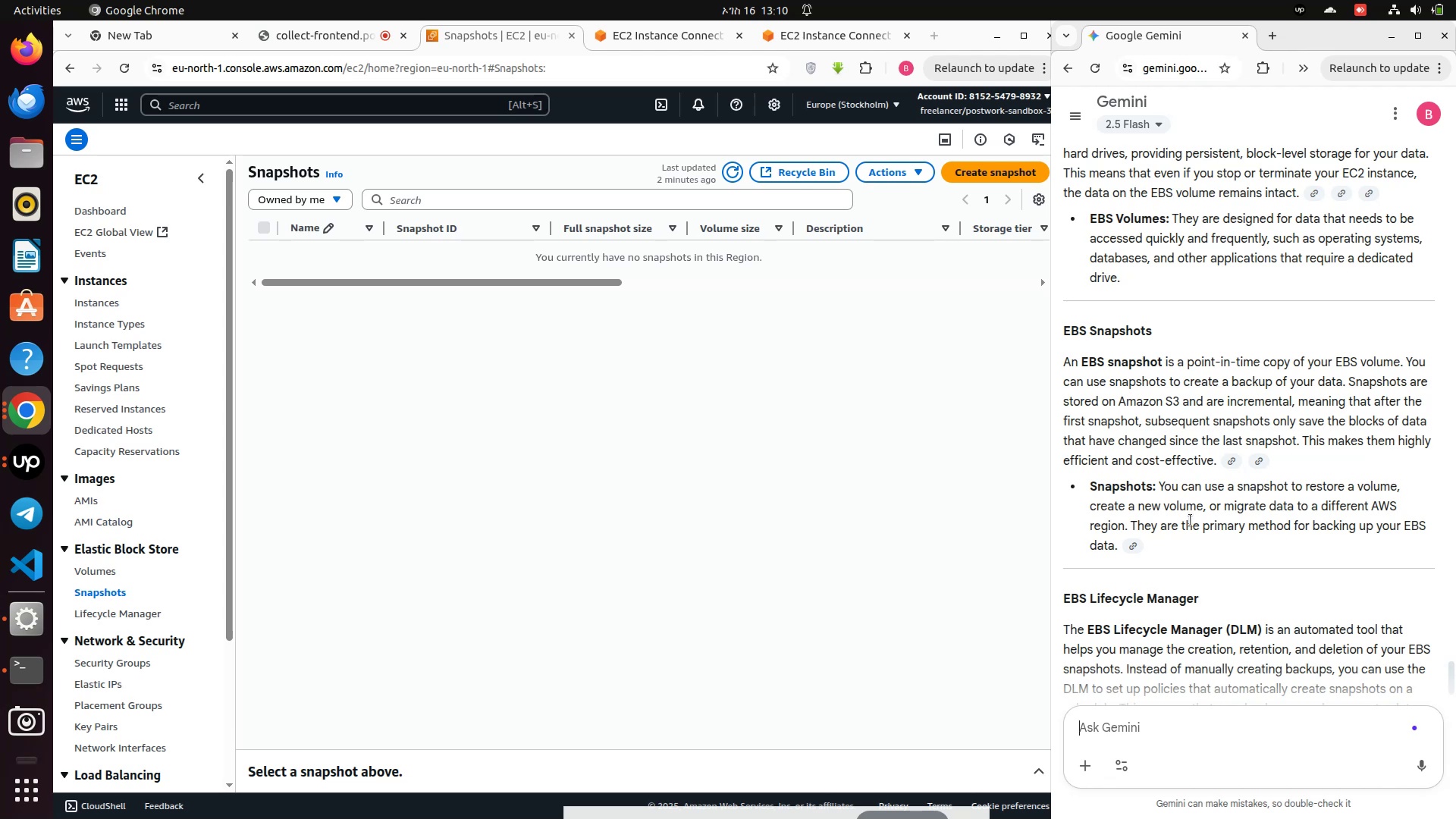 
scroll: coordinate [1183, 513], scroll_direction: down, amount: 4.0
 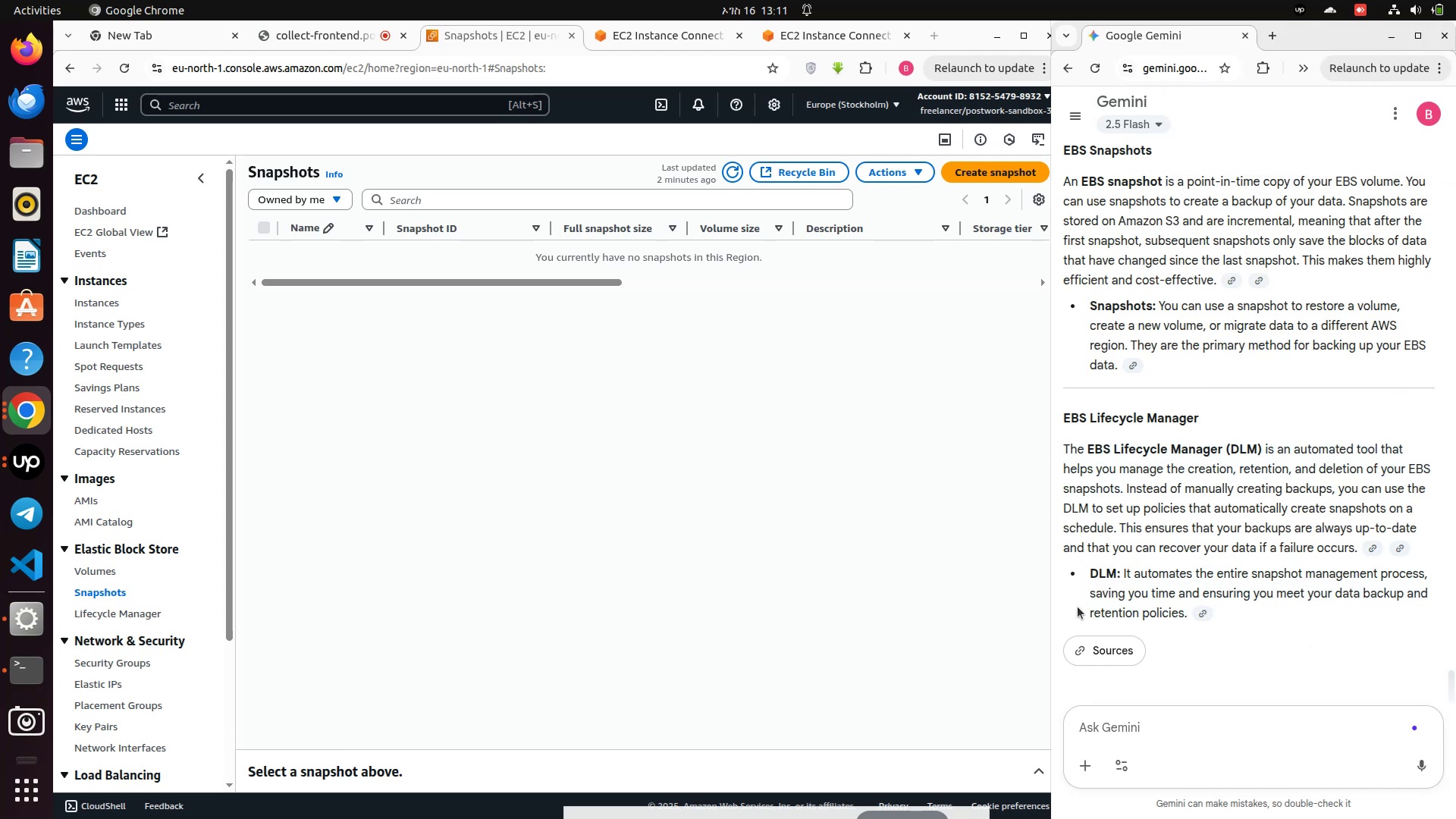 
wait(39.78)
 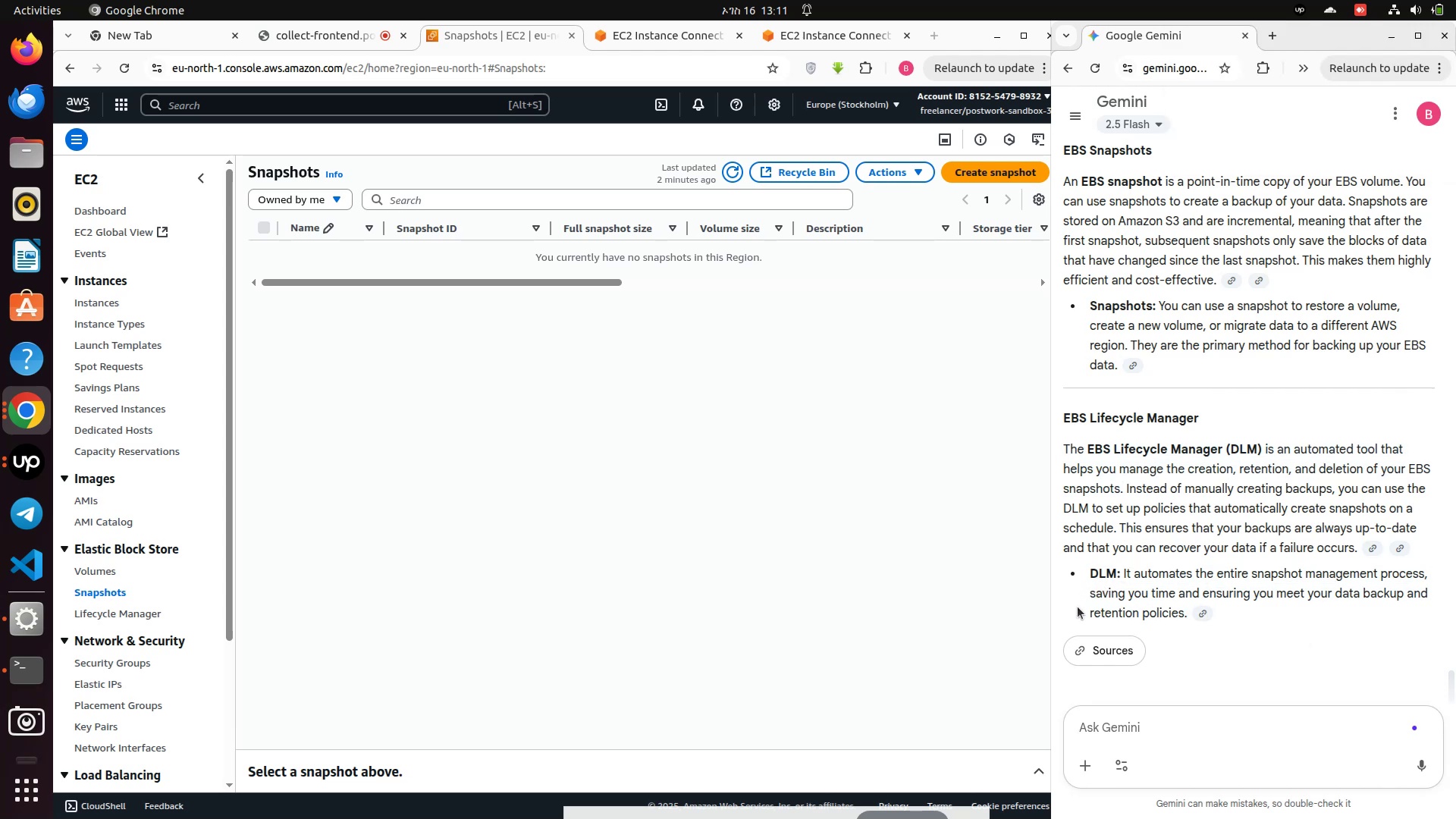 
left_click([130, 612])
 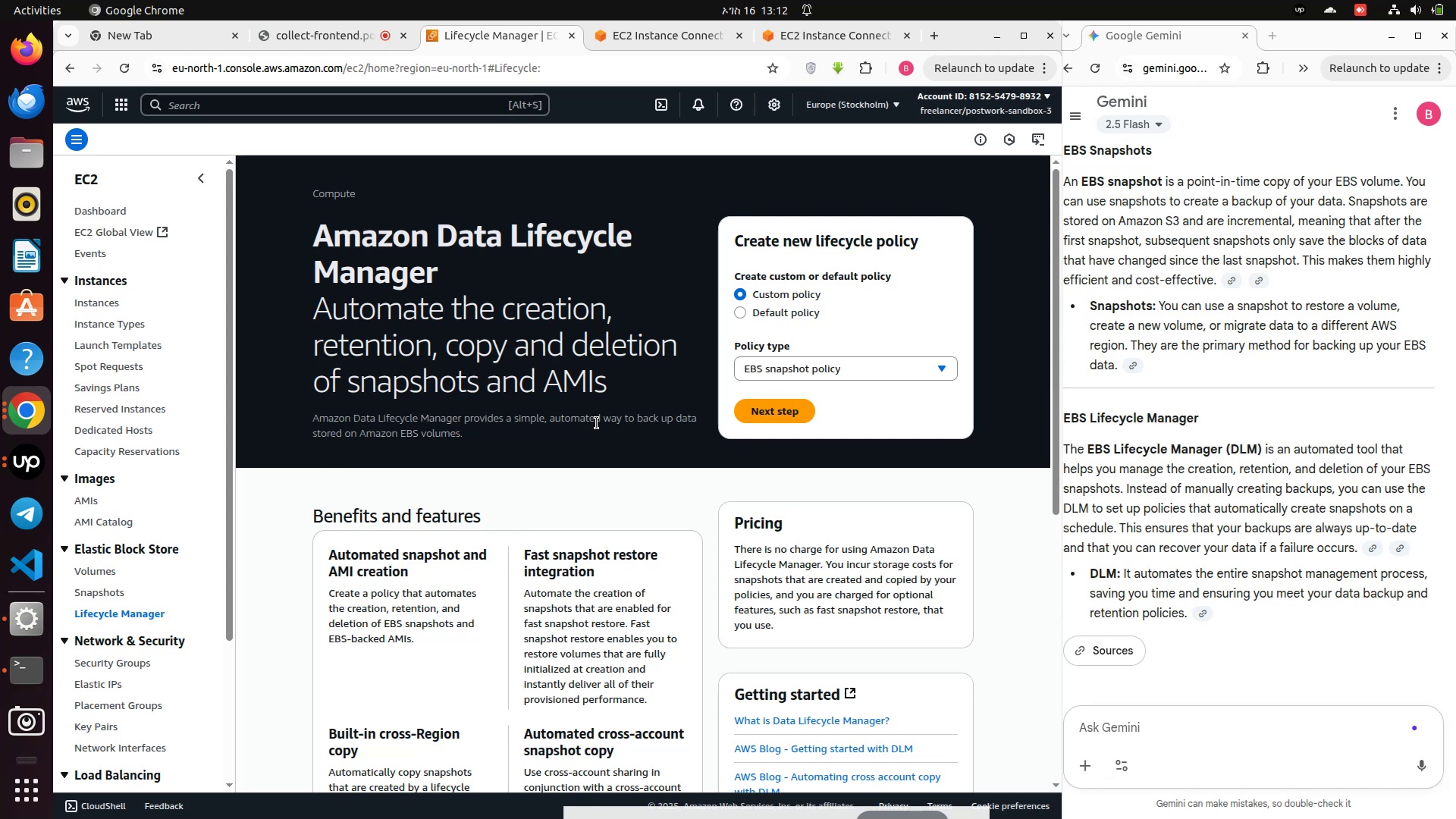 
wait(54.02)
 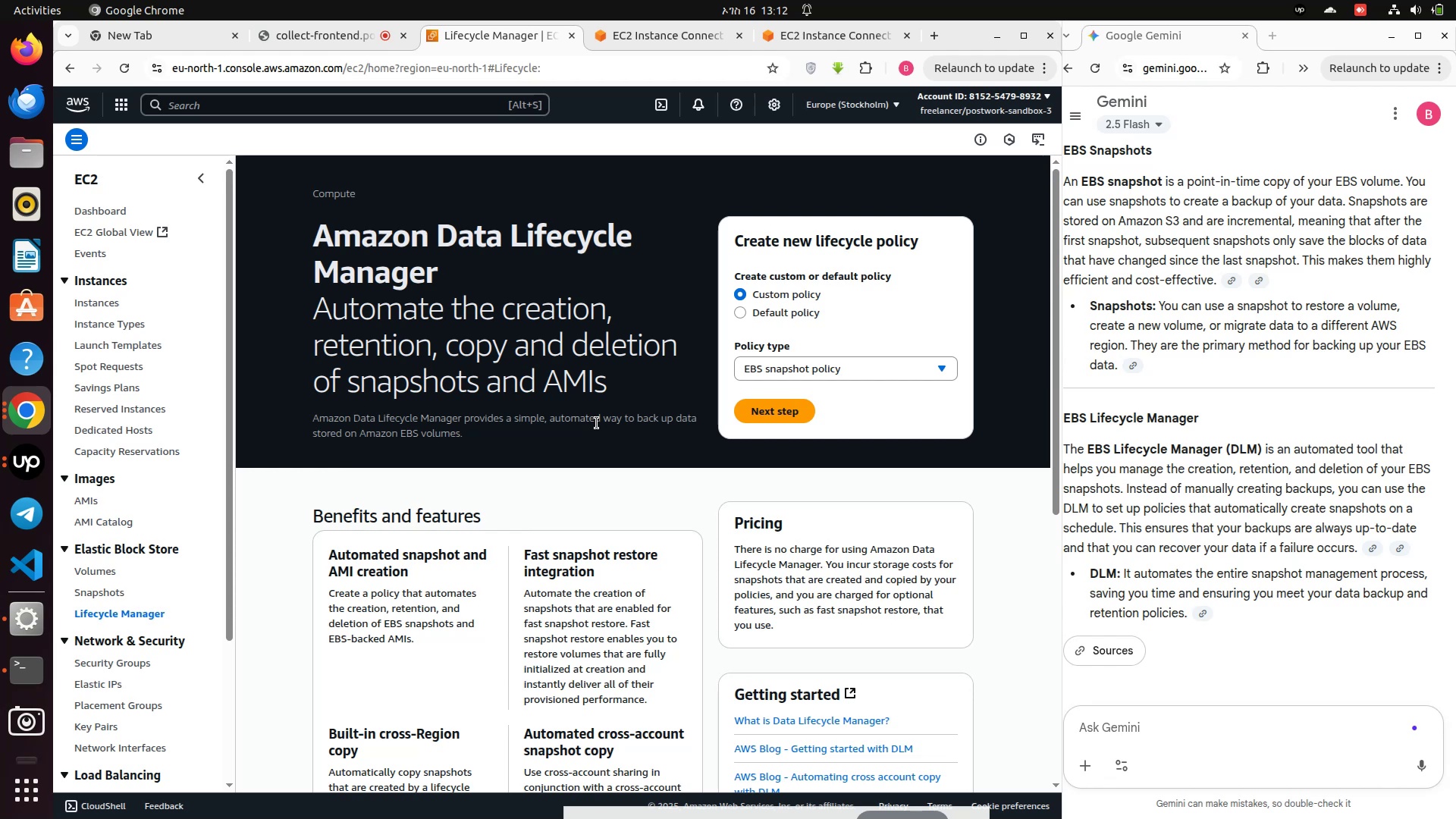 
left_click([115, 618])
 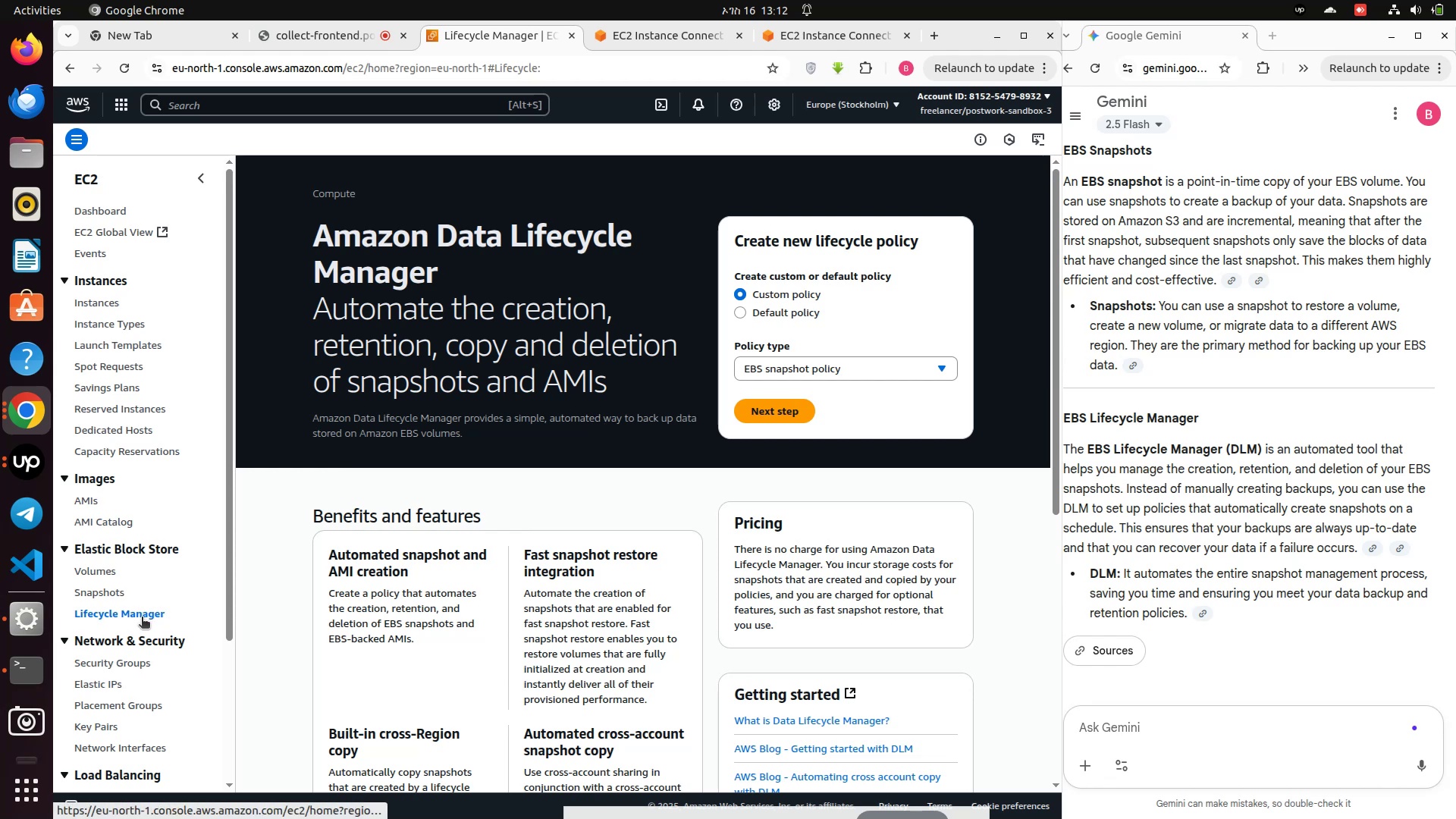 
scroll: coordinate [366, 762], scroll_direction: down, amount: 4.0
 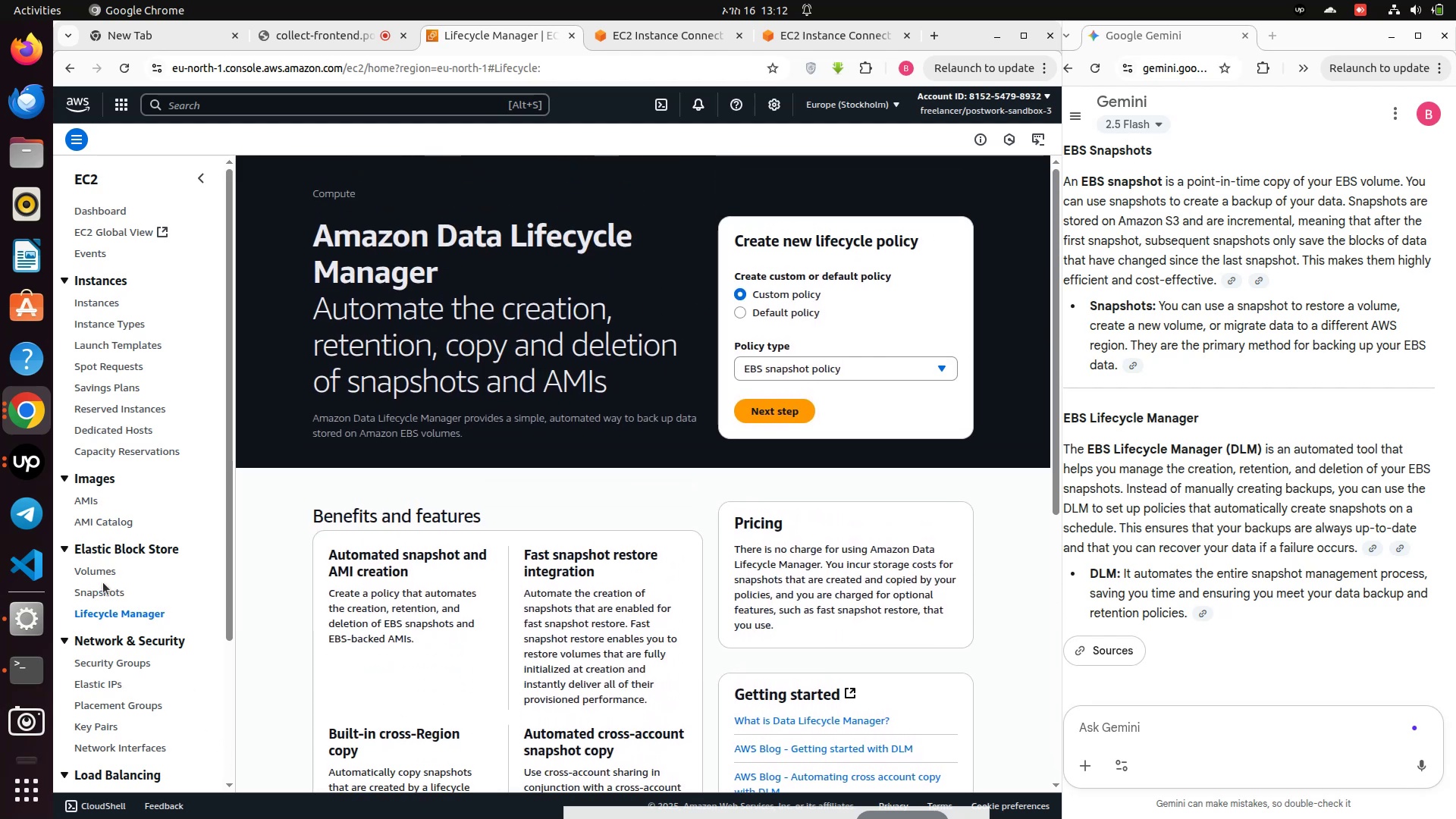 
left_click([110, 607])
 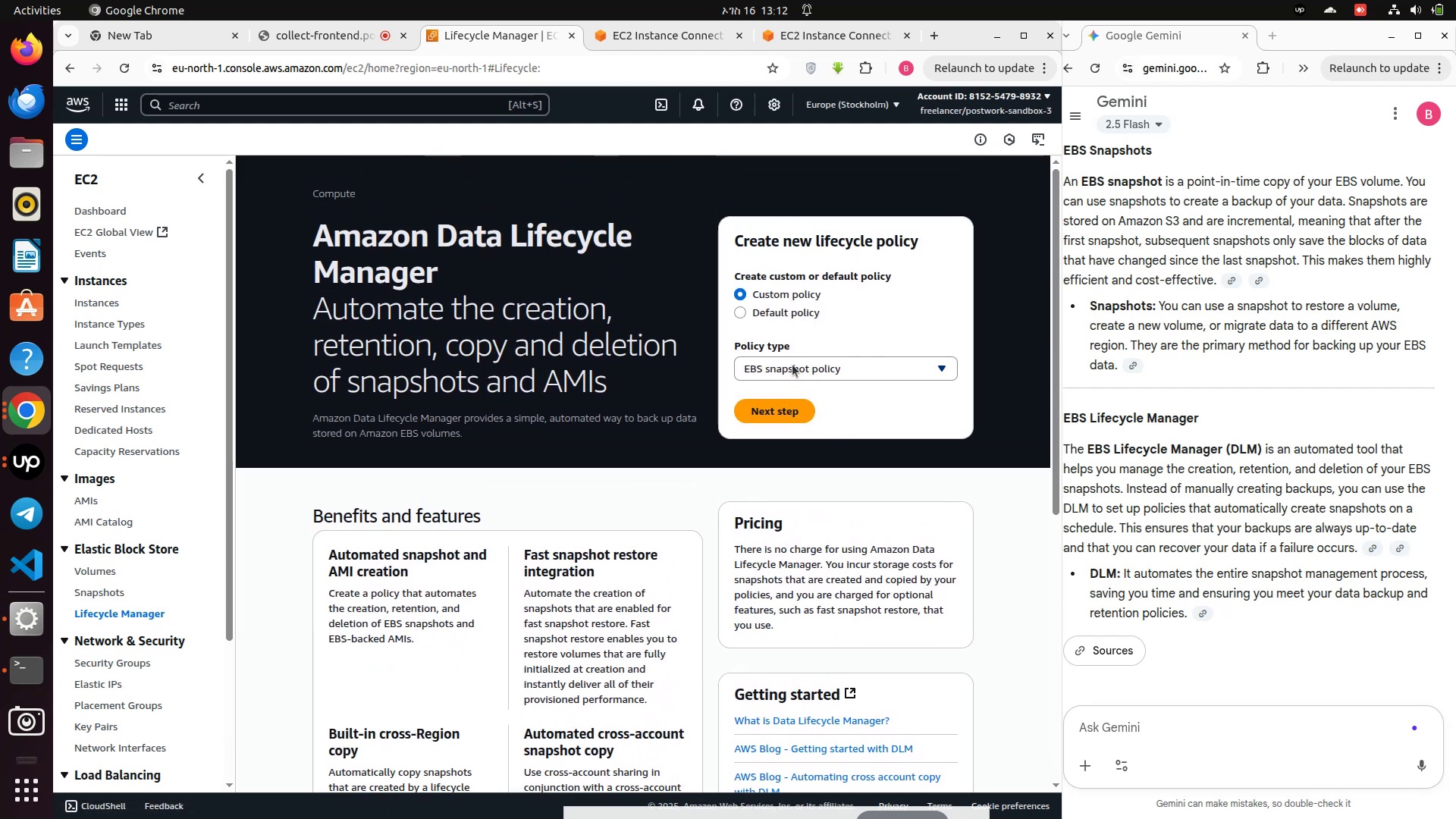 
left_click([792, 362])
 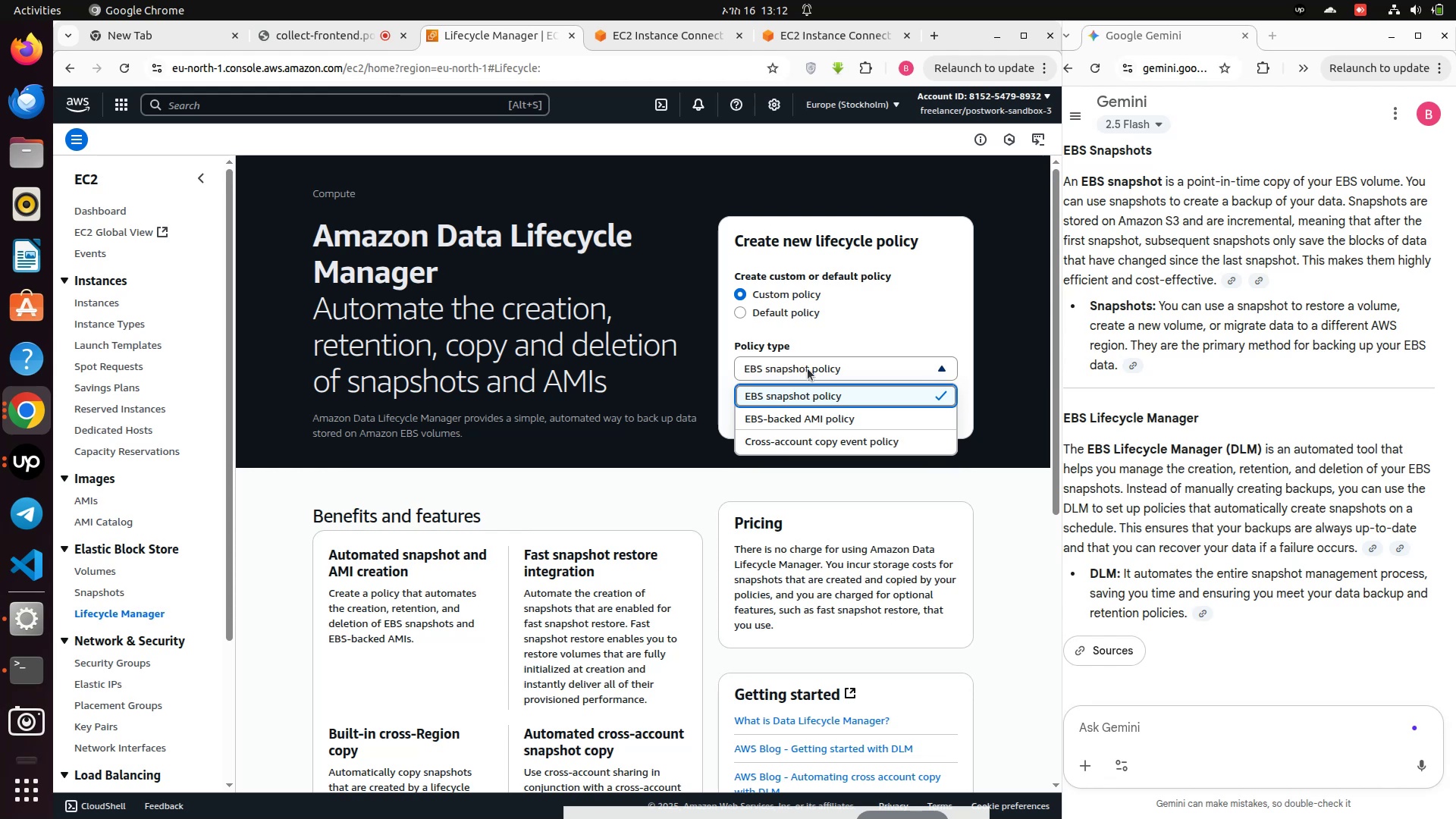 
wait(6.67)
 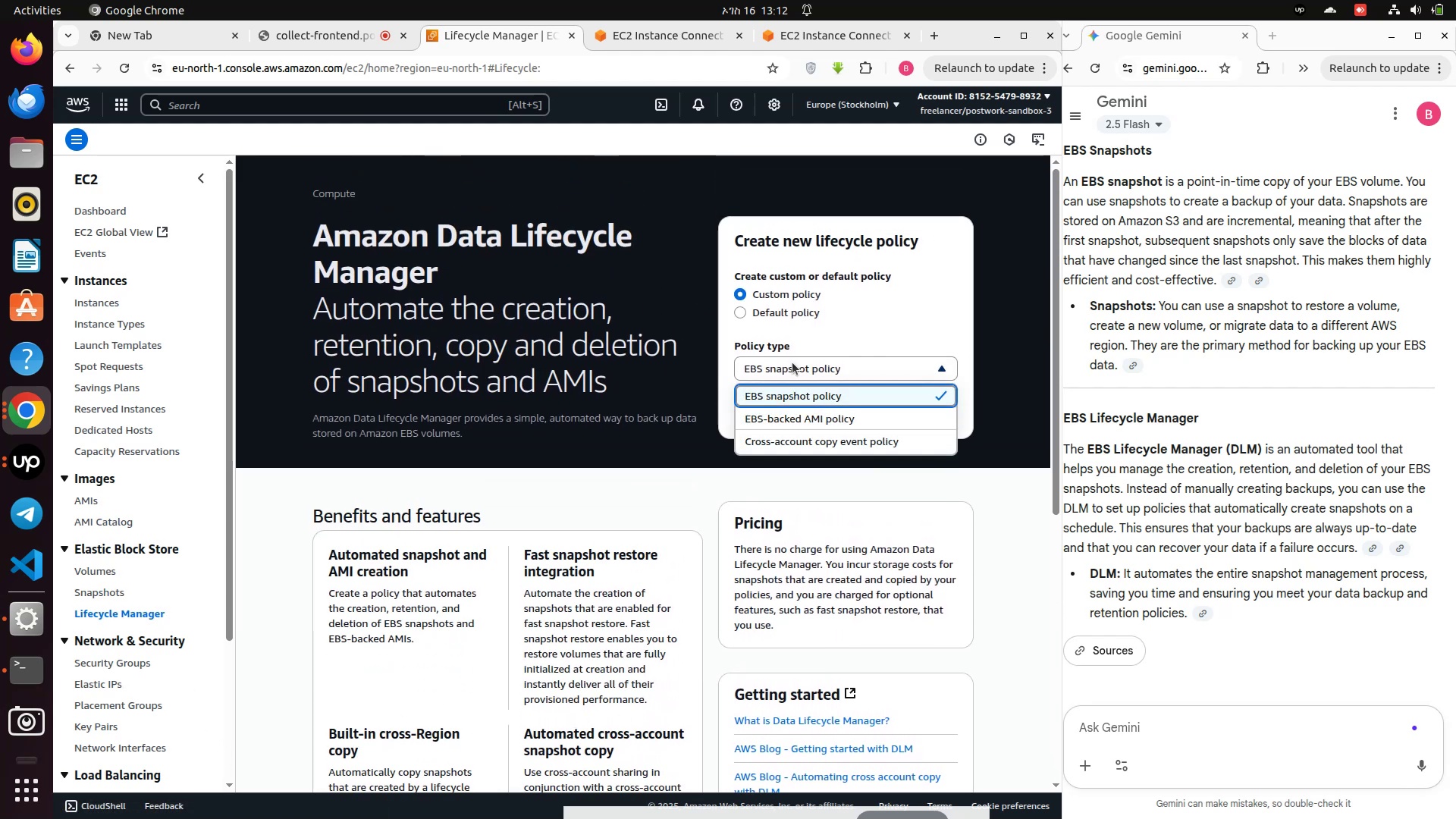 
left_click([74, 569])
 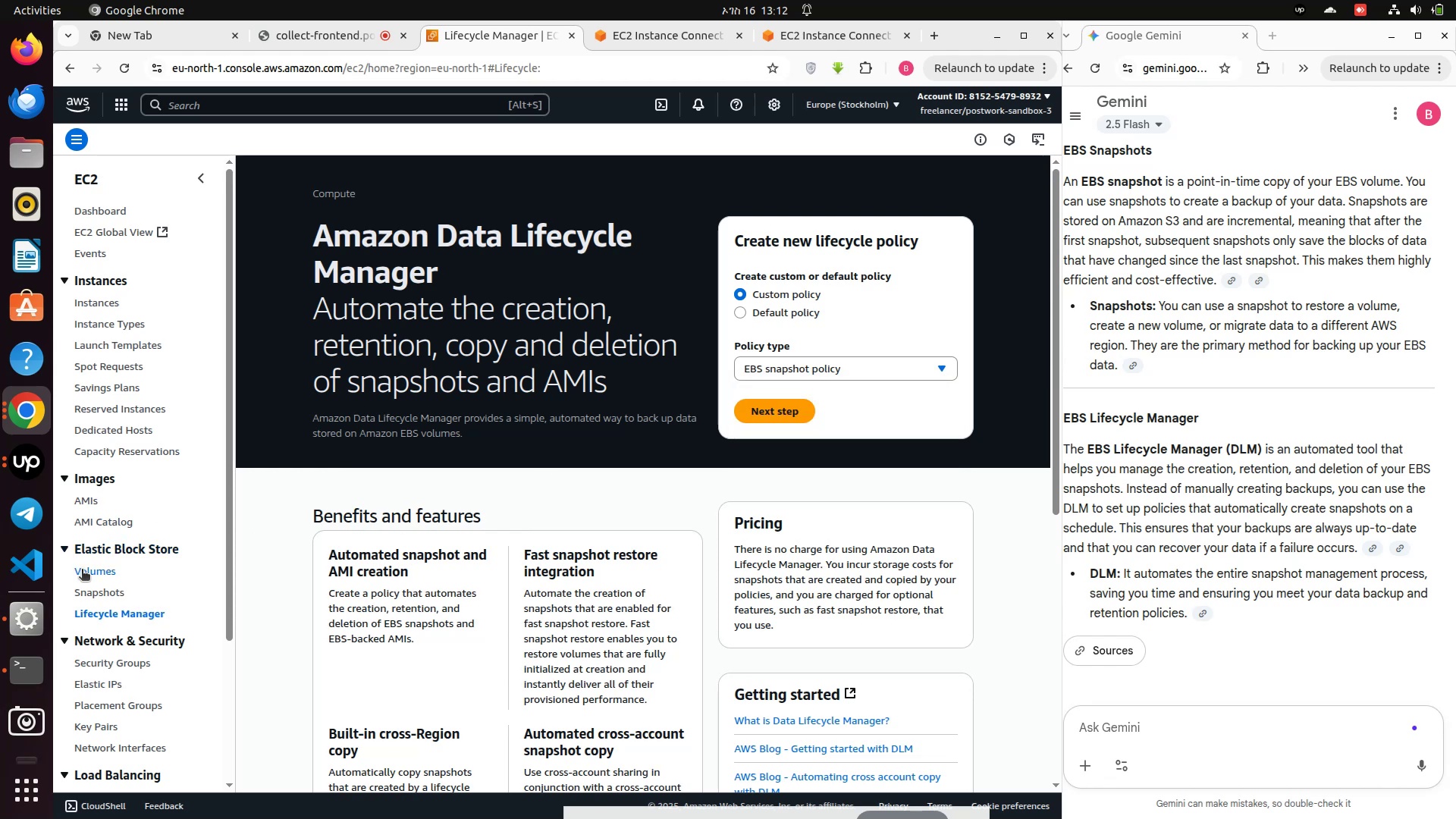 
left_click([82, 570])
 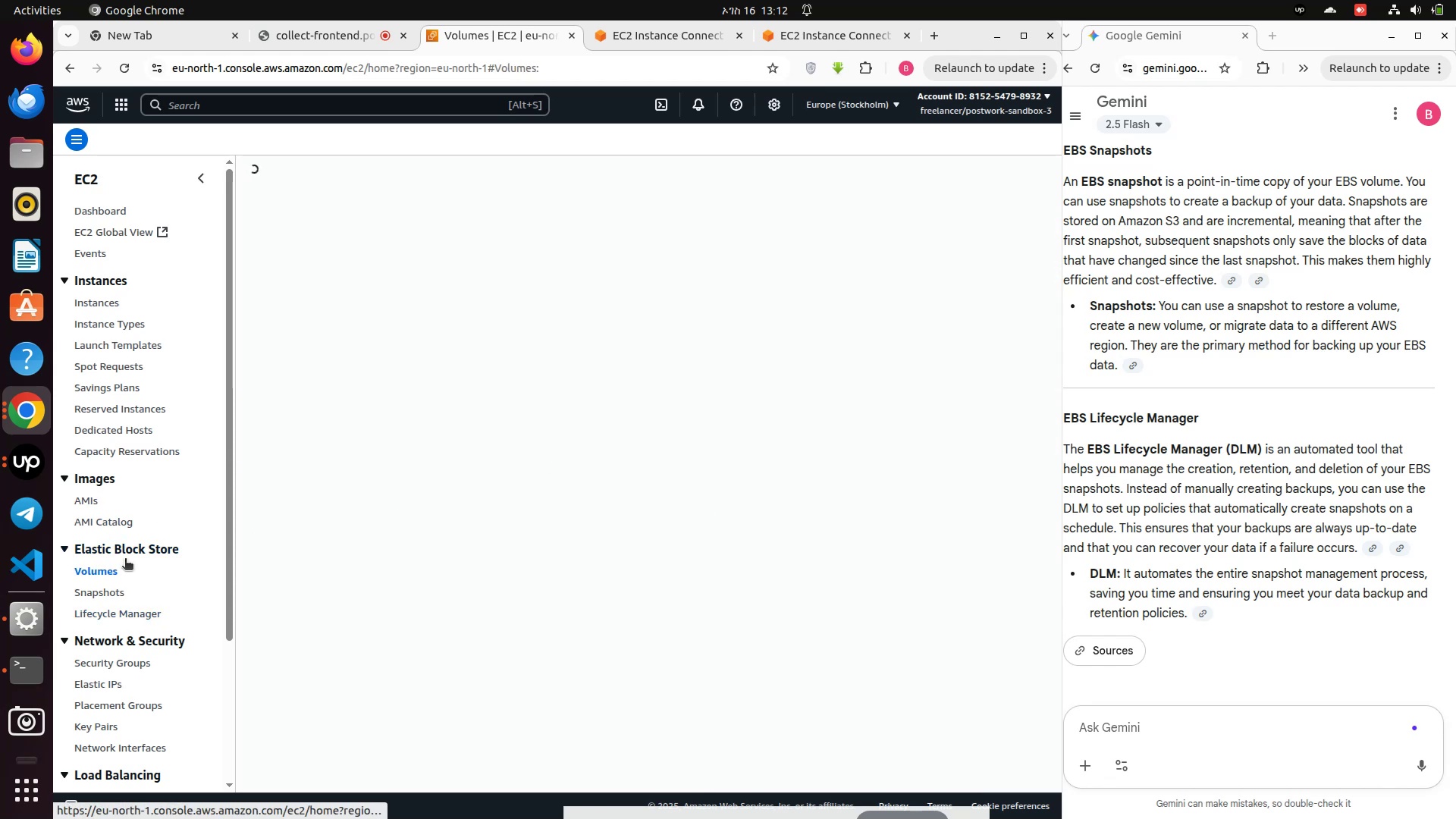 
mouse_move([609, 483])
 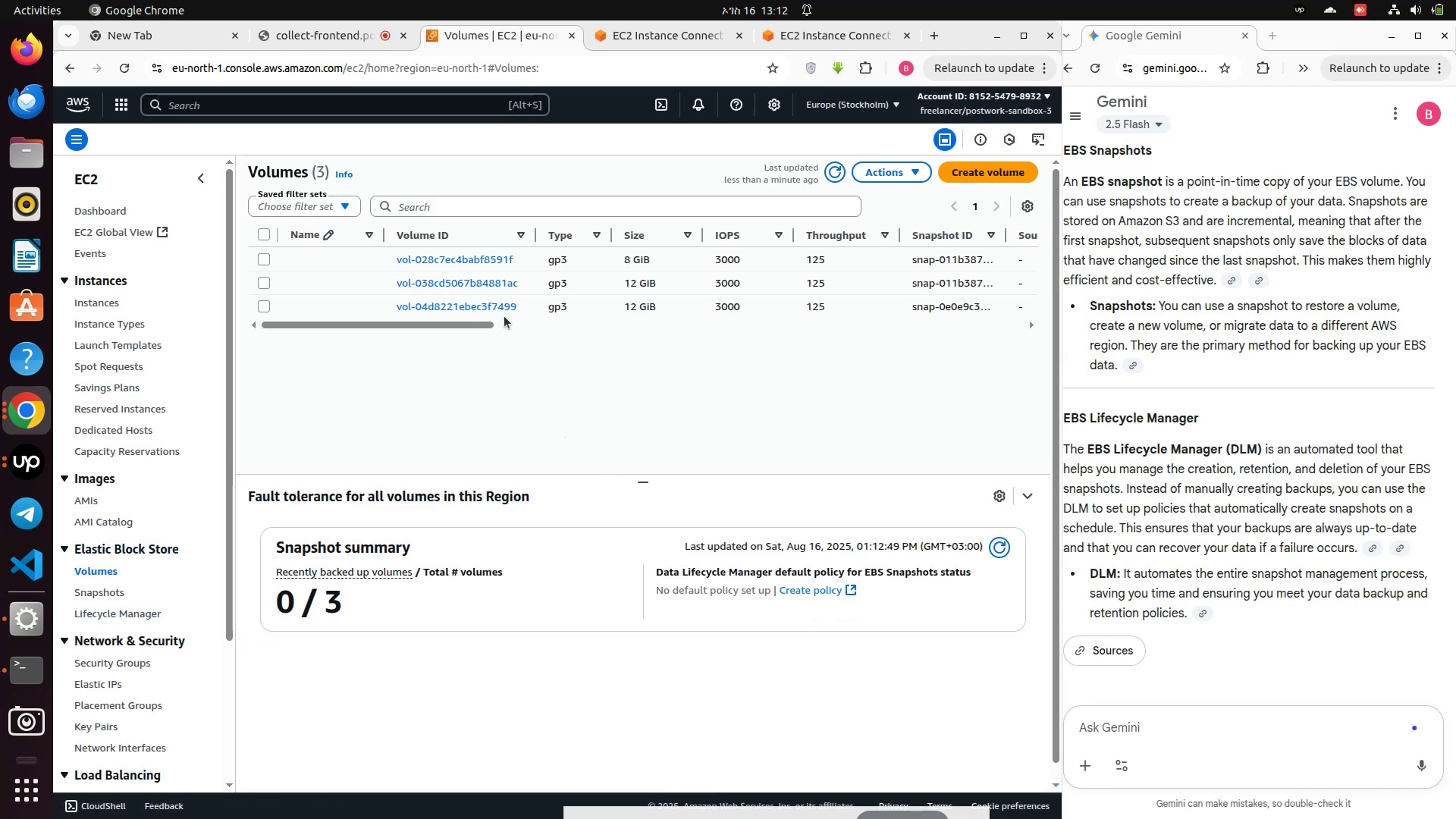 
left_click_drag(start_coordinate=[453, 328], to_coordinate=[217, 318])
 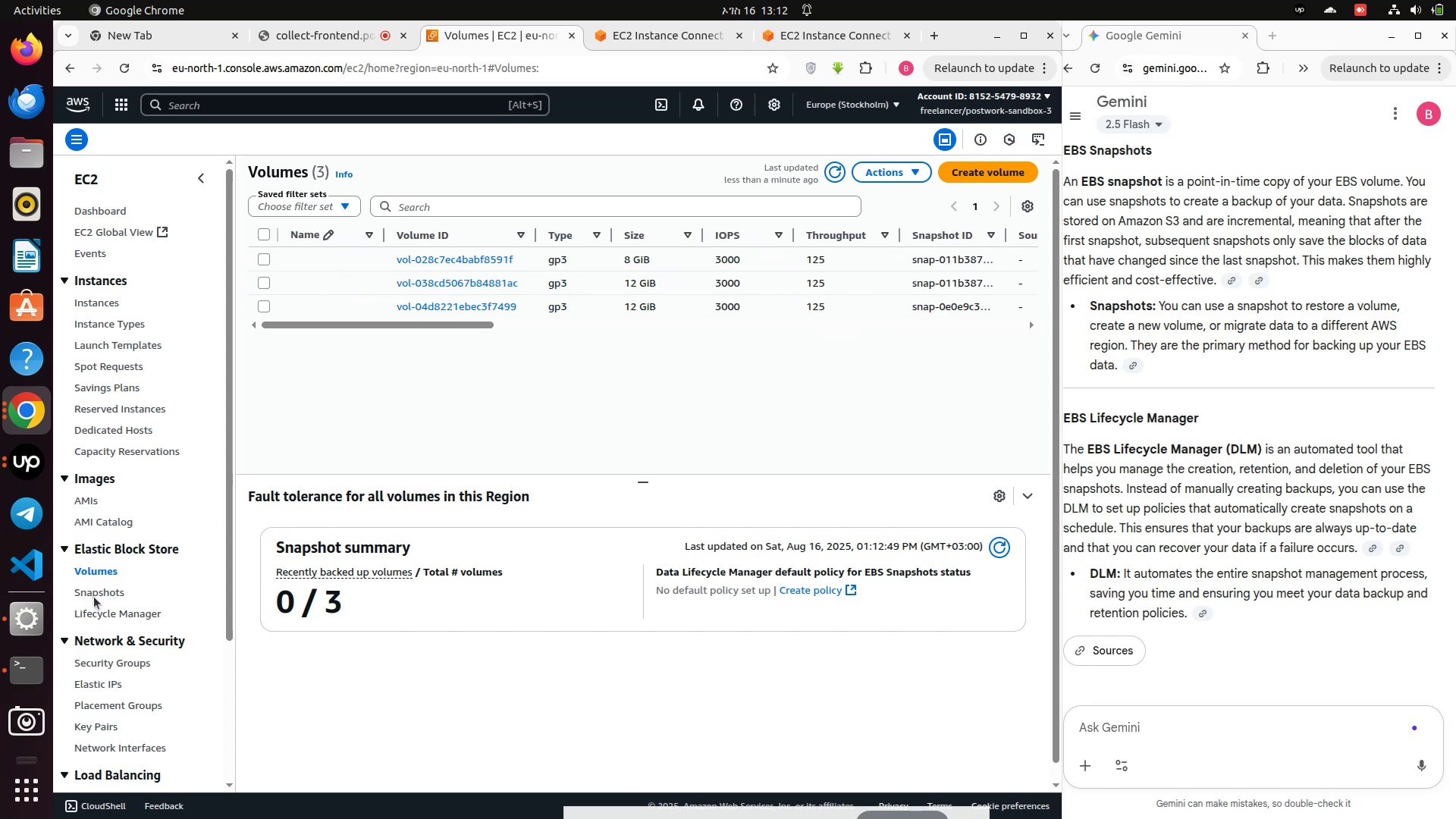 
left_click([97, 586])
 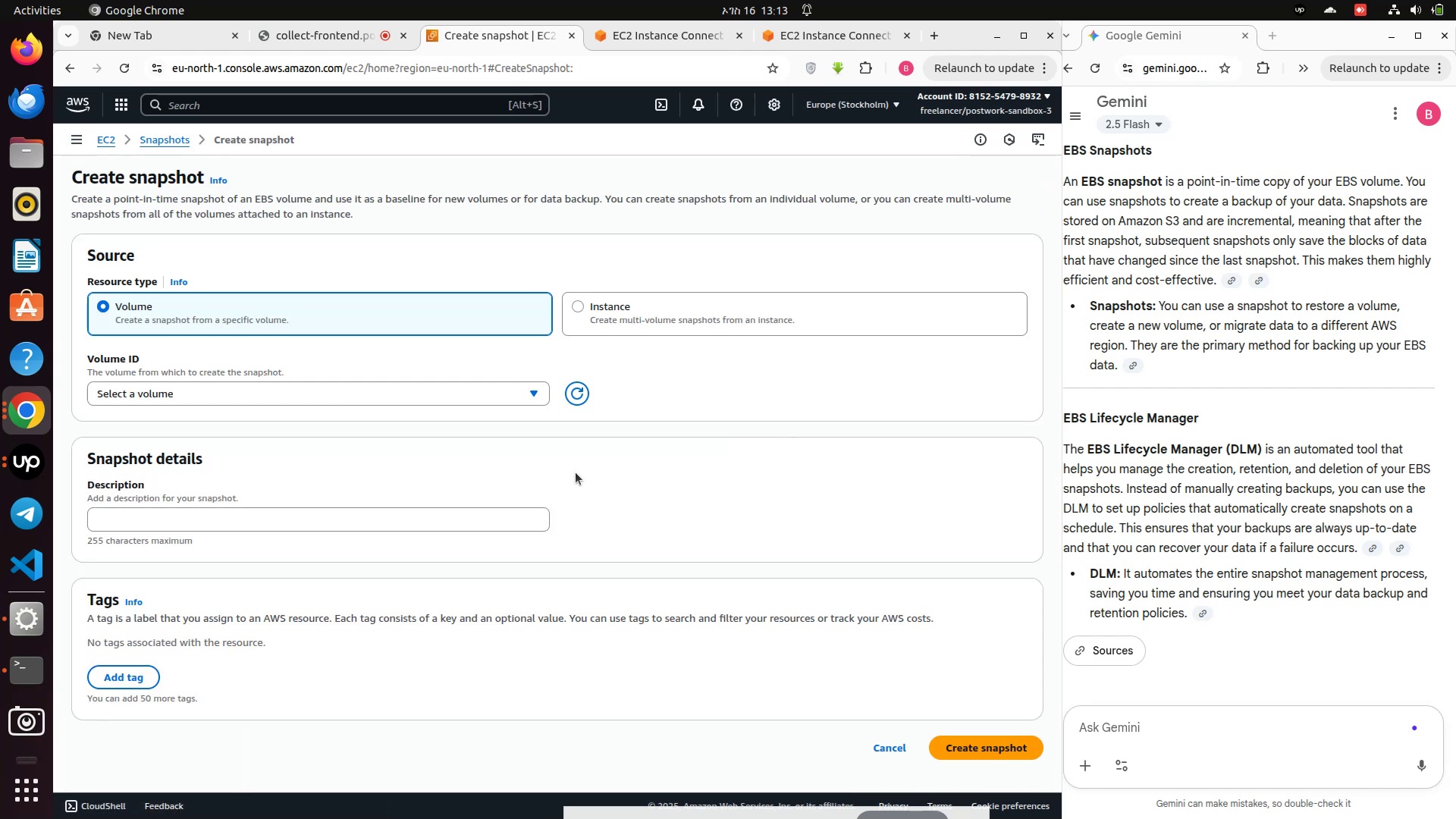 
wait(6.2)
 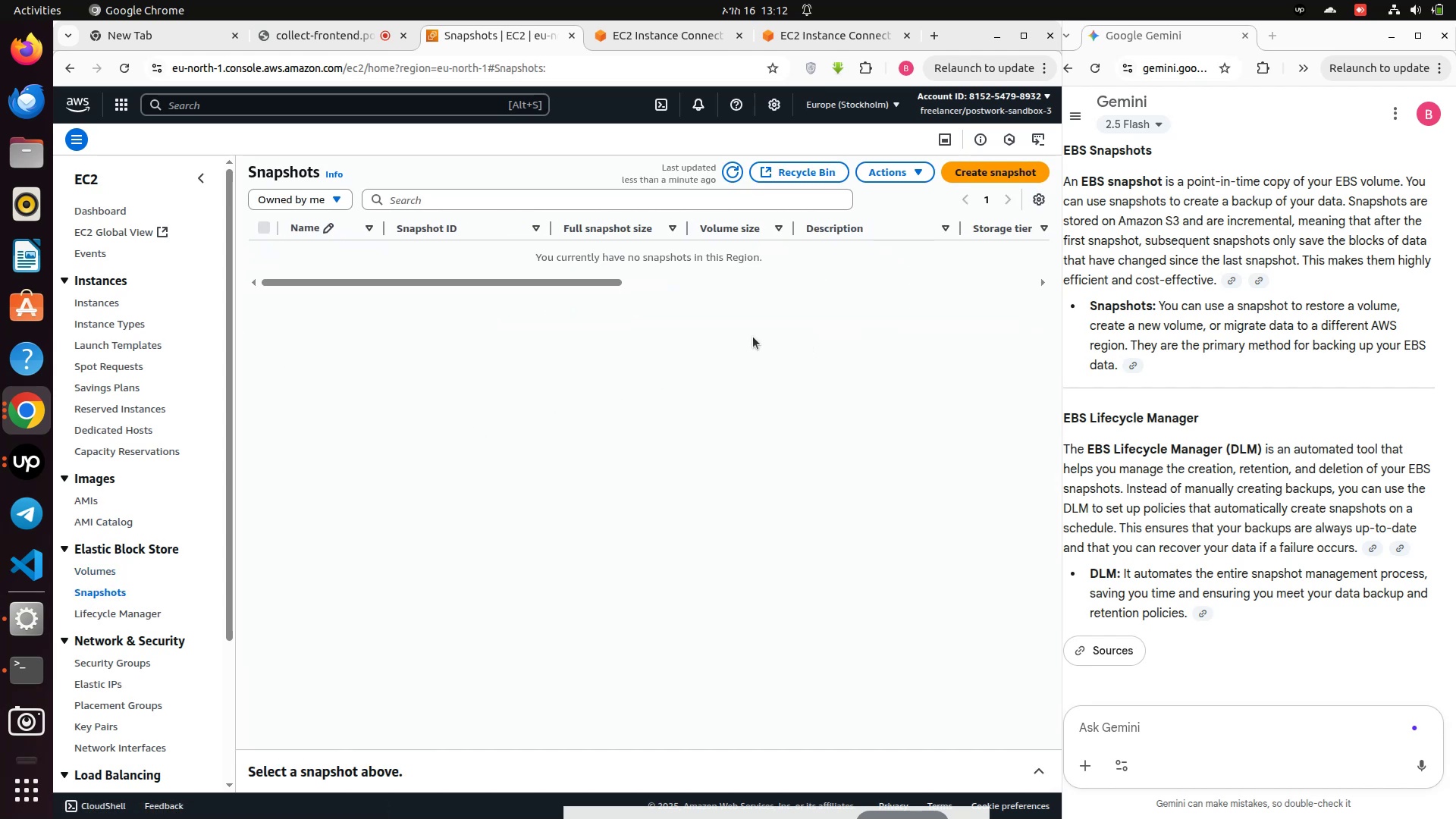 
left_click([632, 309])
 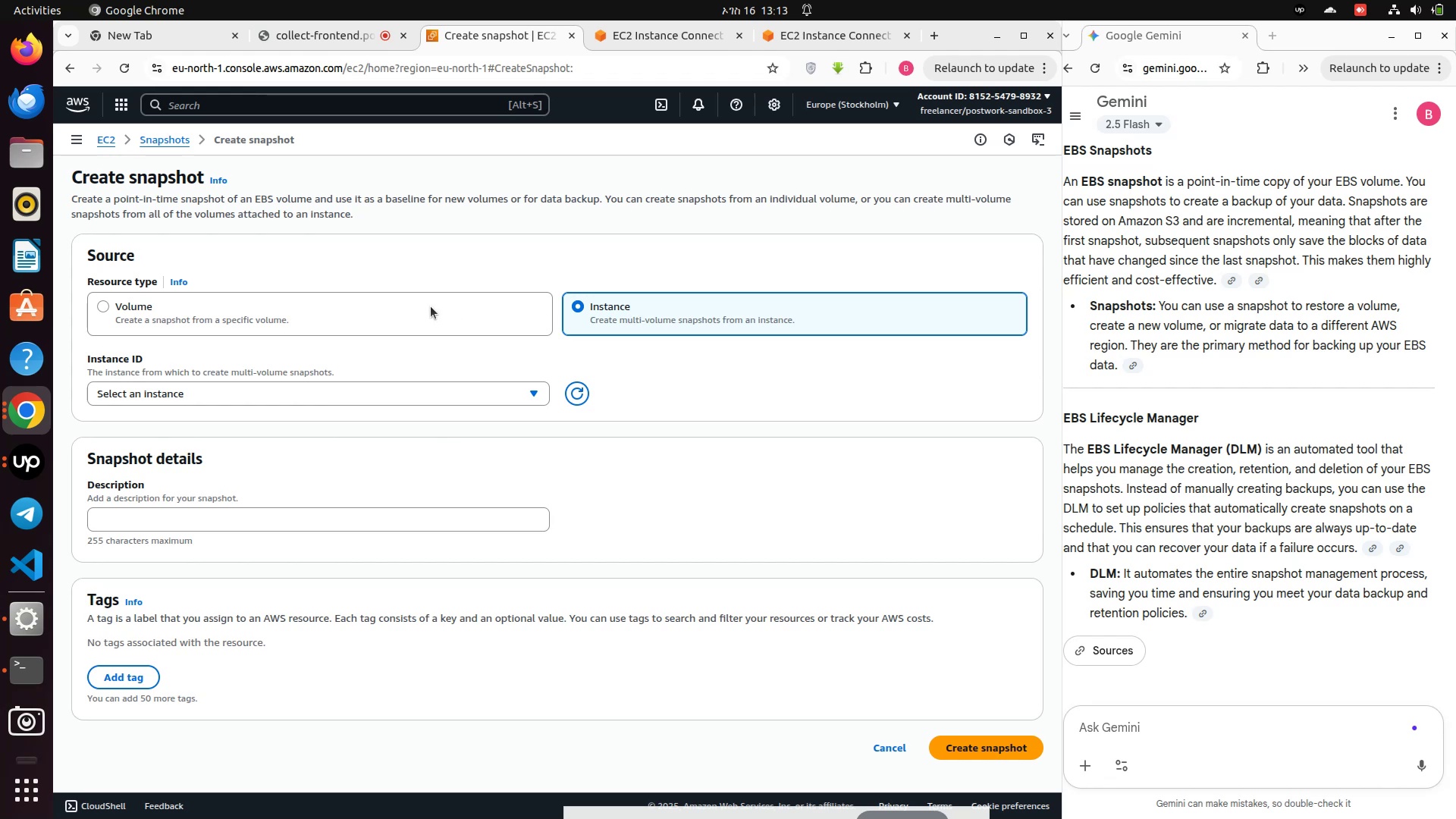 
left_click([430, 306])
 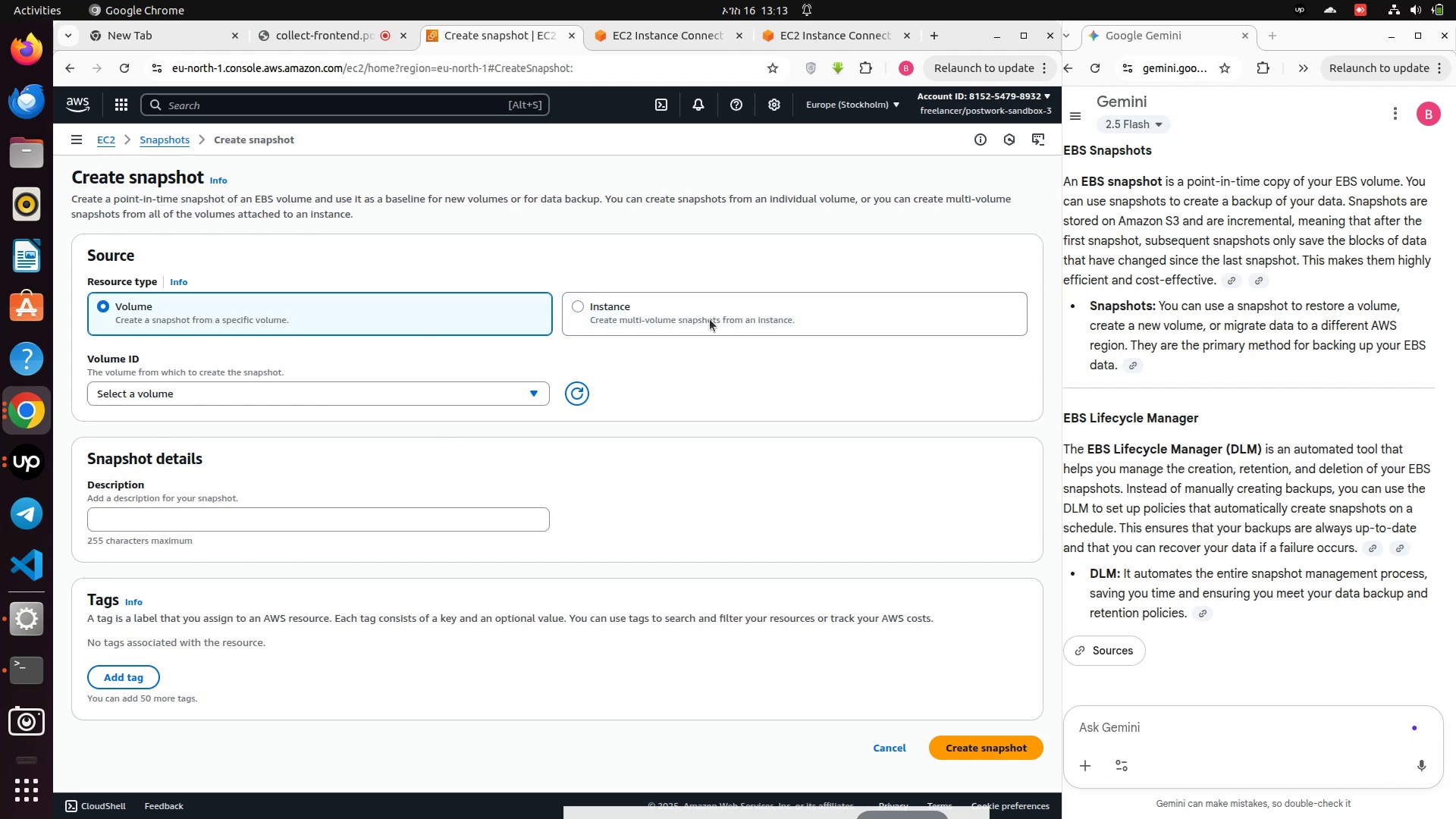 
left_click([710, 319])
 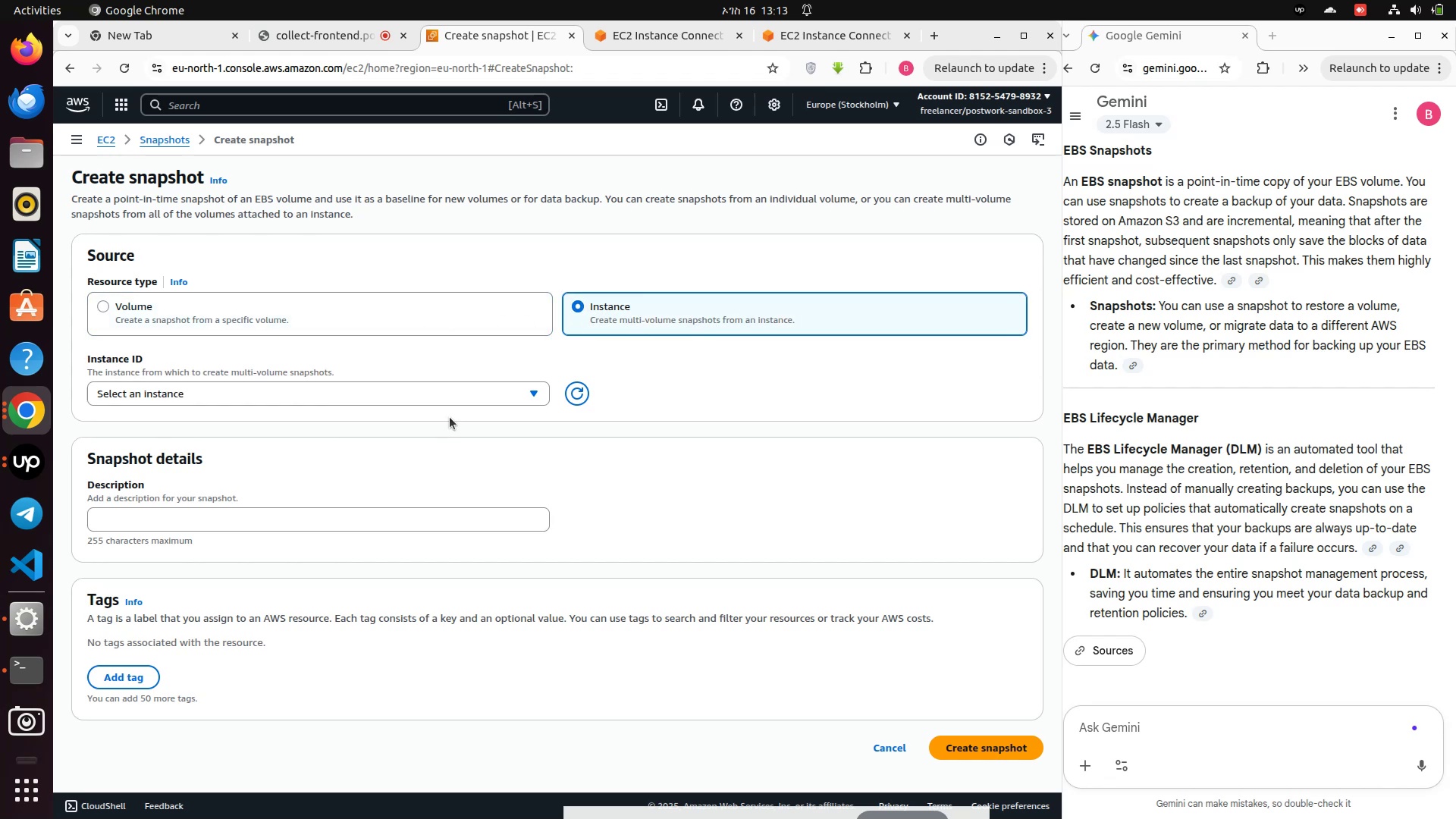 
left_click([450, 404])
 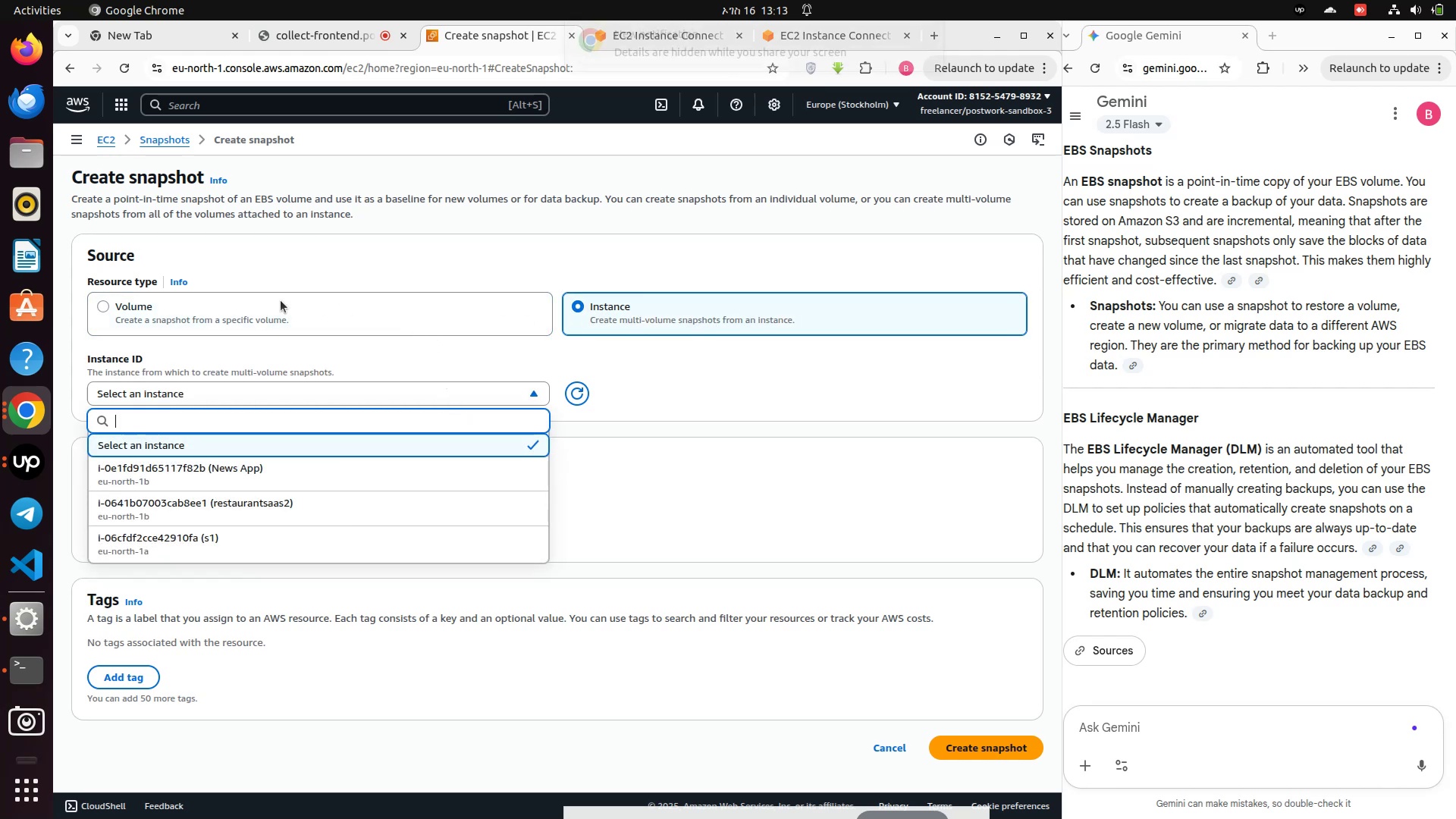 
left_click([247, 298])
 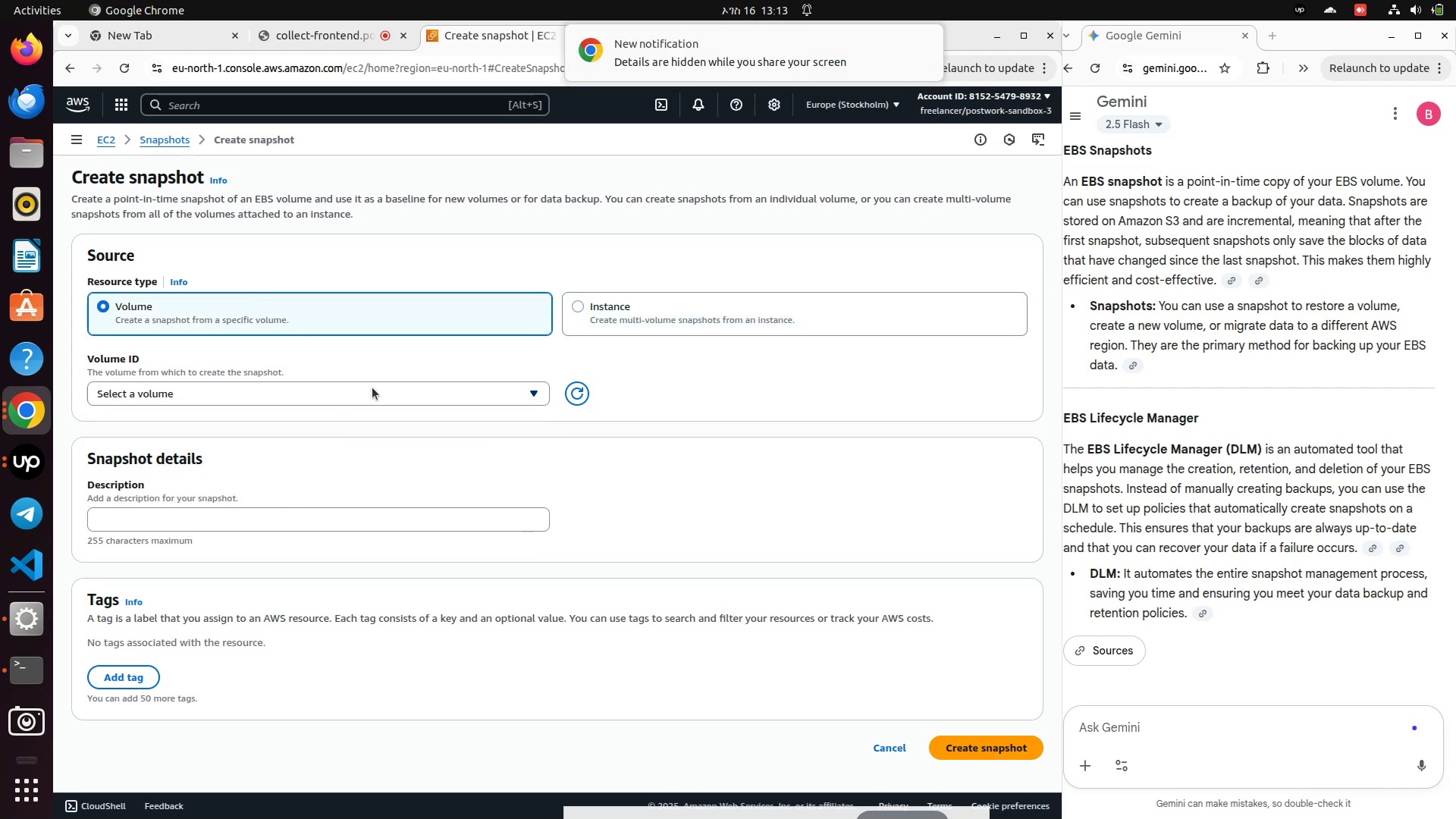 
left_click([374, 394])
 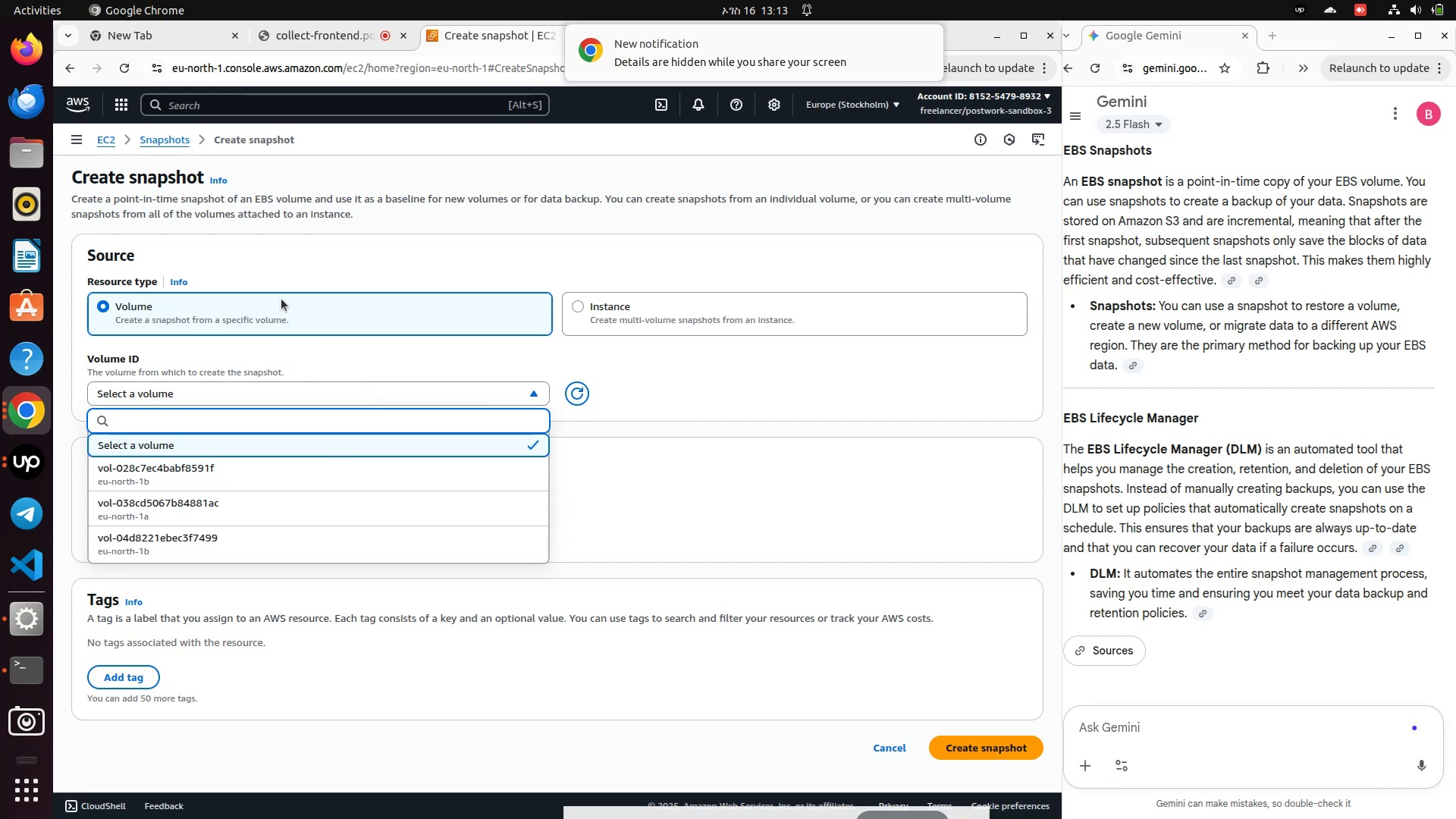 
left_click([544, 246])
 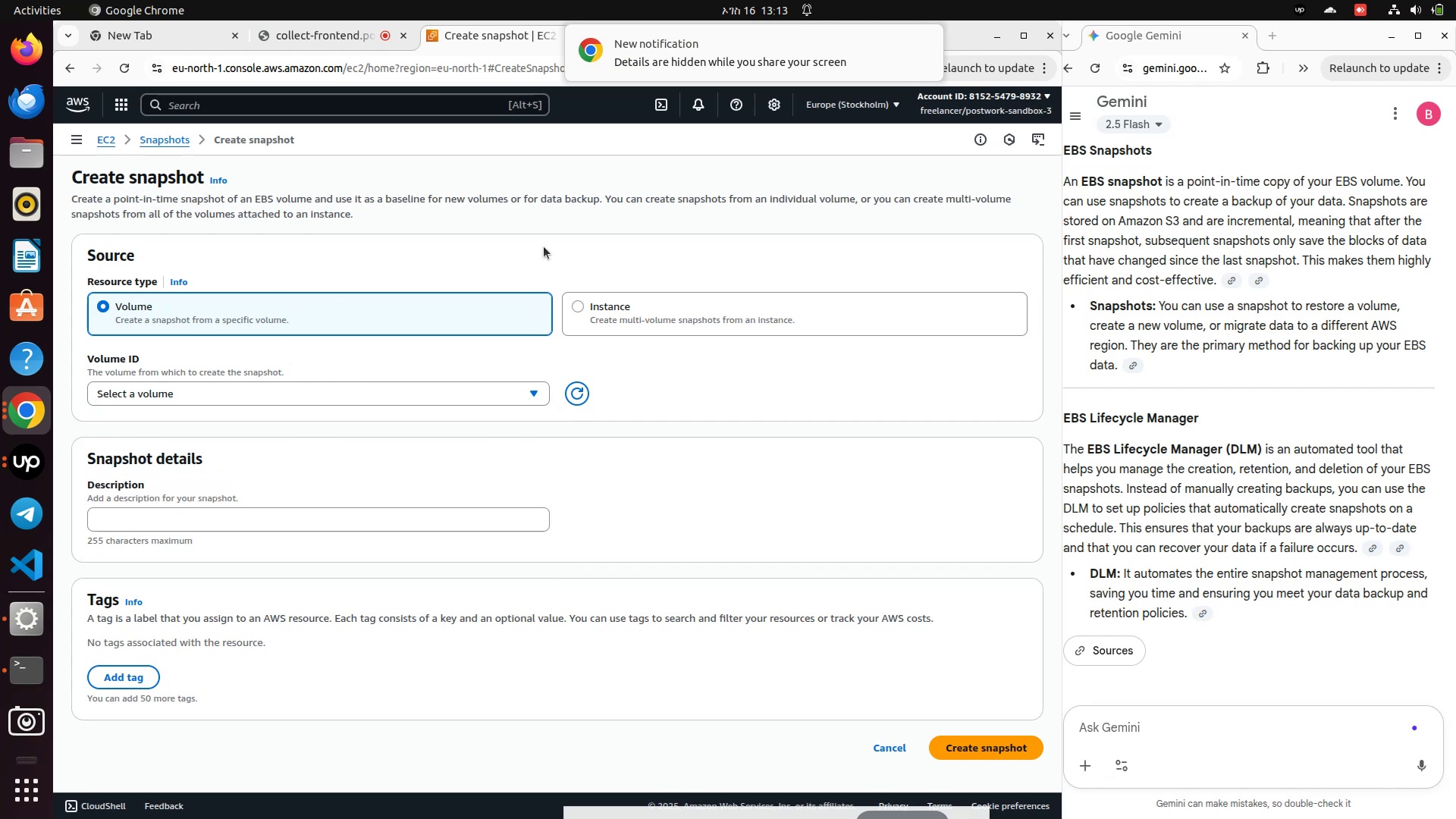 
scroll: coordinate [400, 366], scroll_direction: down, amount: 5.0
 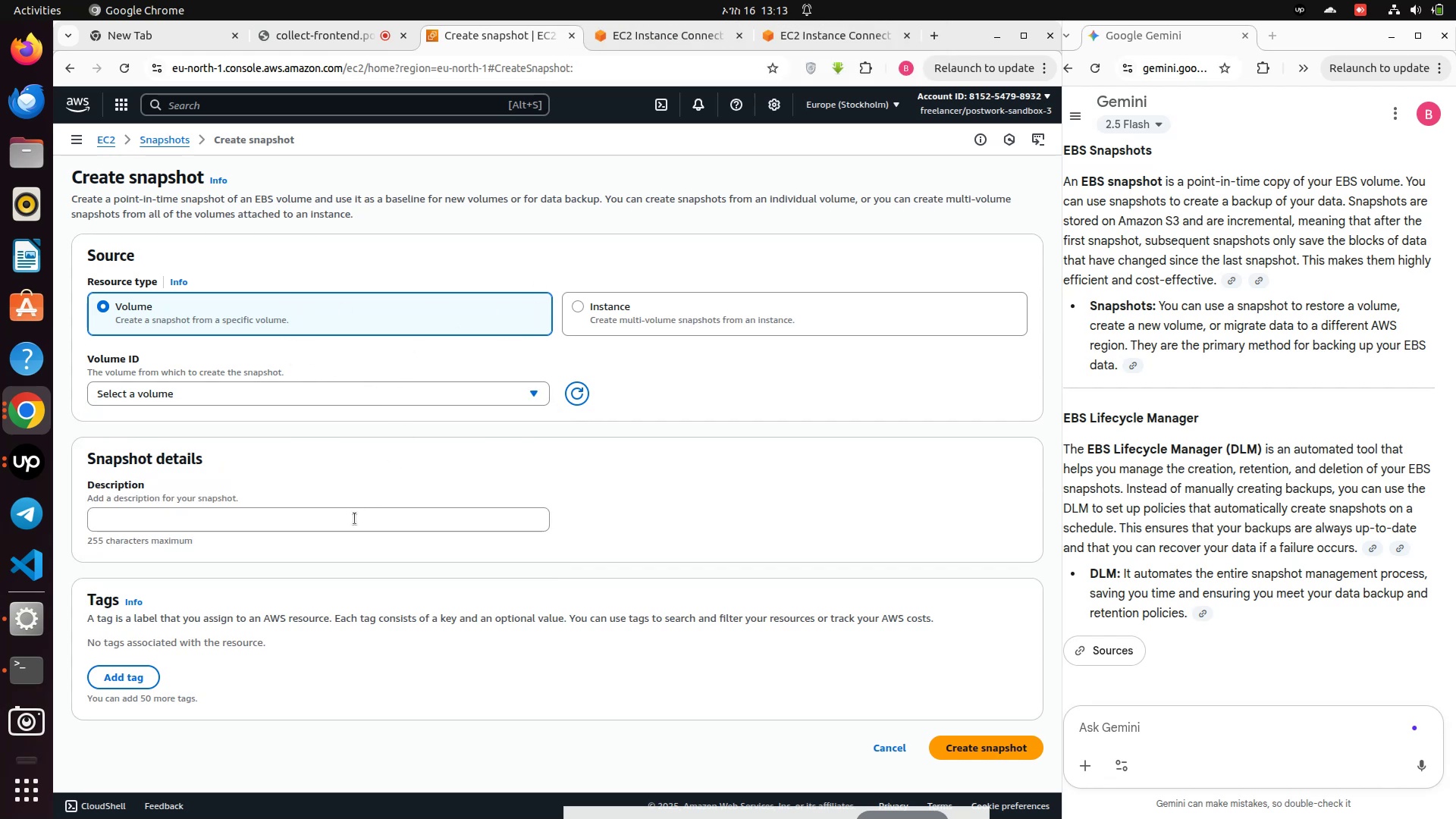 
left_click([357, 525])
 